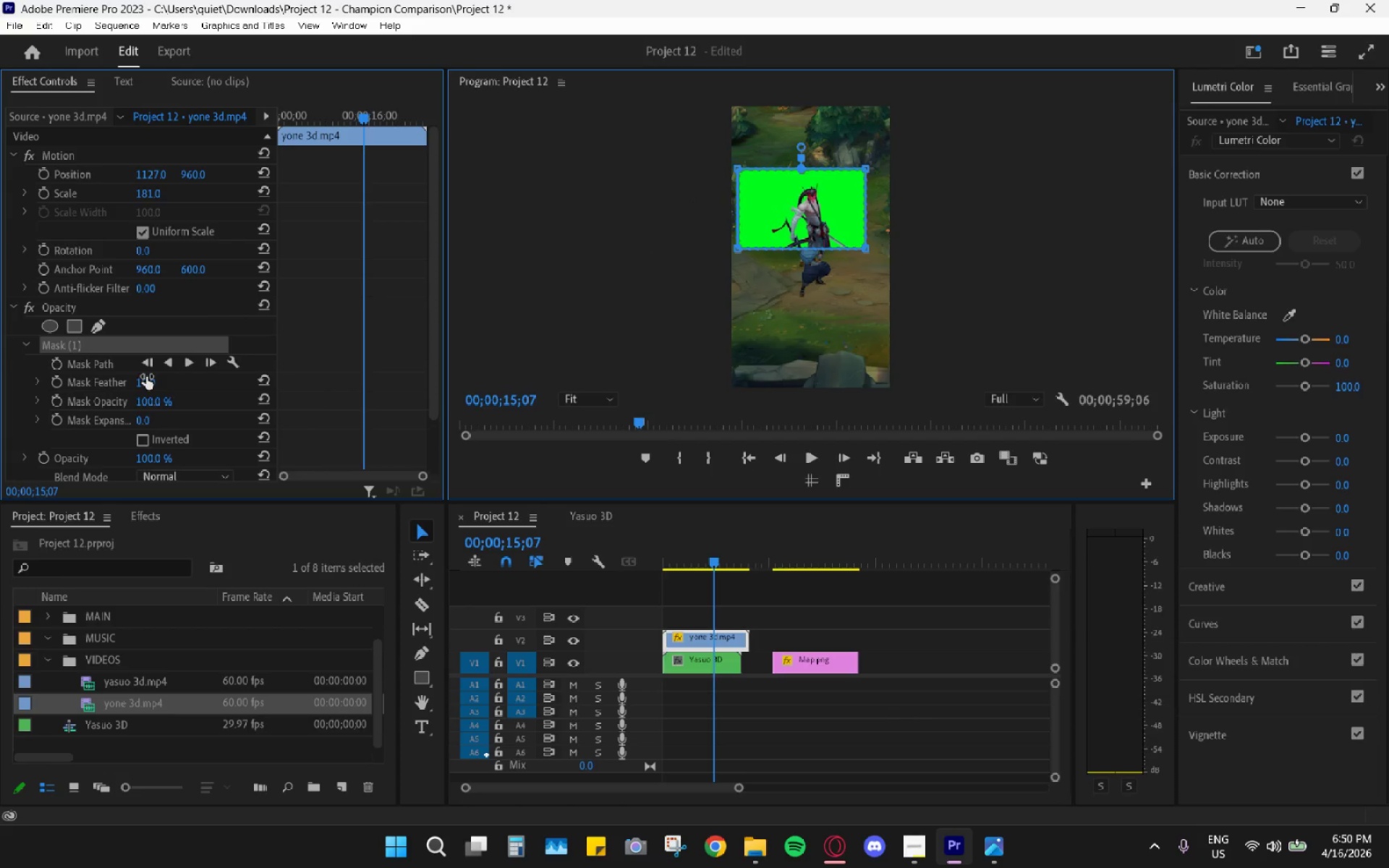 
left_click_drag(start_coordinate=[145, 383], to_coordinate=[34, 387])
 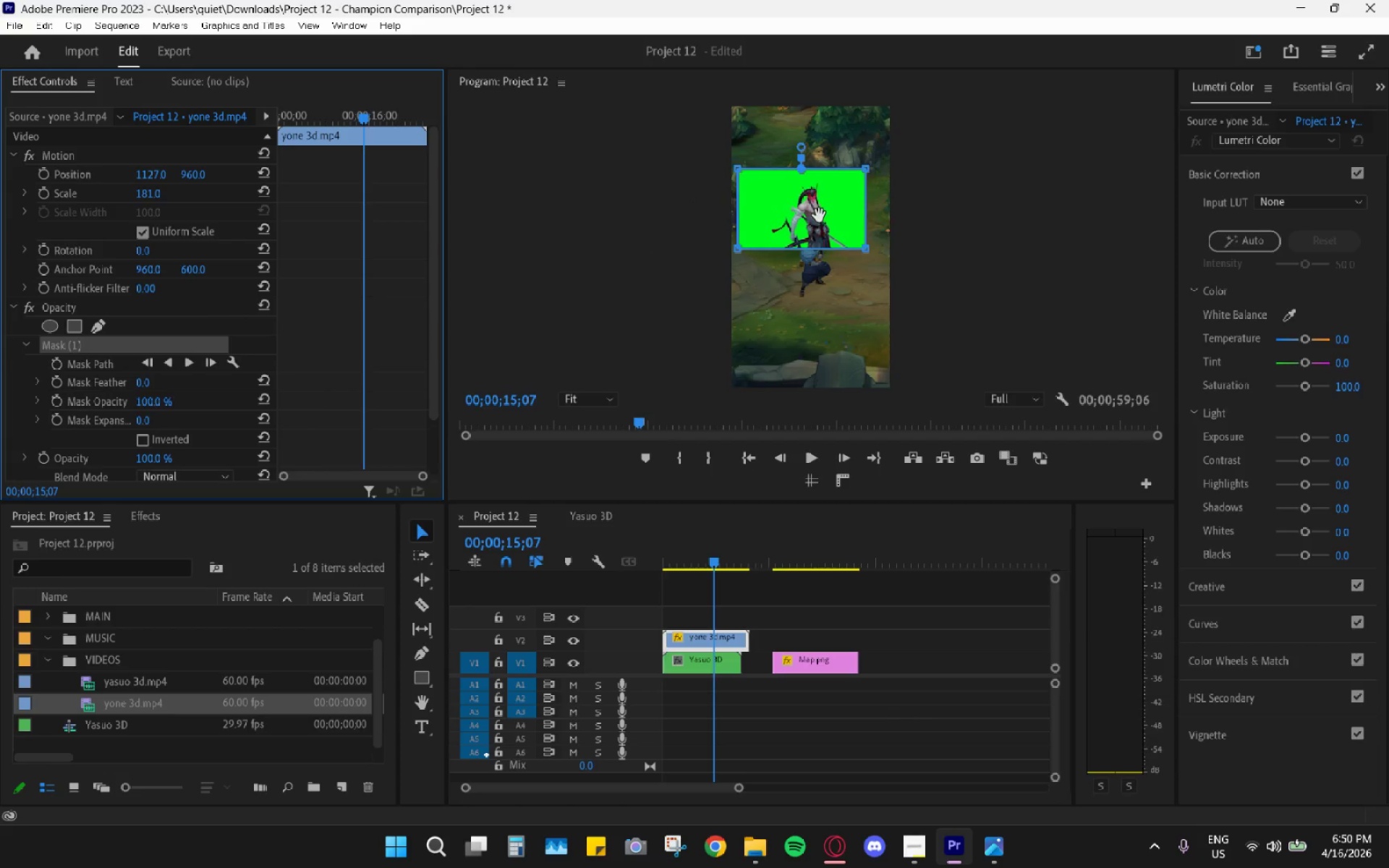 
left_click_drag(start_coordinate=[819, 215], to_coordinate=[814, 193])
 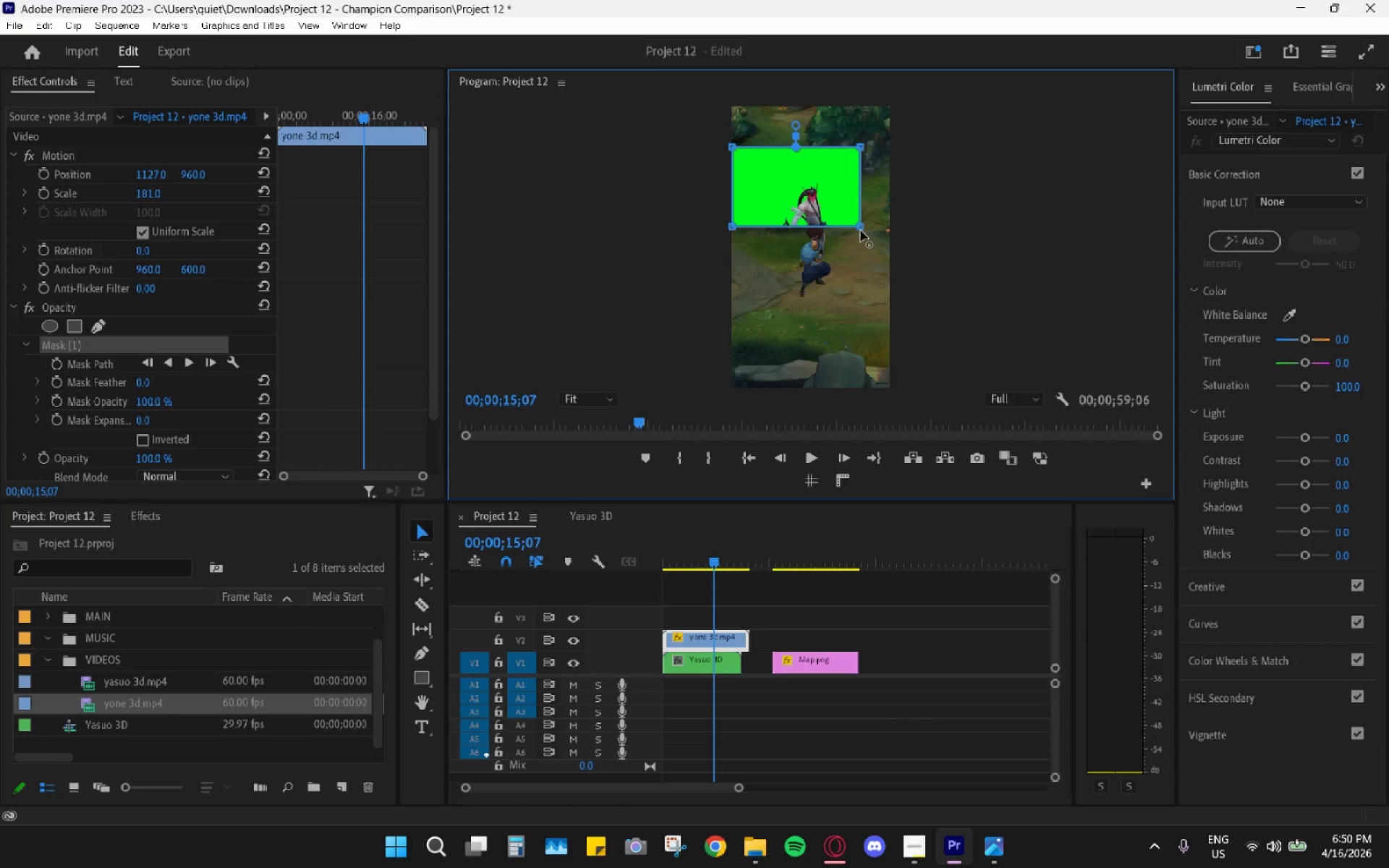 
left_click_drag(start_coordinate=[861, 231], to_coordinate=[890, 344])
 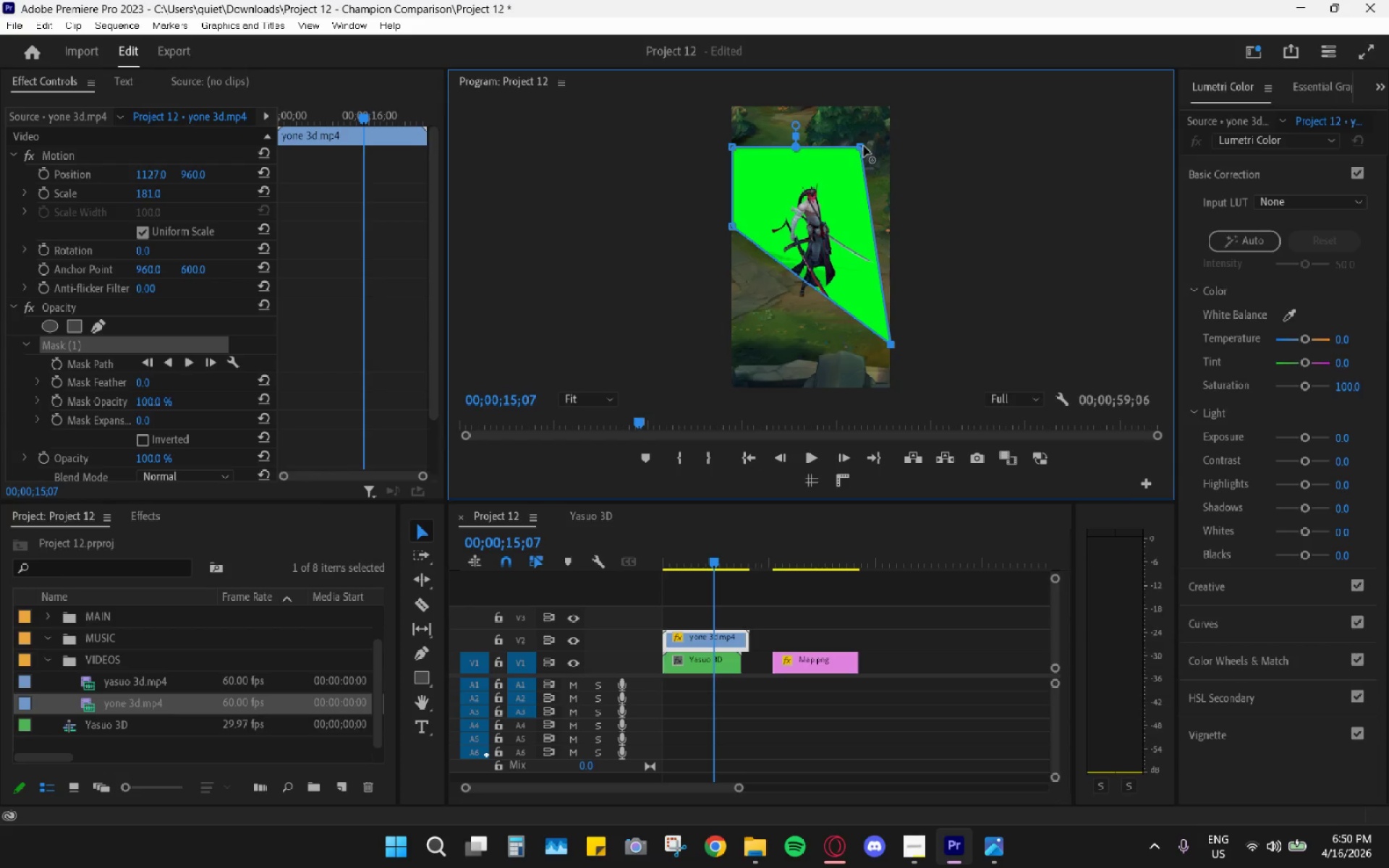 
left_click_drag(start_coordinate=[861, 149], to_coordinate=[891, 150])
 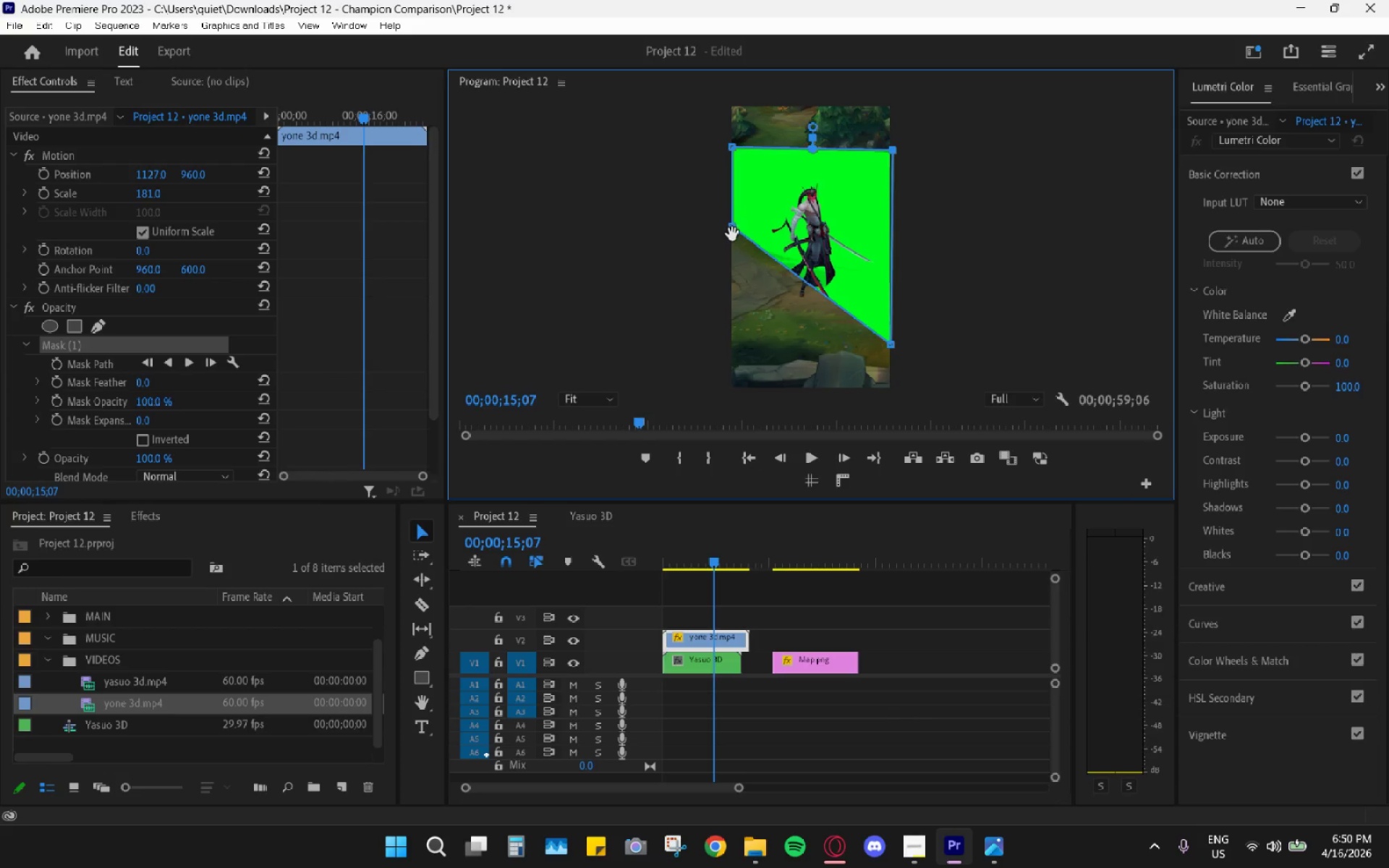 
left_click_drag(start_coordinate=[732, 234], to_coordinate=[719, 332])
 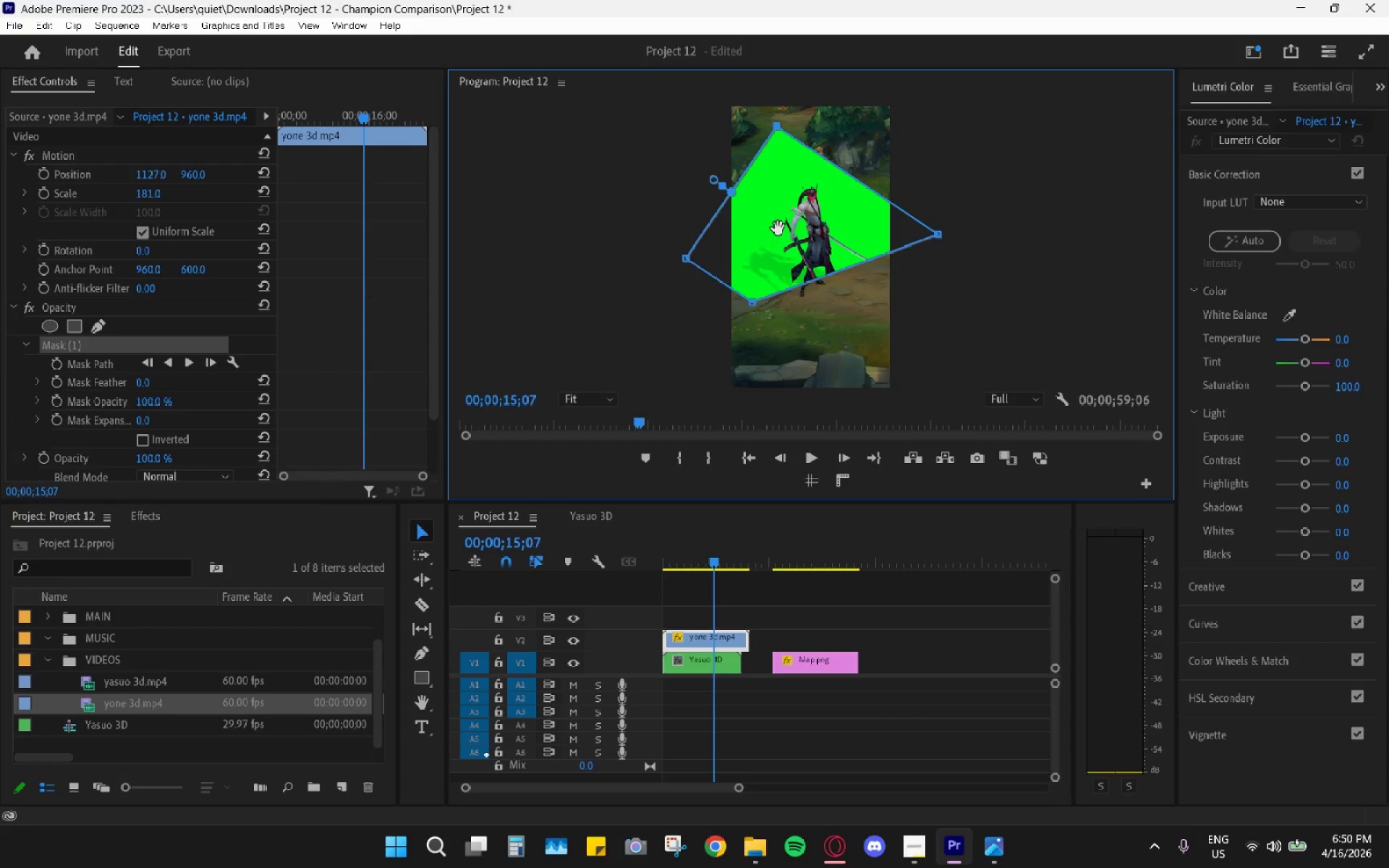 
key(Control+ControlLeft)
 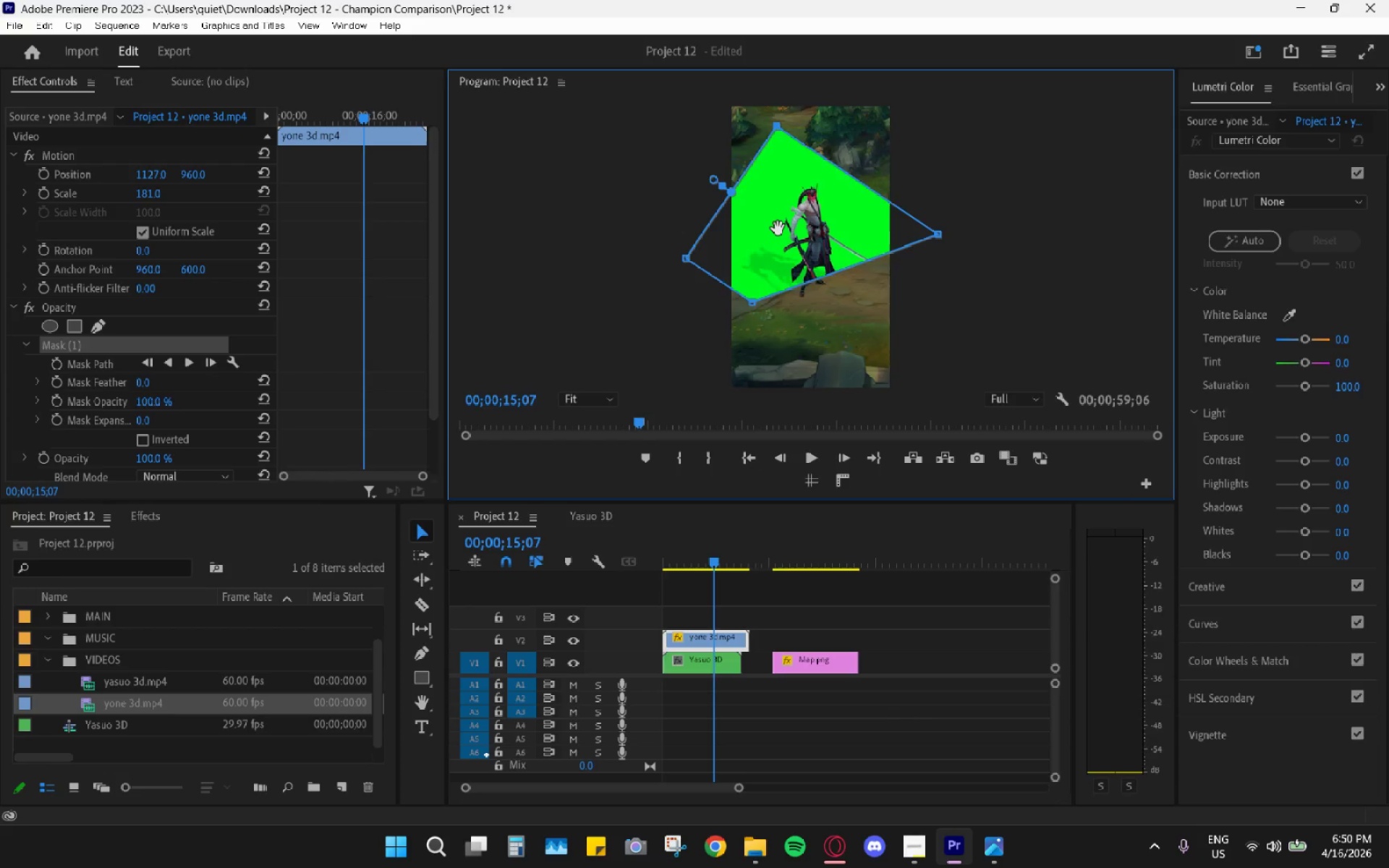 
key(Control+Z)
 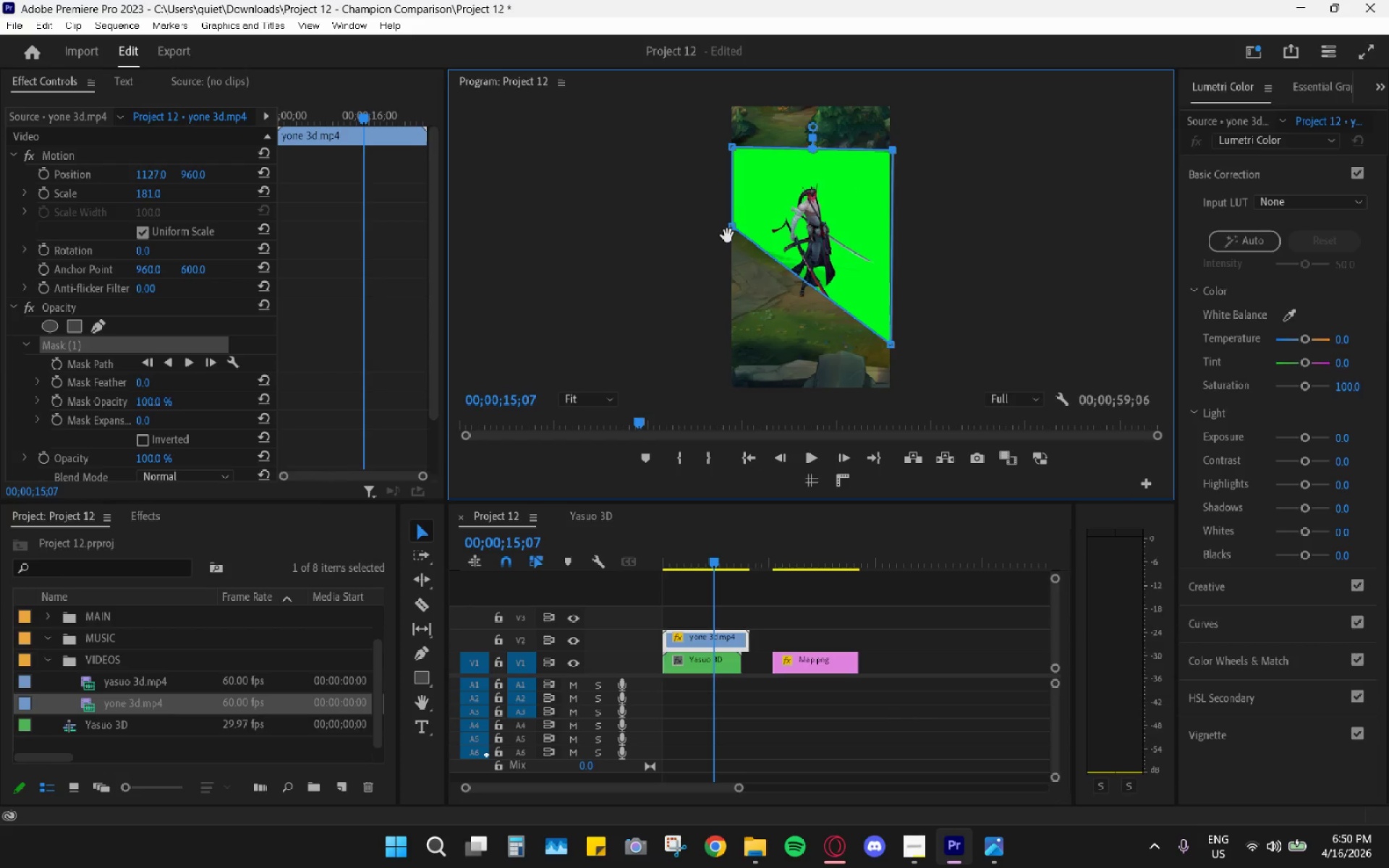 
left_click_drag(start_coordinate=[729, 231], to_coordinate=[734, 342])
 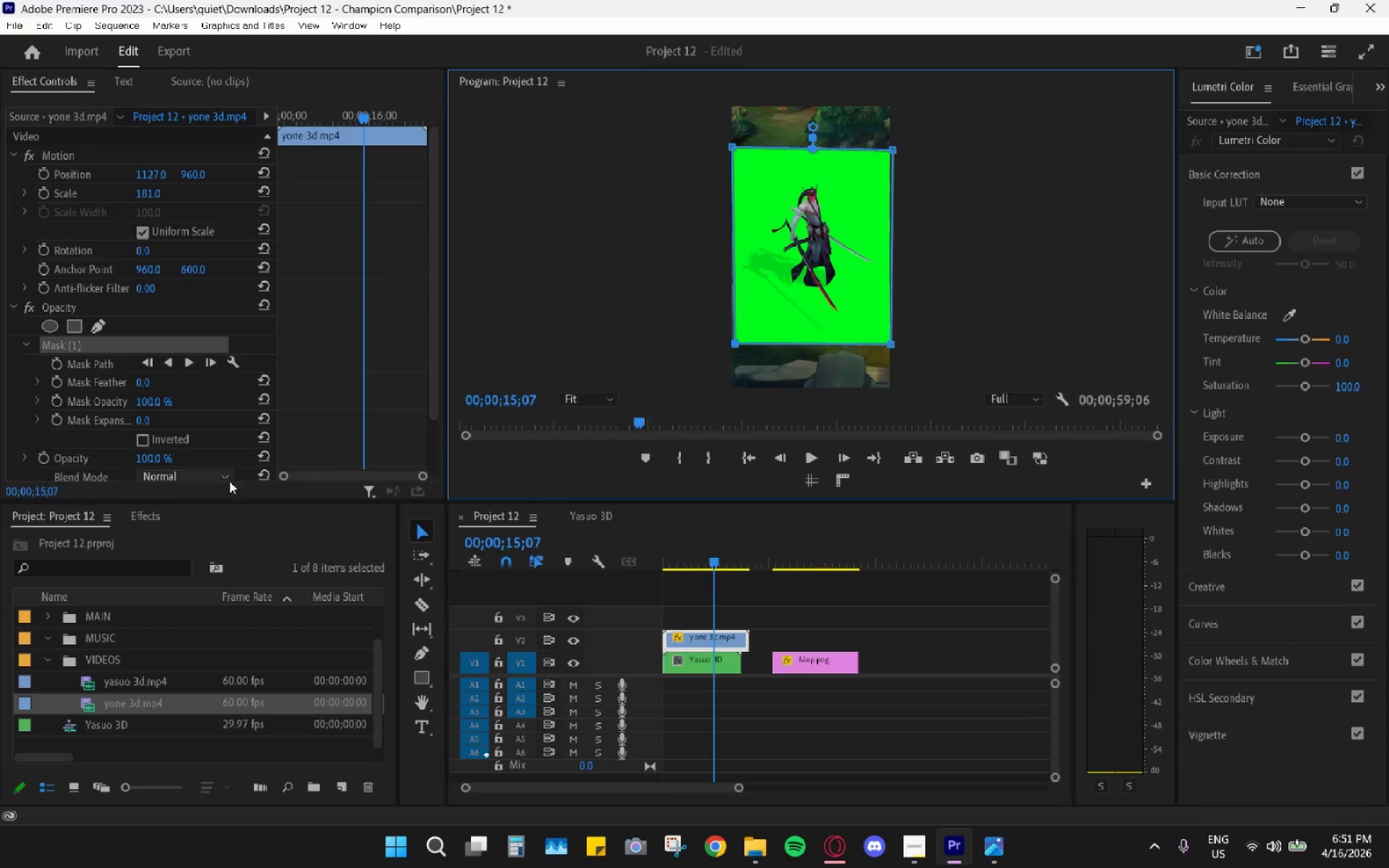 
left_click([151, 515])
 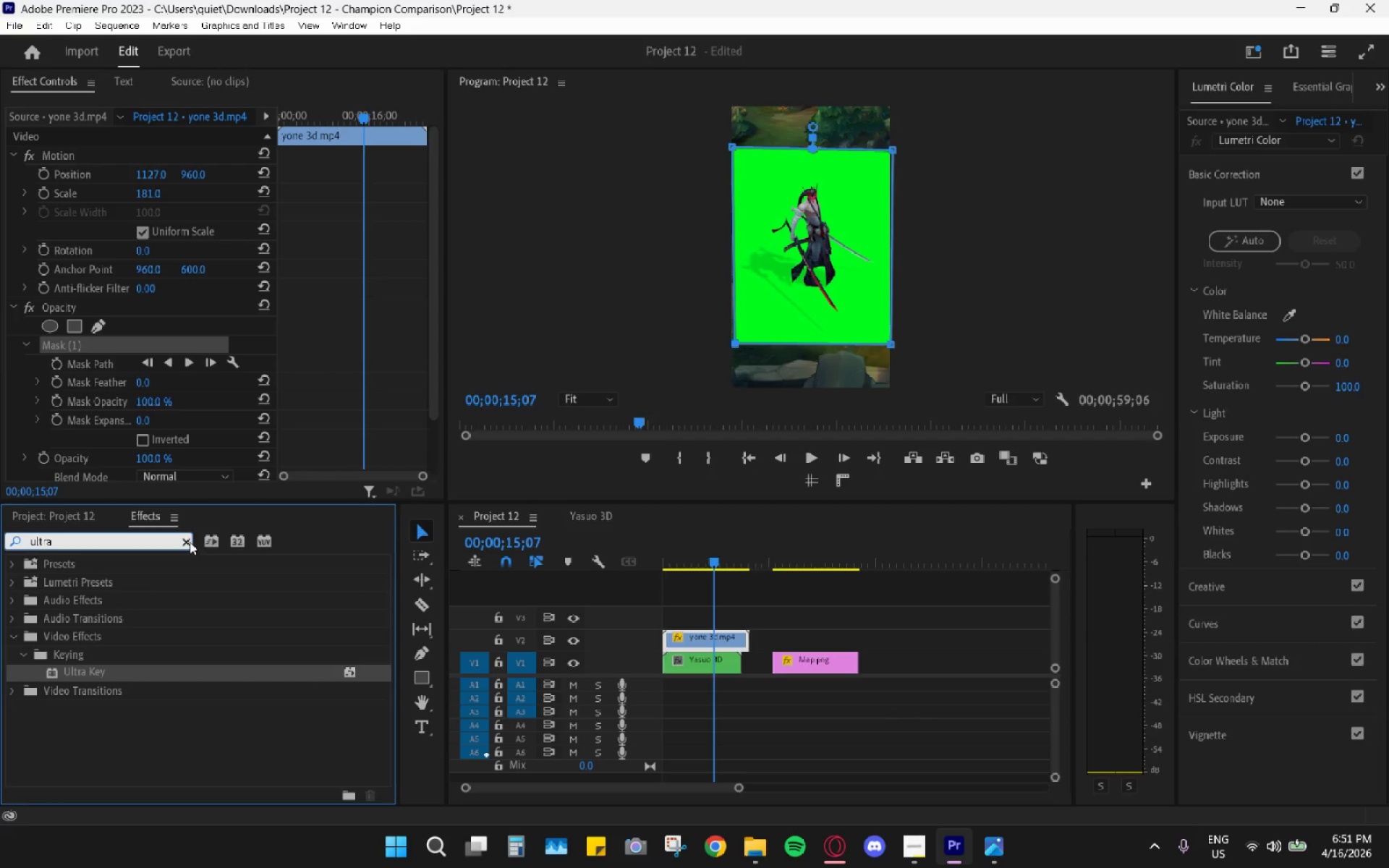 
double_click([178, 537])
 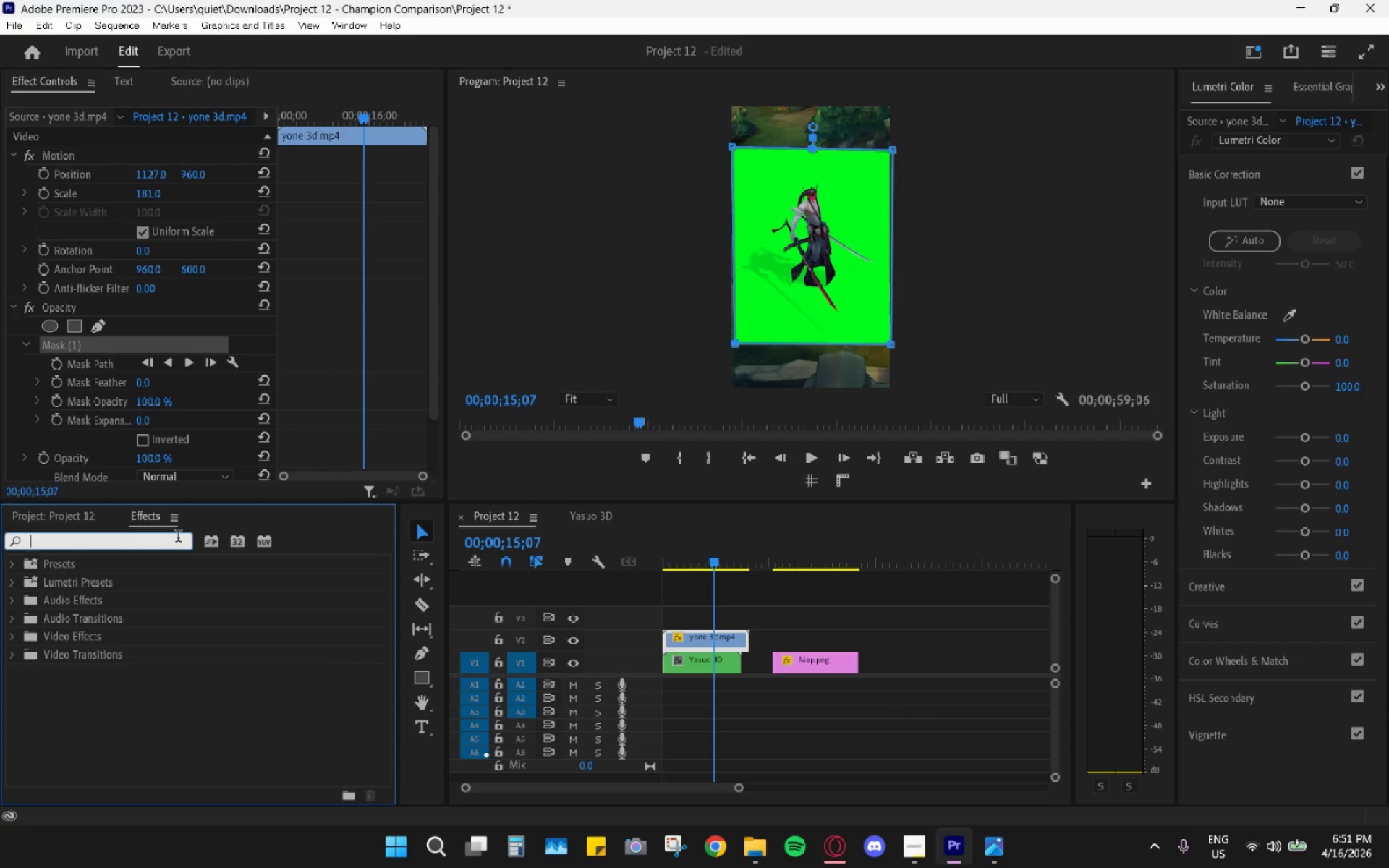 
type(ultra)
 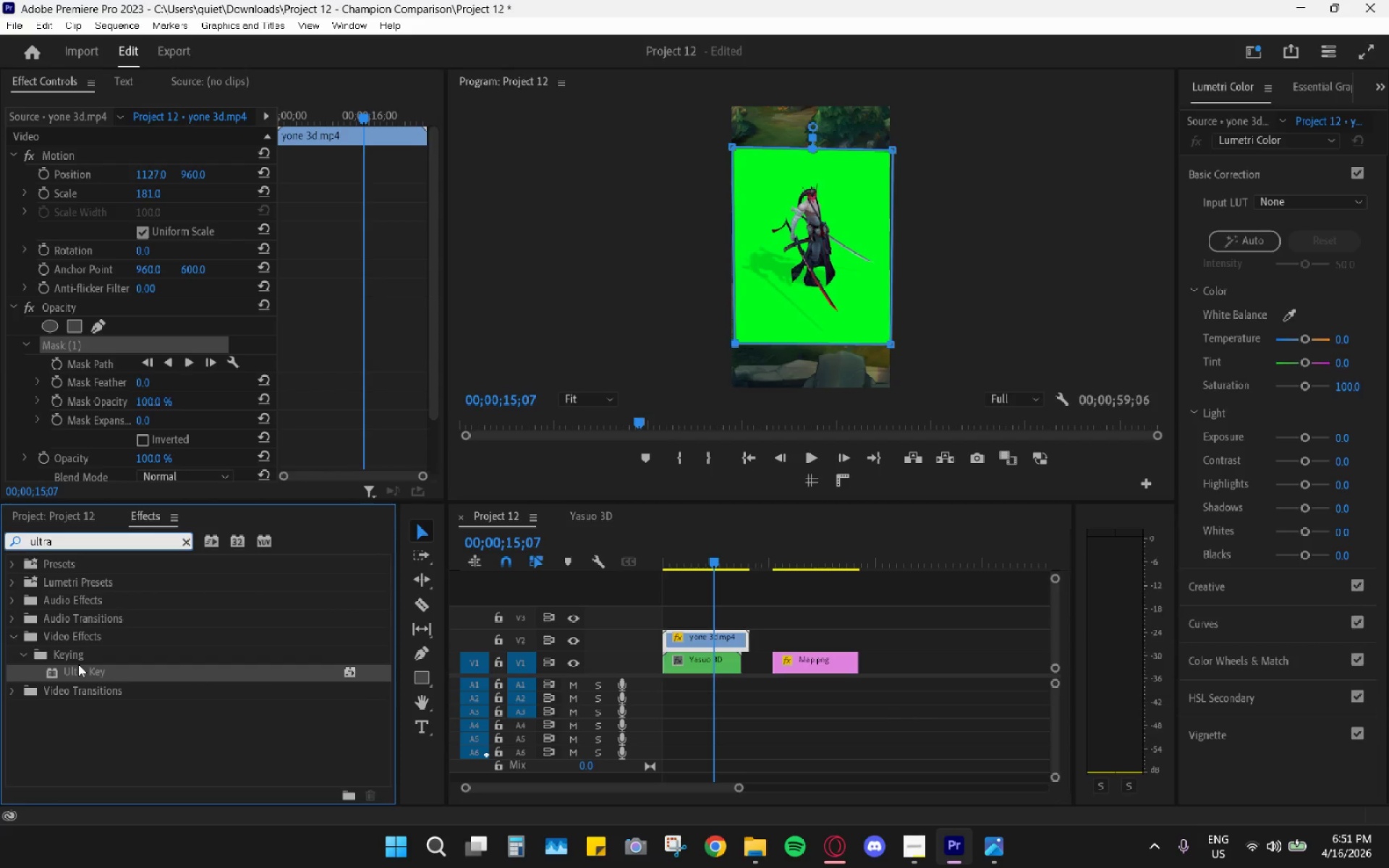 
left_click_drag(start_coordinate=[82, 666], to_coordinate=[722, 637])
 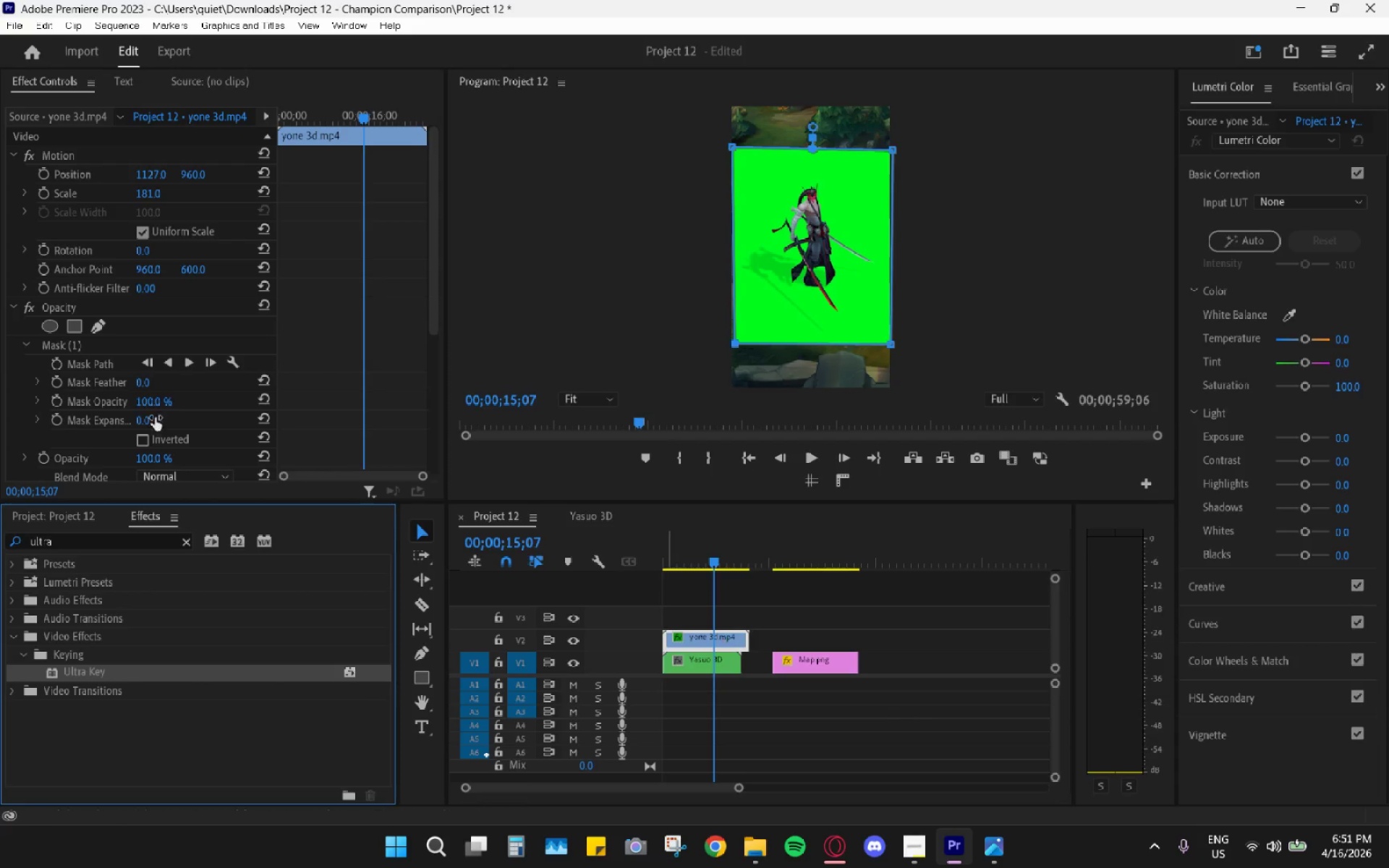 
scroll: coordinate [159, 429], scroll_direction: down, amount: 14.0
 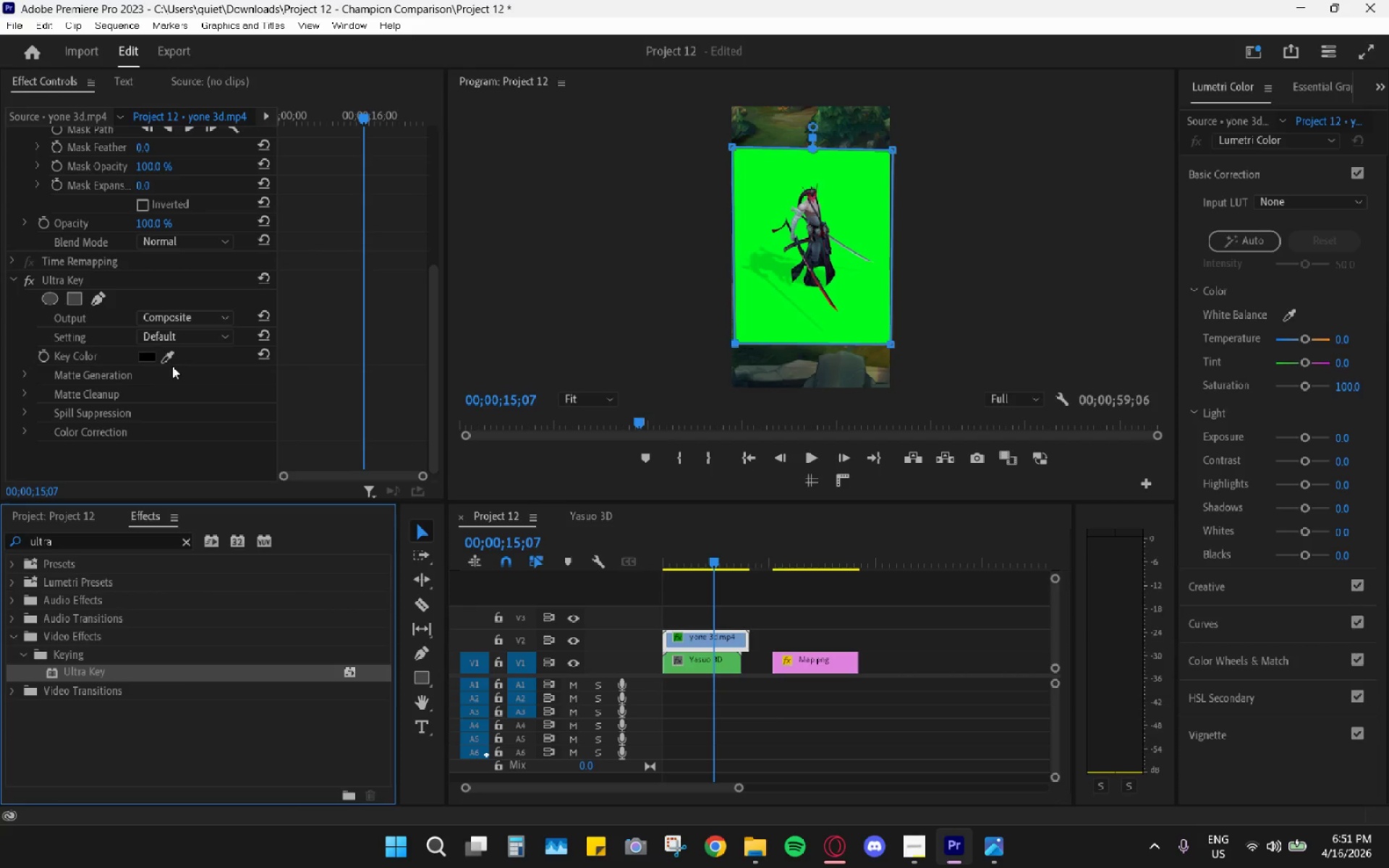 
left_click([173, 359])
 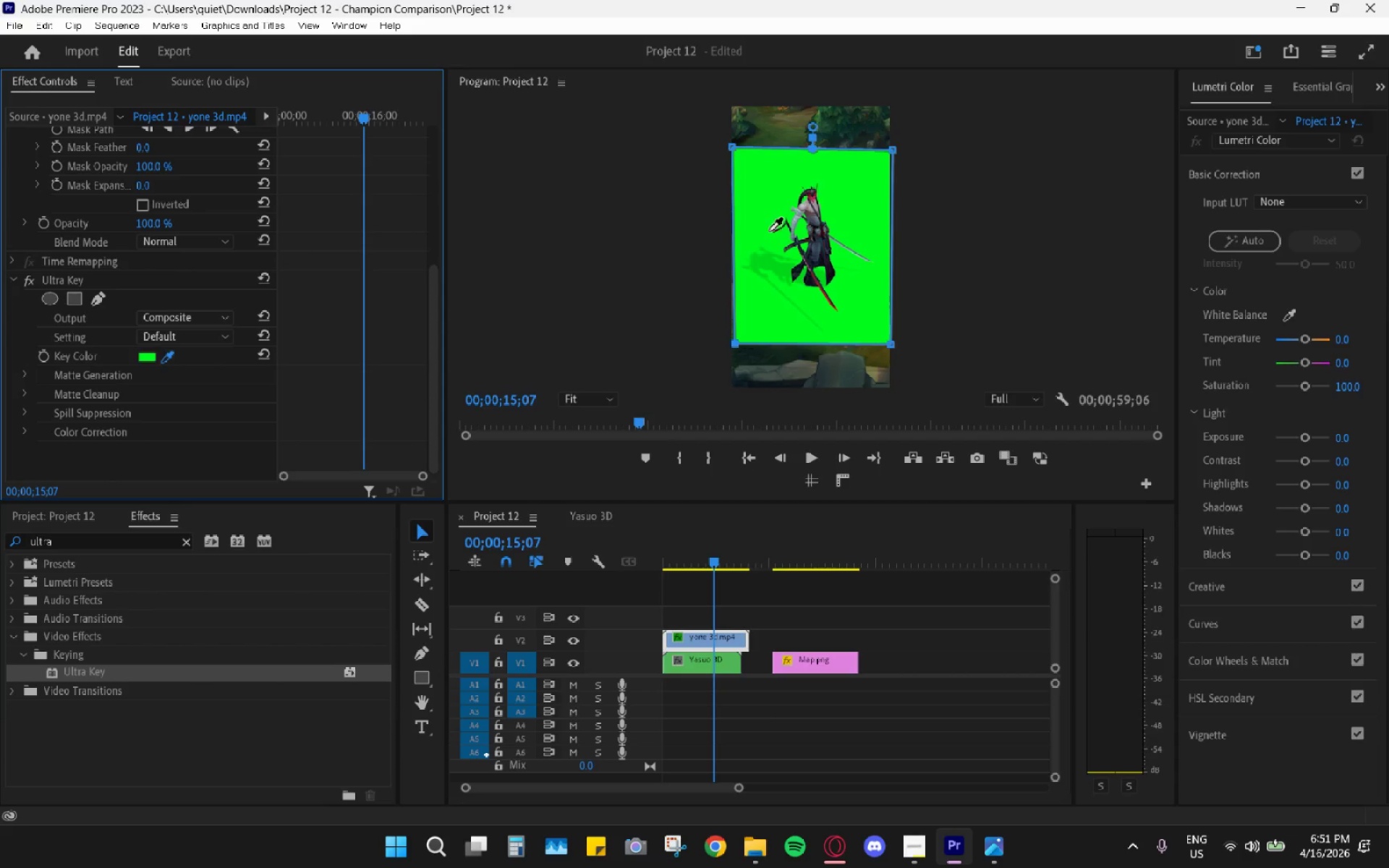 
left_click([765, 203])
 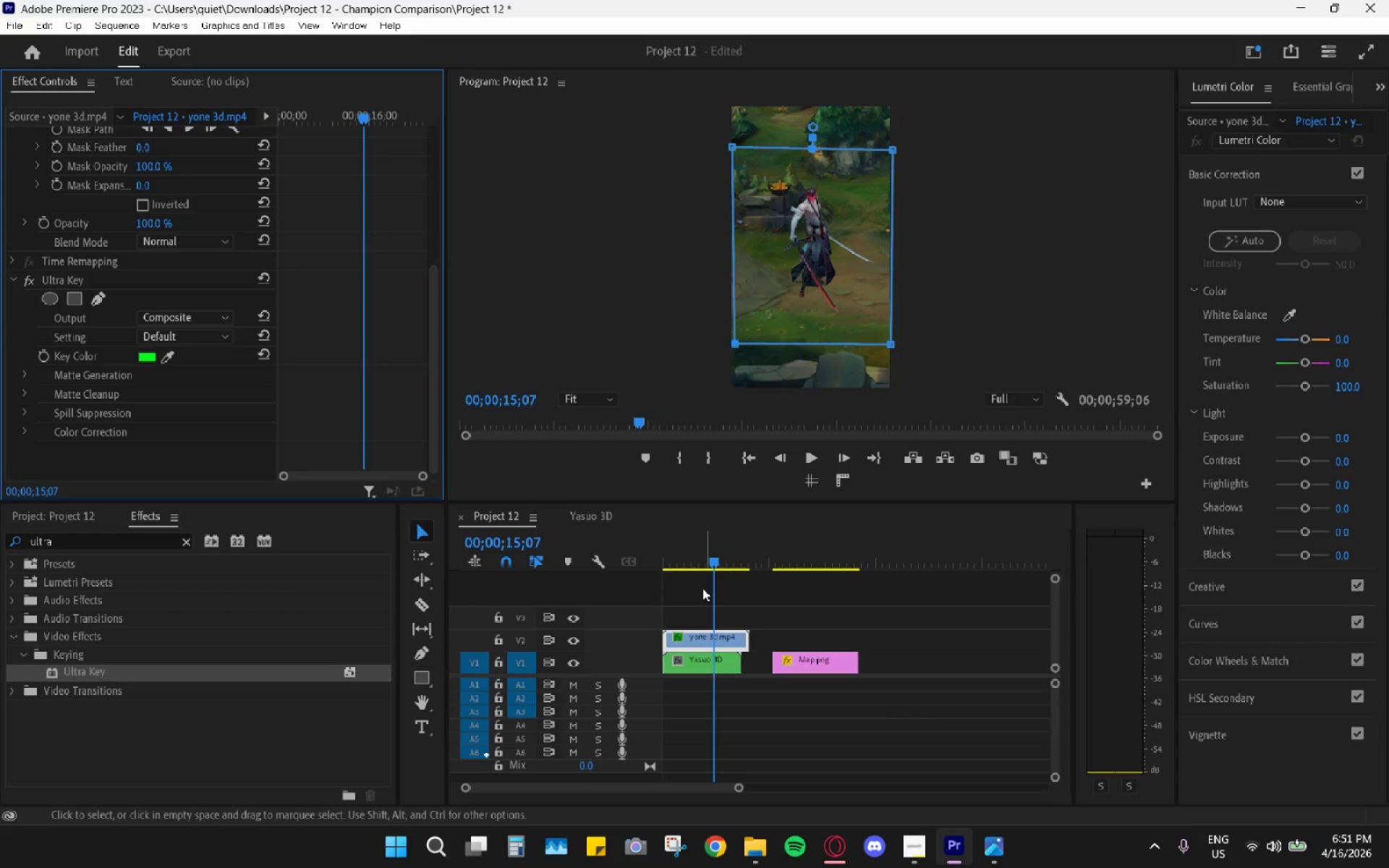 
wait(6.08)
 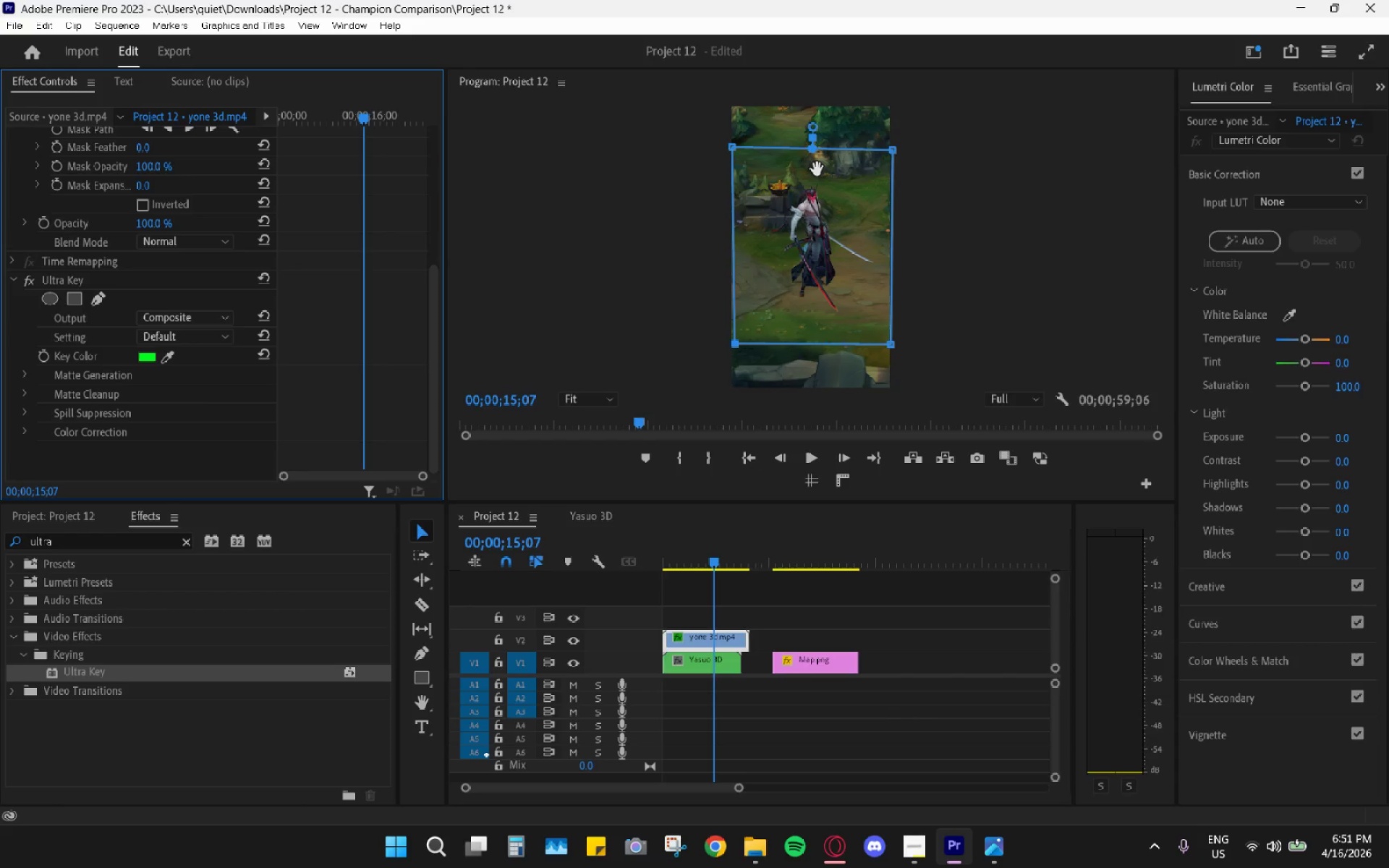 
left_click_drag(start_coordinate=[709, 571], to_coordinate=[676, 561])
 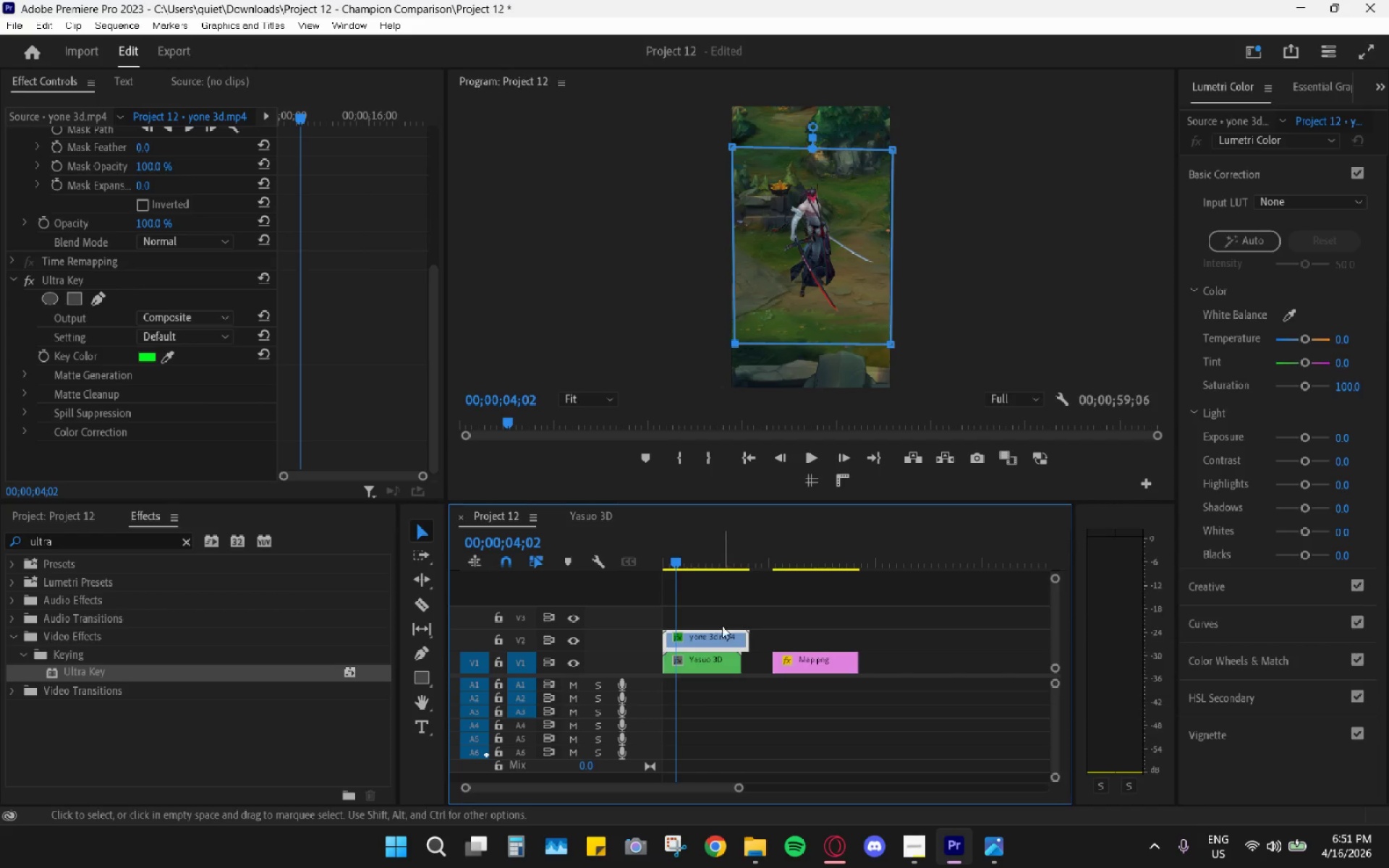 
left_click([722, 630])
 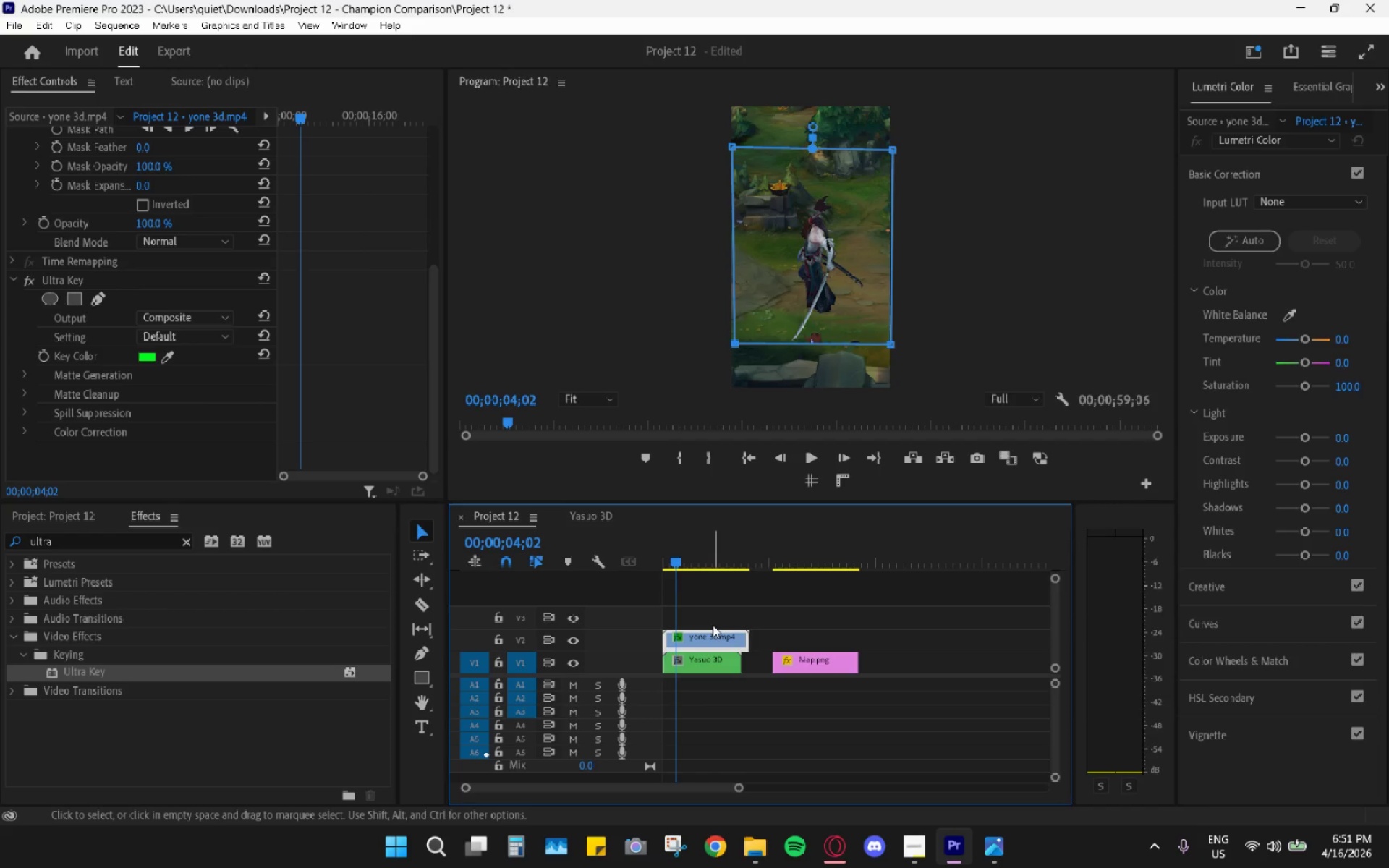 
key(Space)
 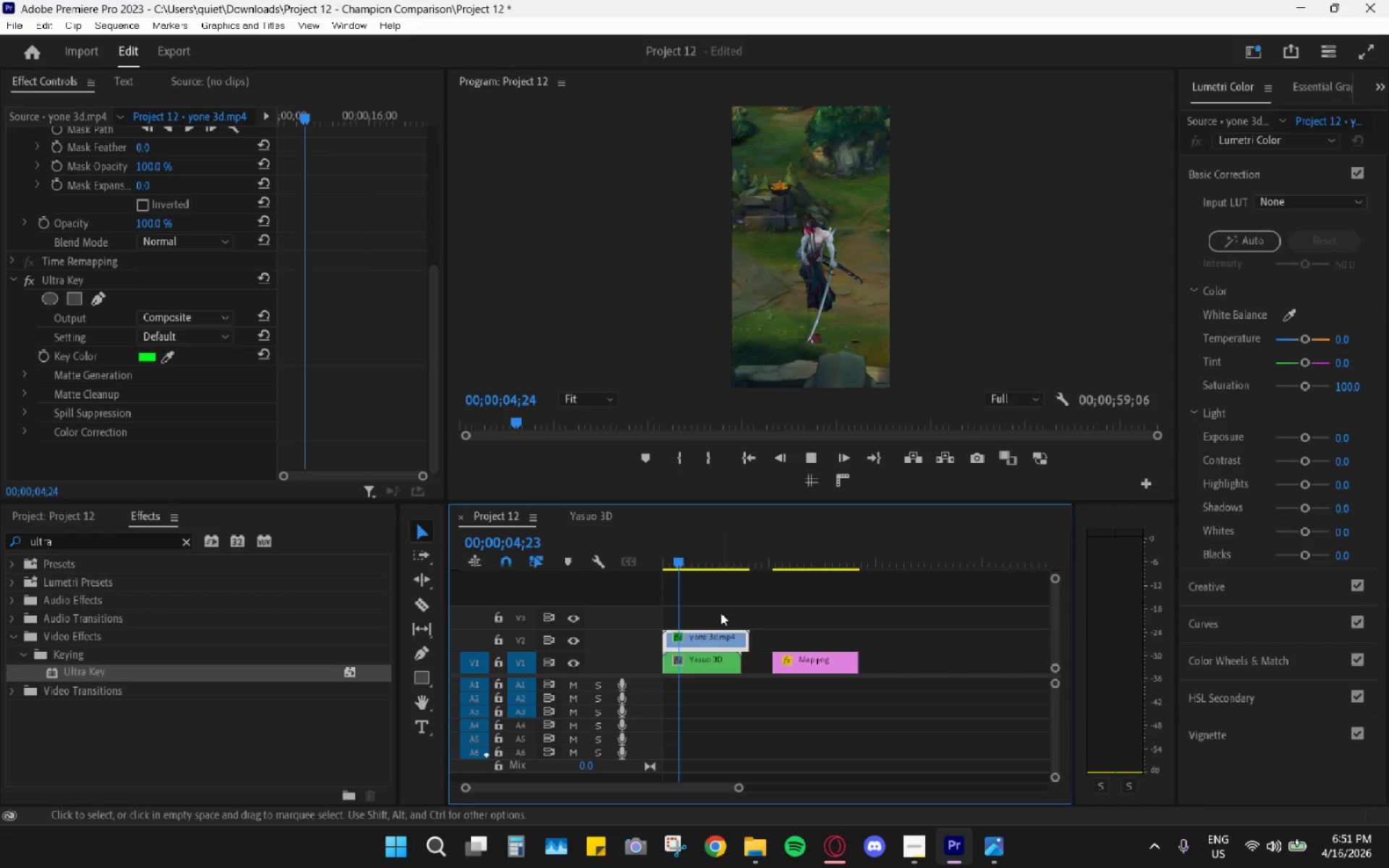 
key(Space)
 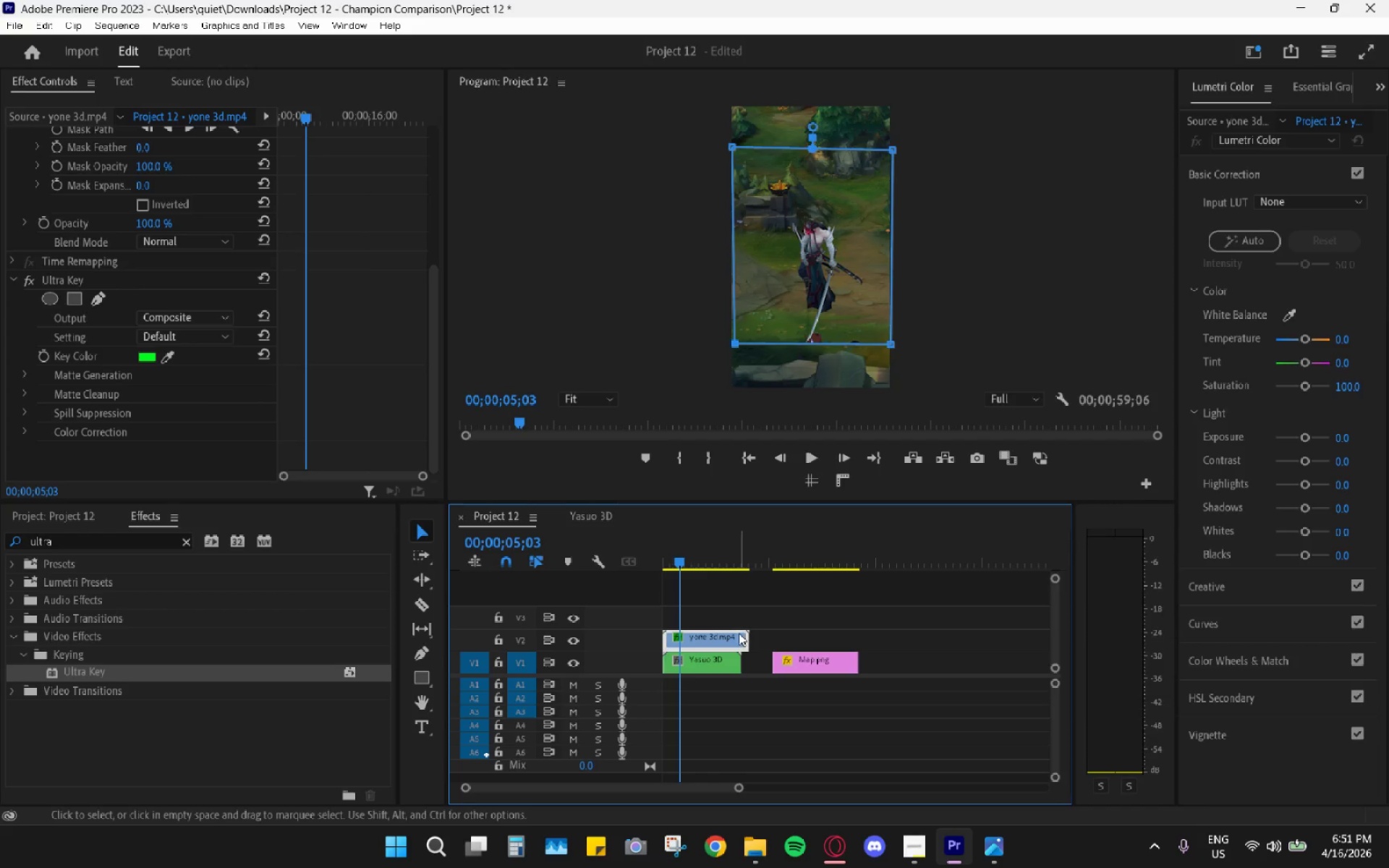 
key(Space)
 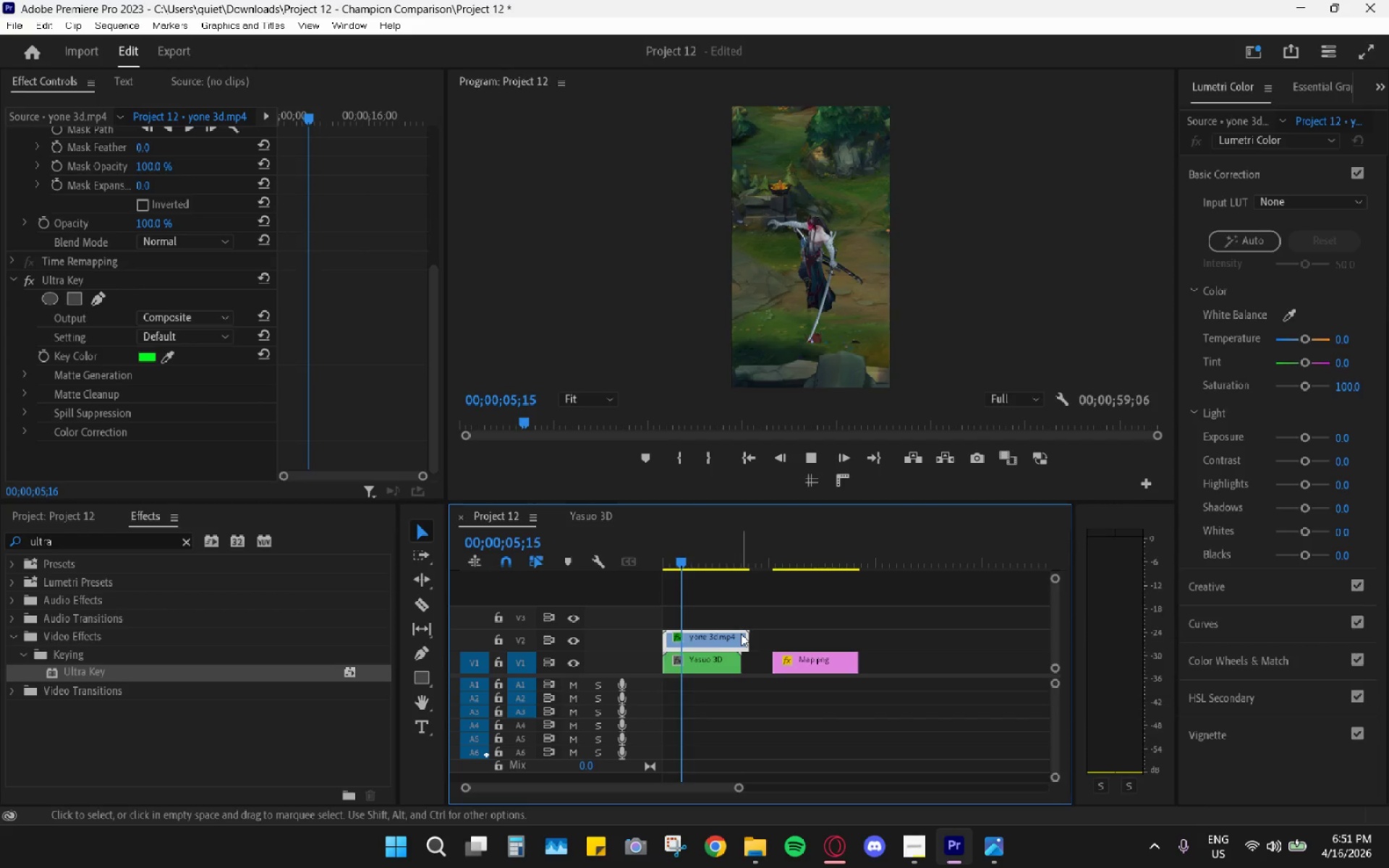 
key(Space)
 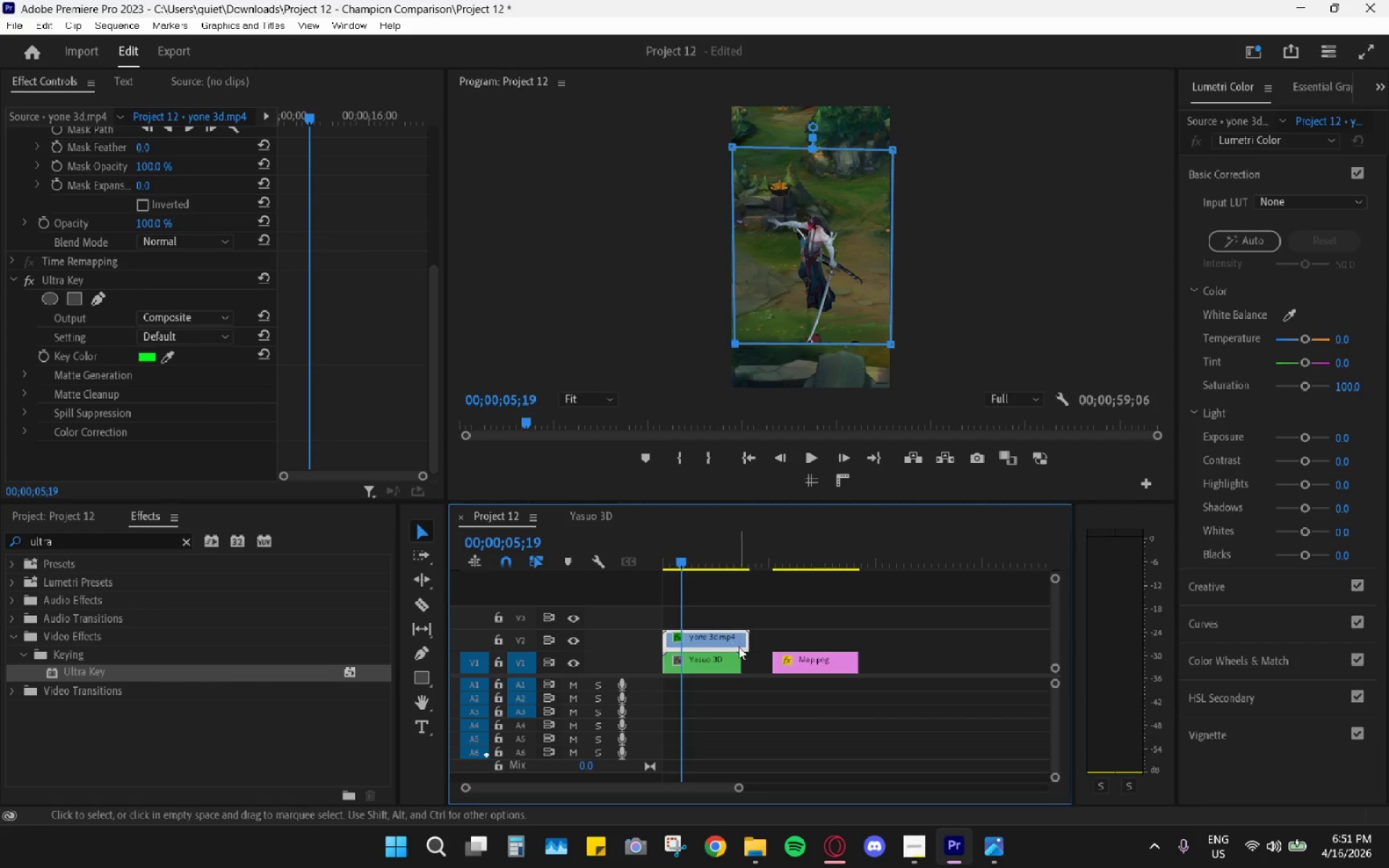 
left_click([739, 647])
 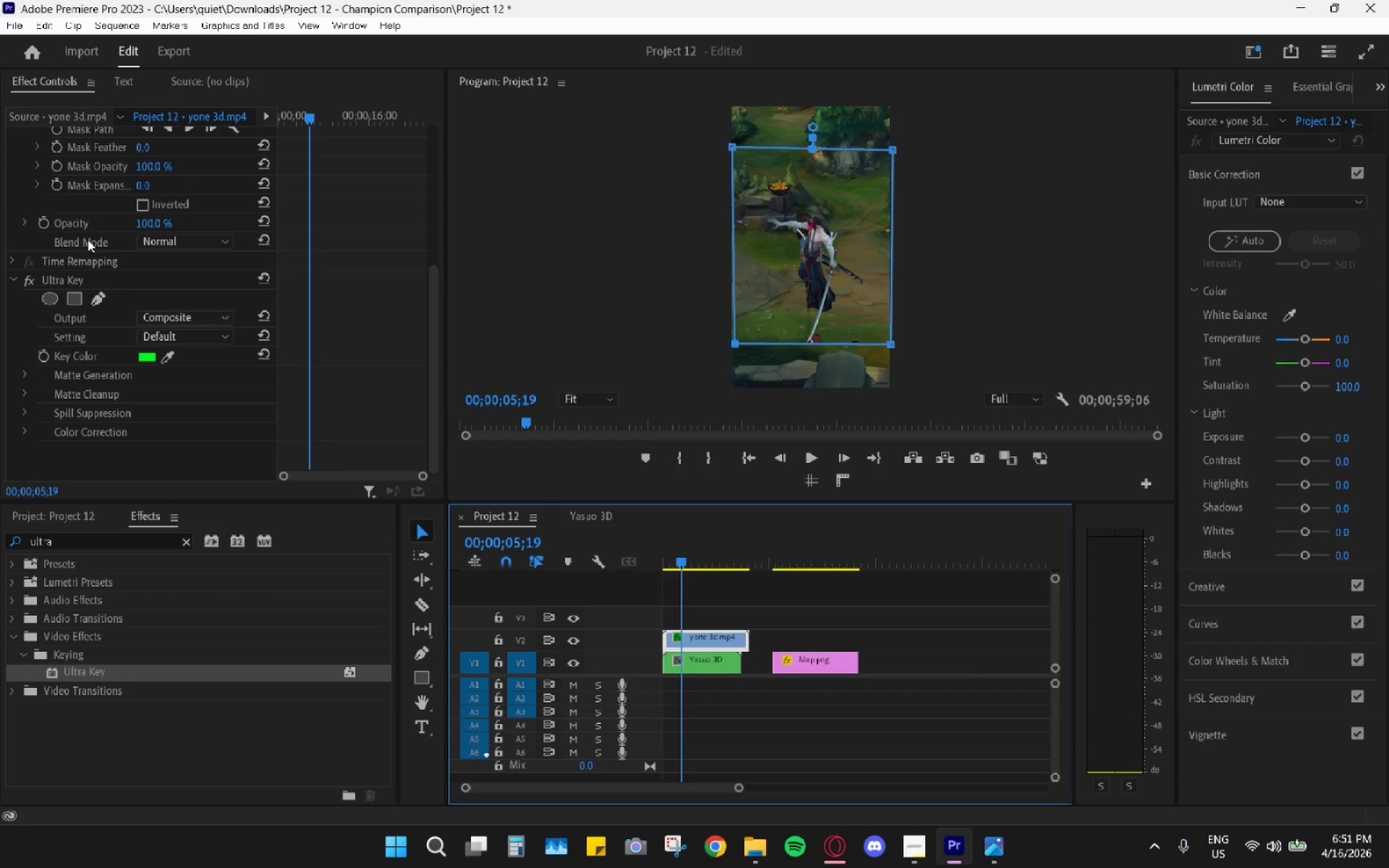 
scroll: coordinate [174, 191], scroll_direction: up, amount: 14.0
 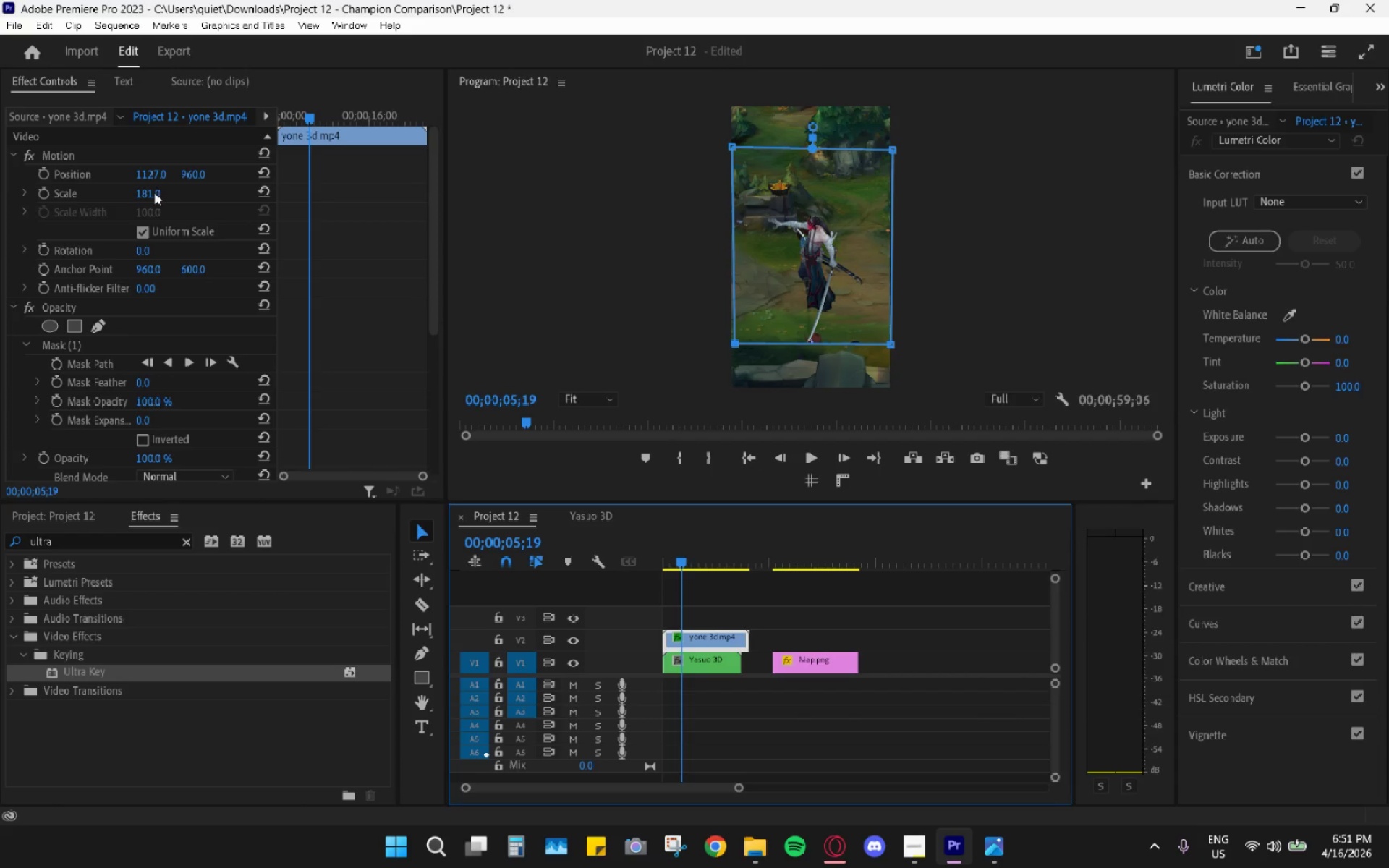 
left_click_drag(start_coordinate=[149, 192], to_coordinate=[105, 198])
 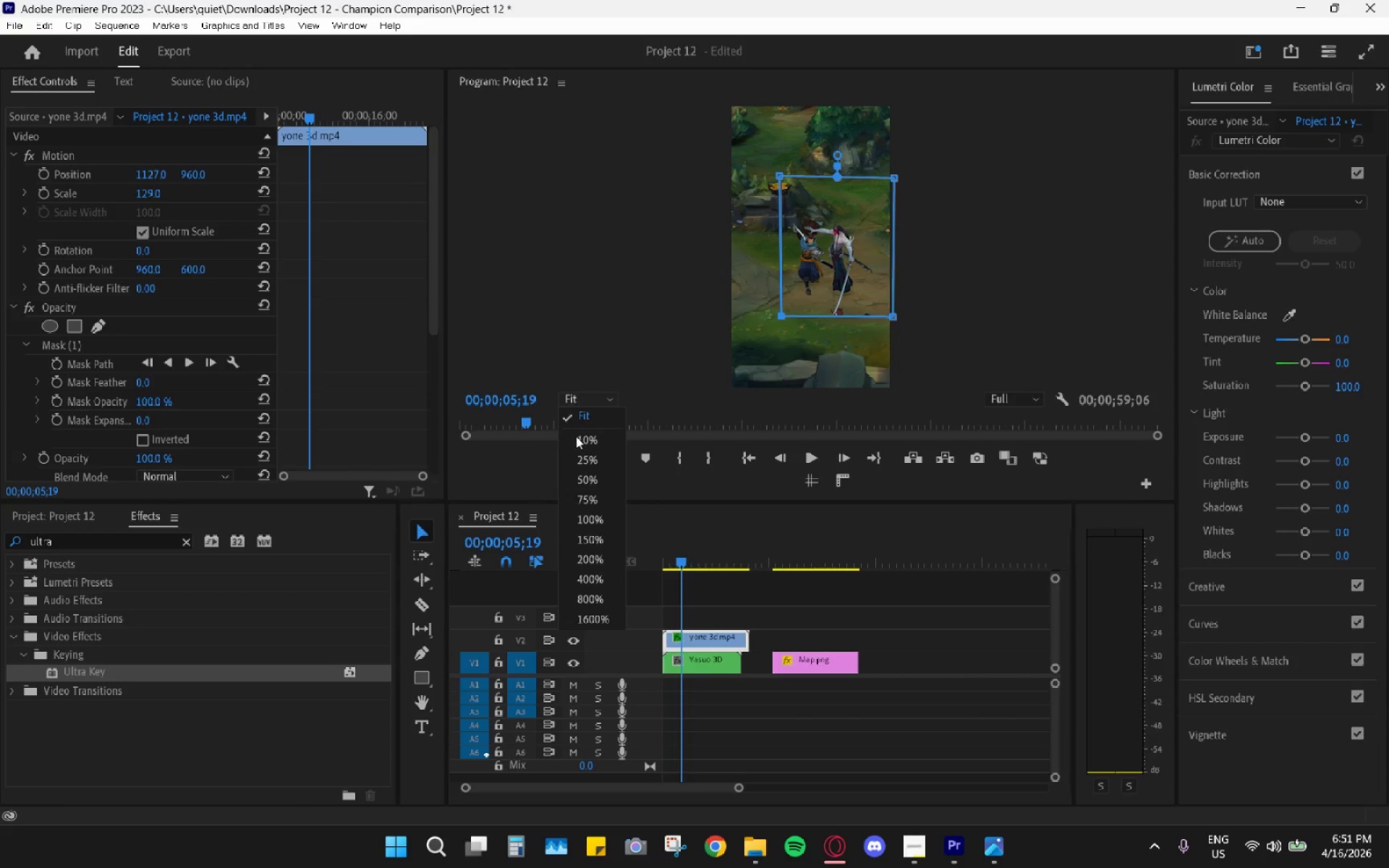 
left_click([598, 497])
 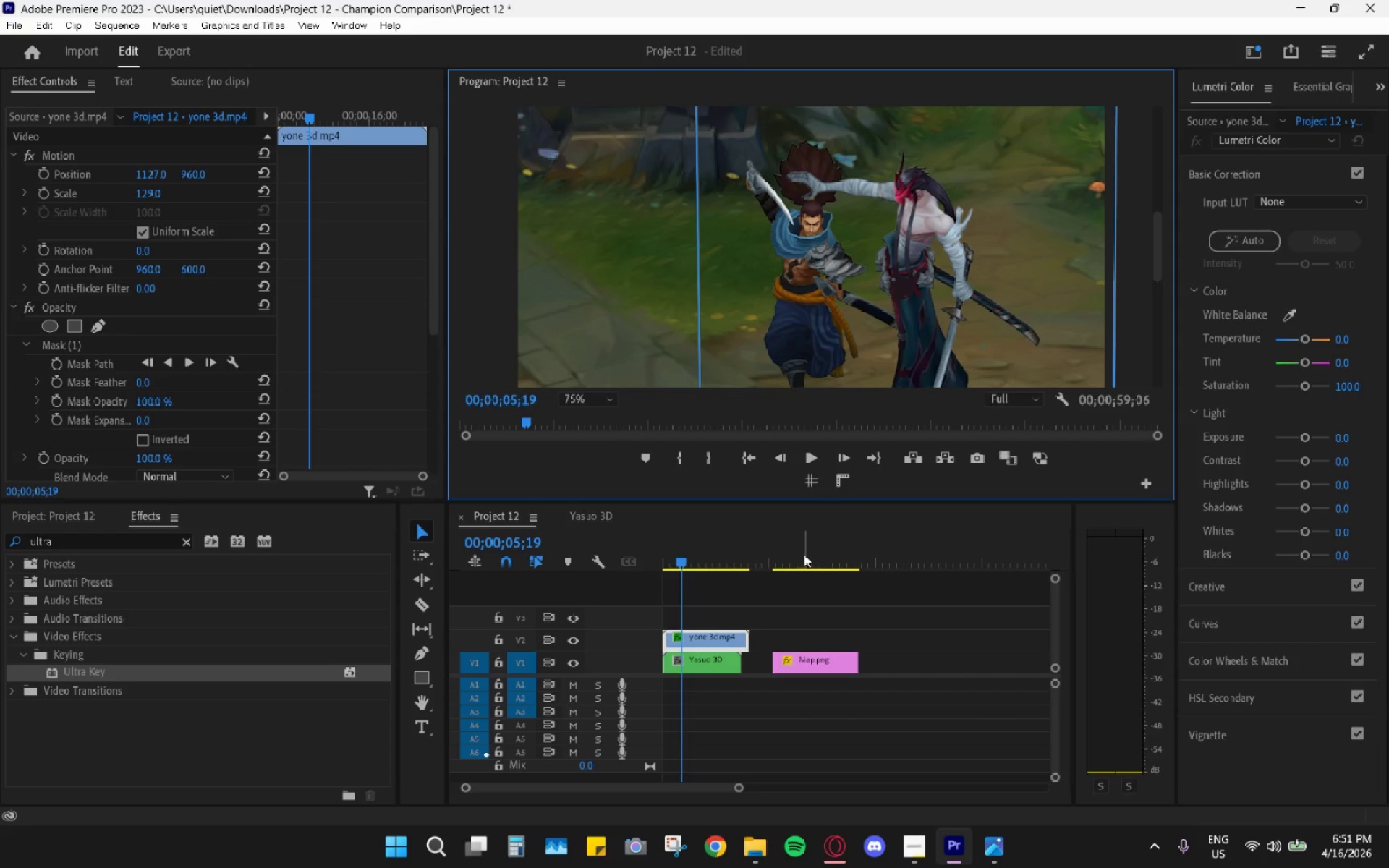 
left_click([702, 663])
 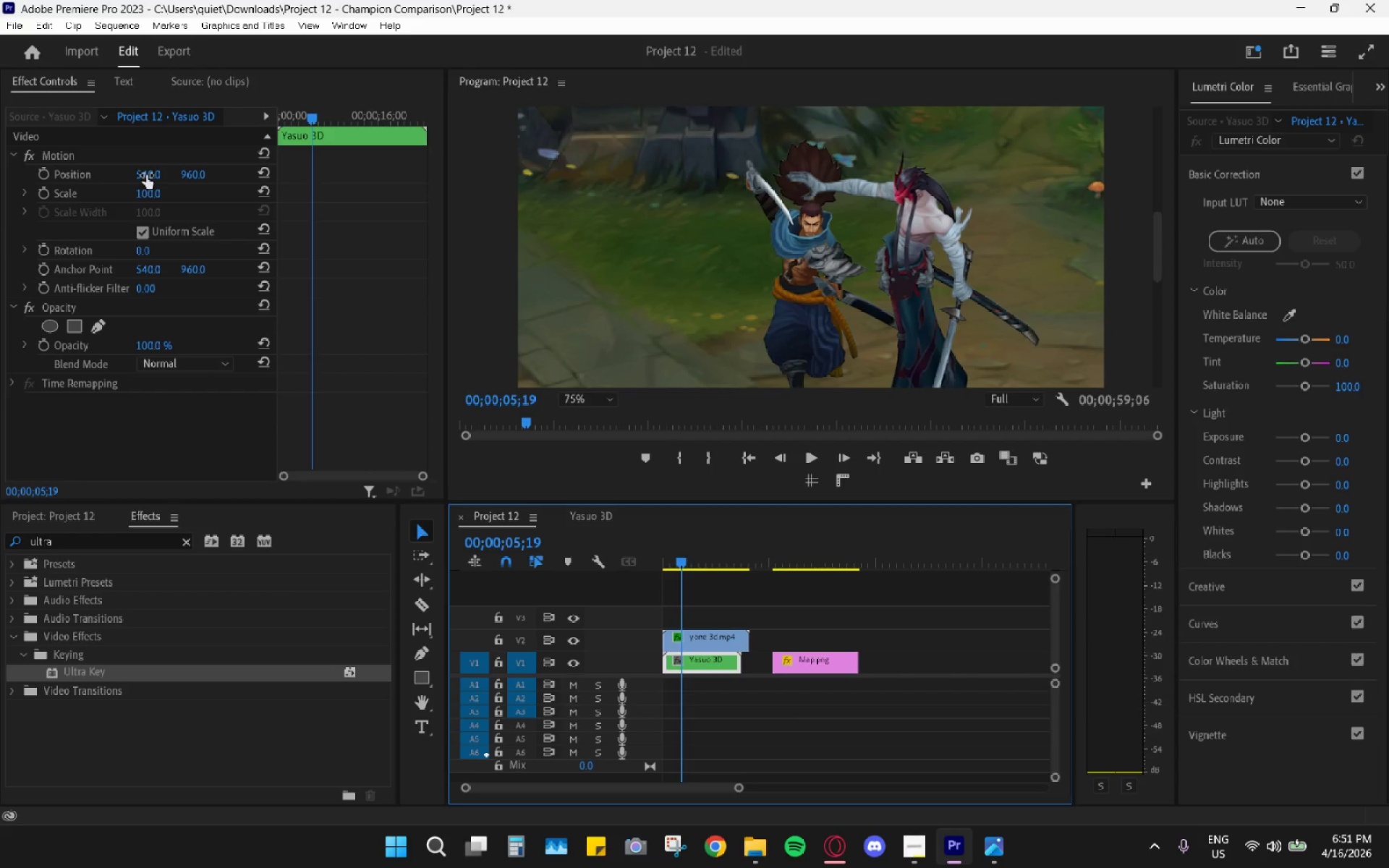 
left_click_drag(start_coordinate=[146, 175], to_coordinate=[148, 203])
 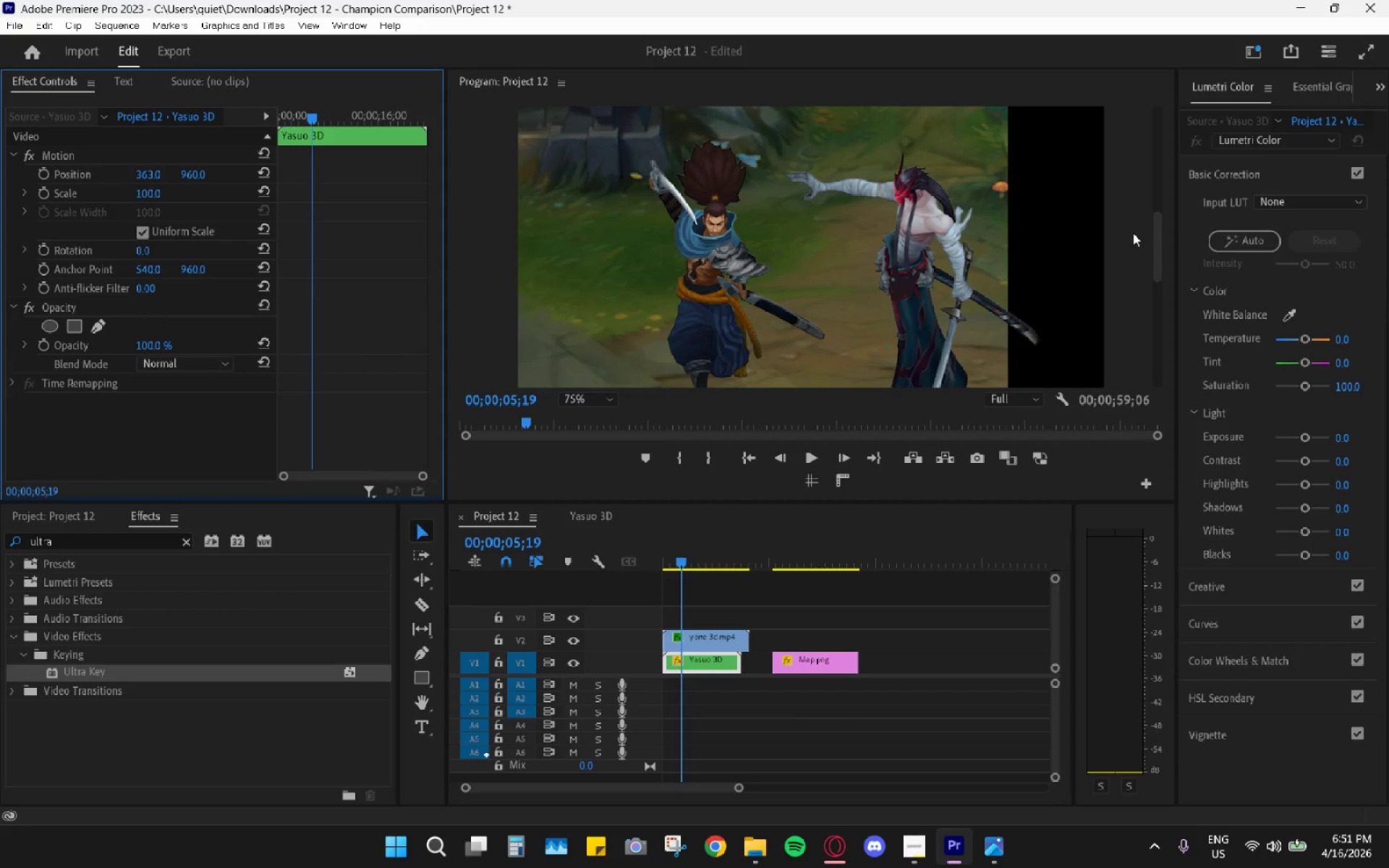 
left_click_drag(start_coordinate=[1161, 244], to_coordinate=[1157, 250])
 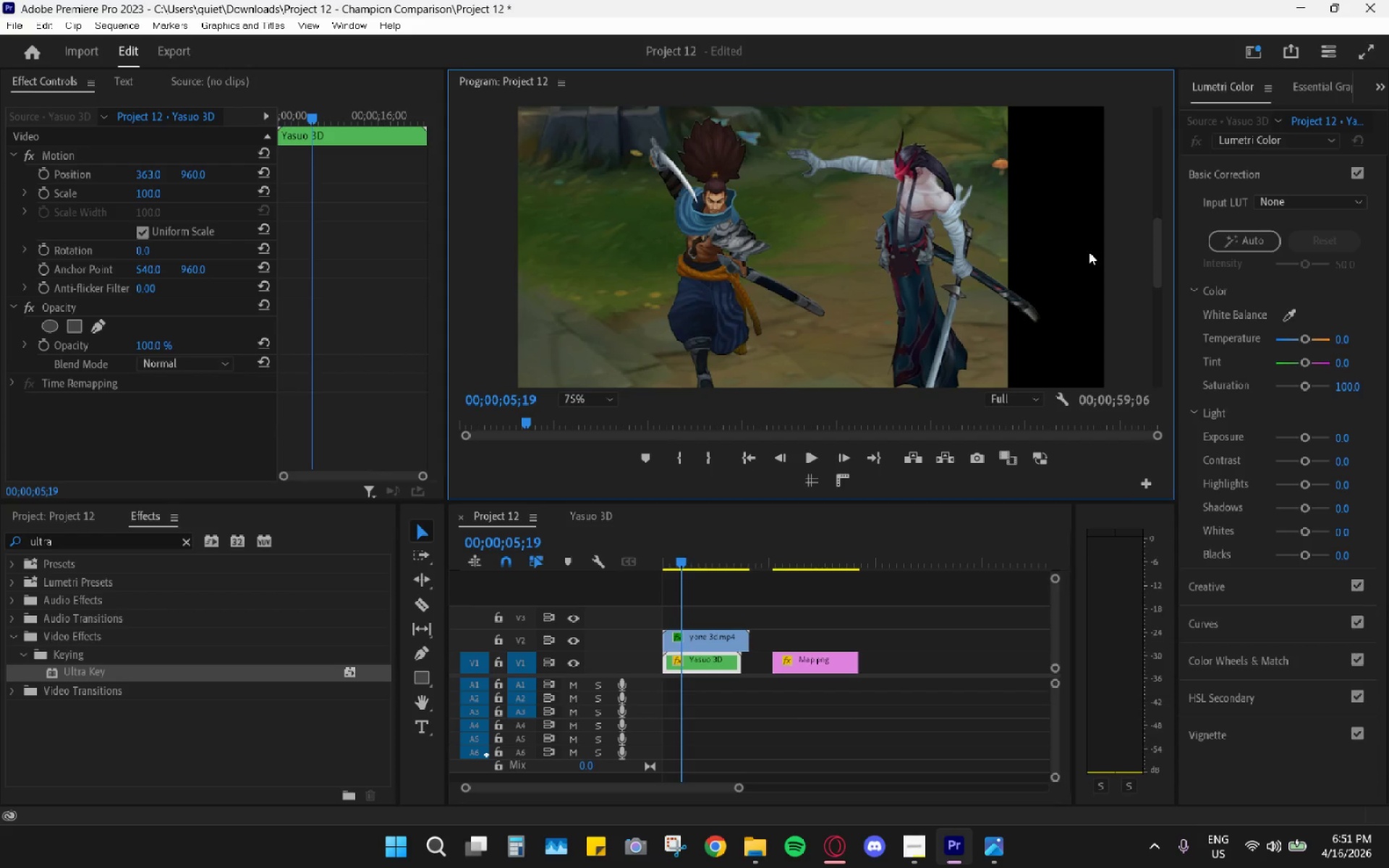 
key(Control+Z)
 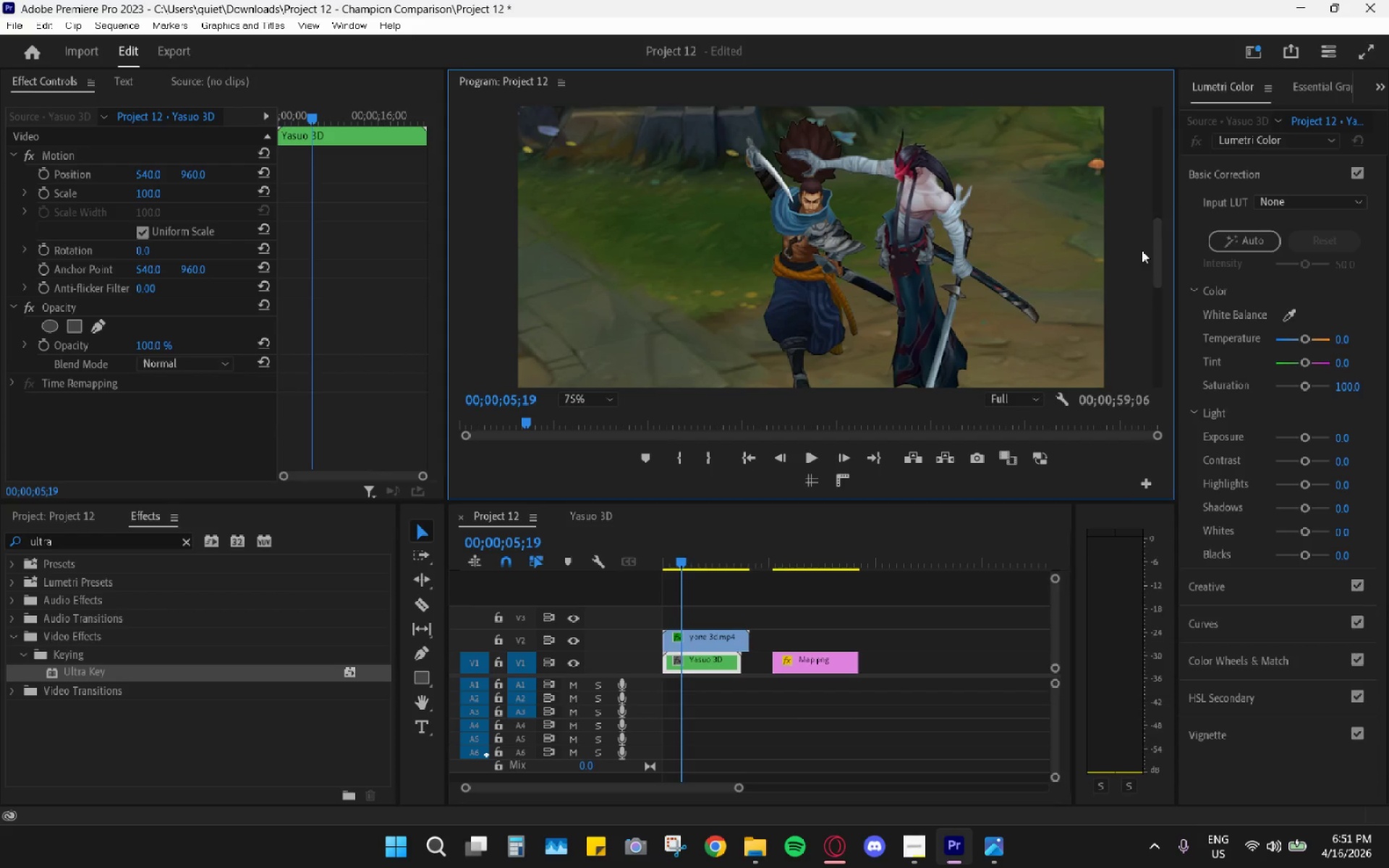 
left_click_drag(start_coordinate=[1158, 255], to_coordinate=[1152, 302])
 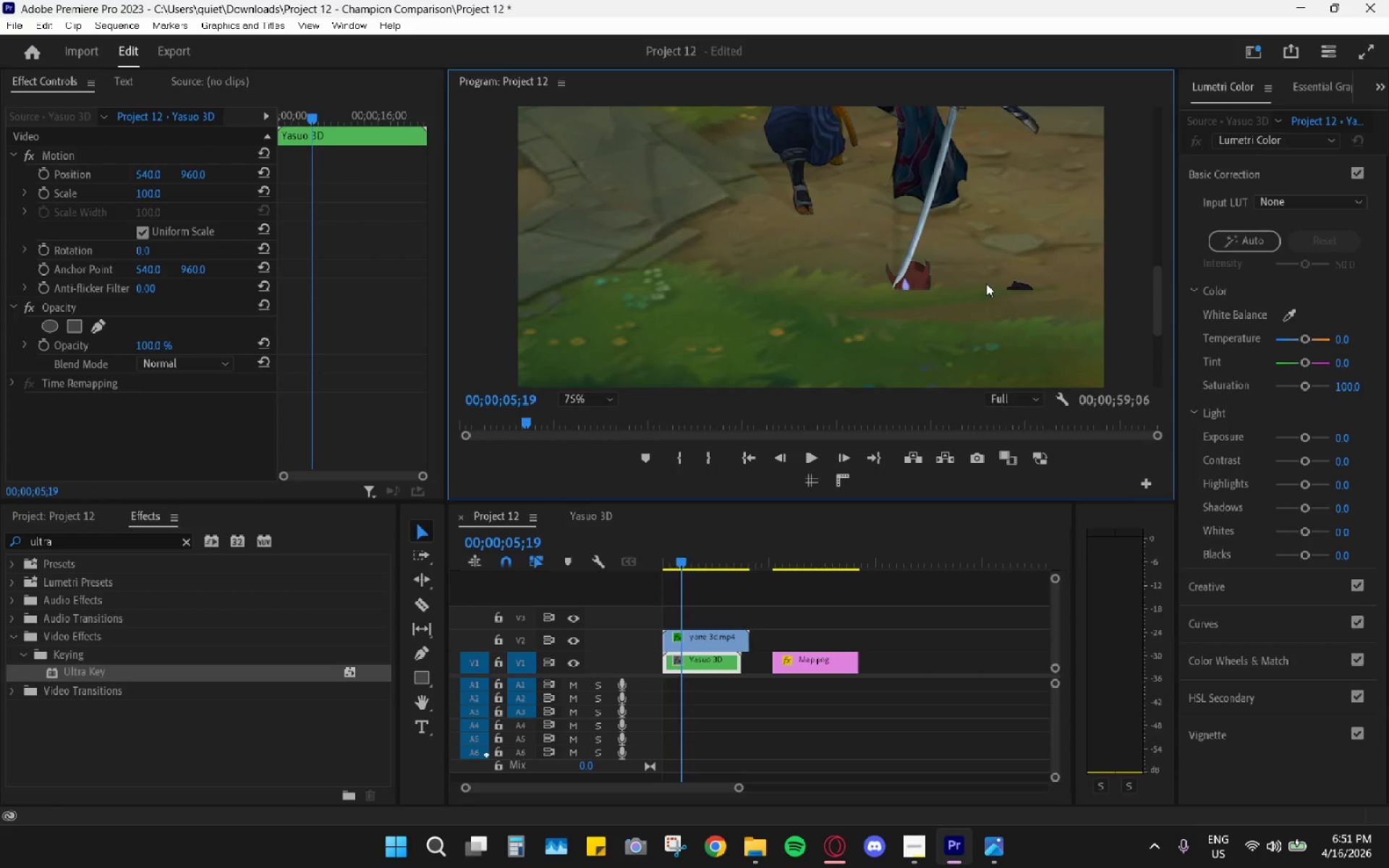 
key(Shift+ShiftLeft)
 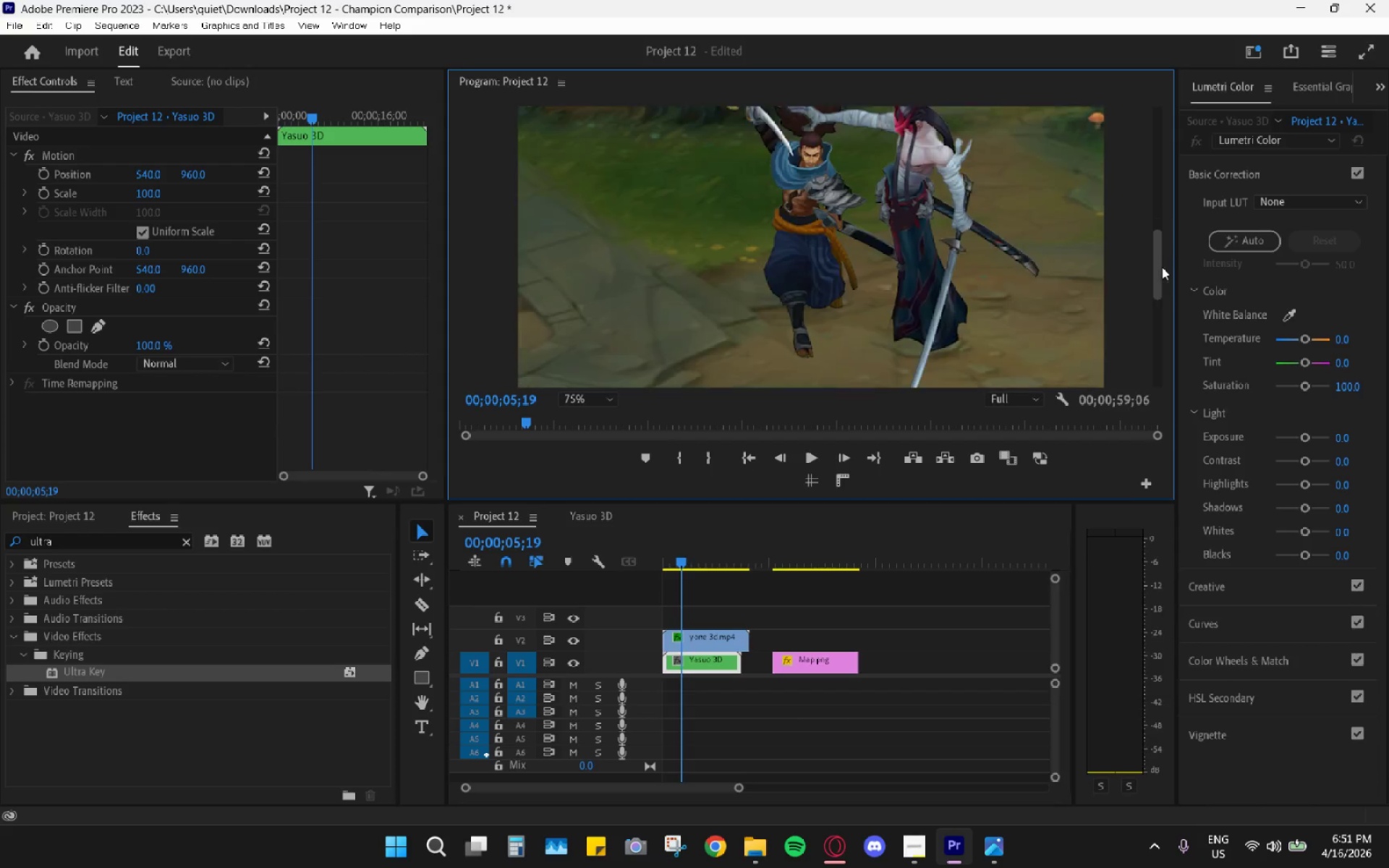 
key(Control+ControlLeft)
 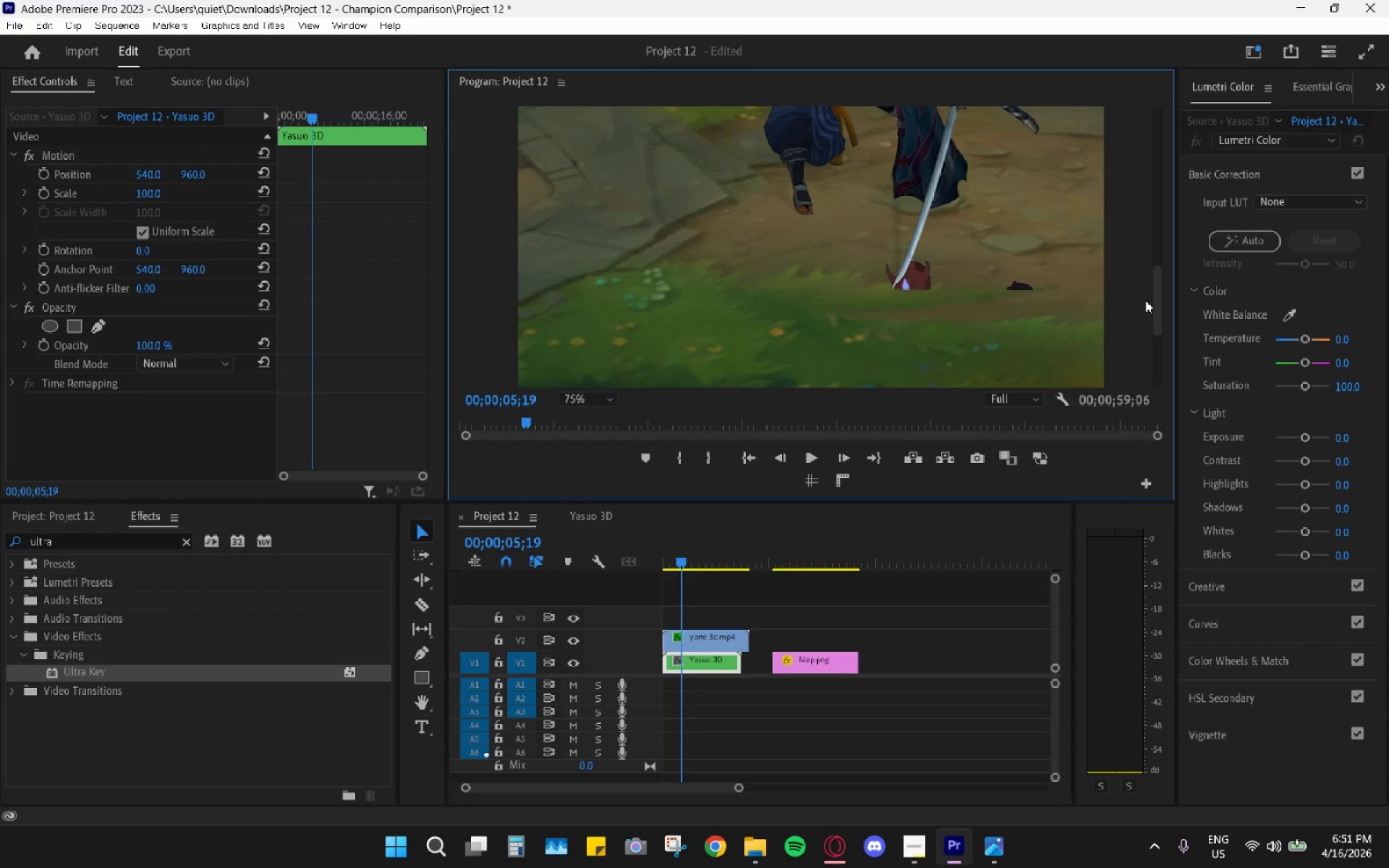 
hold_key(key=ControlLeft, duration=0.45)
 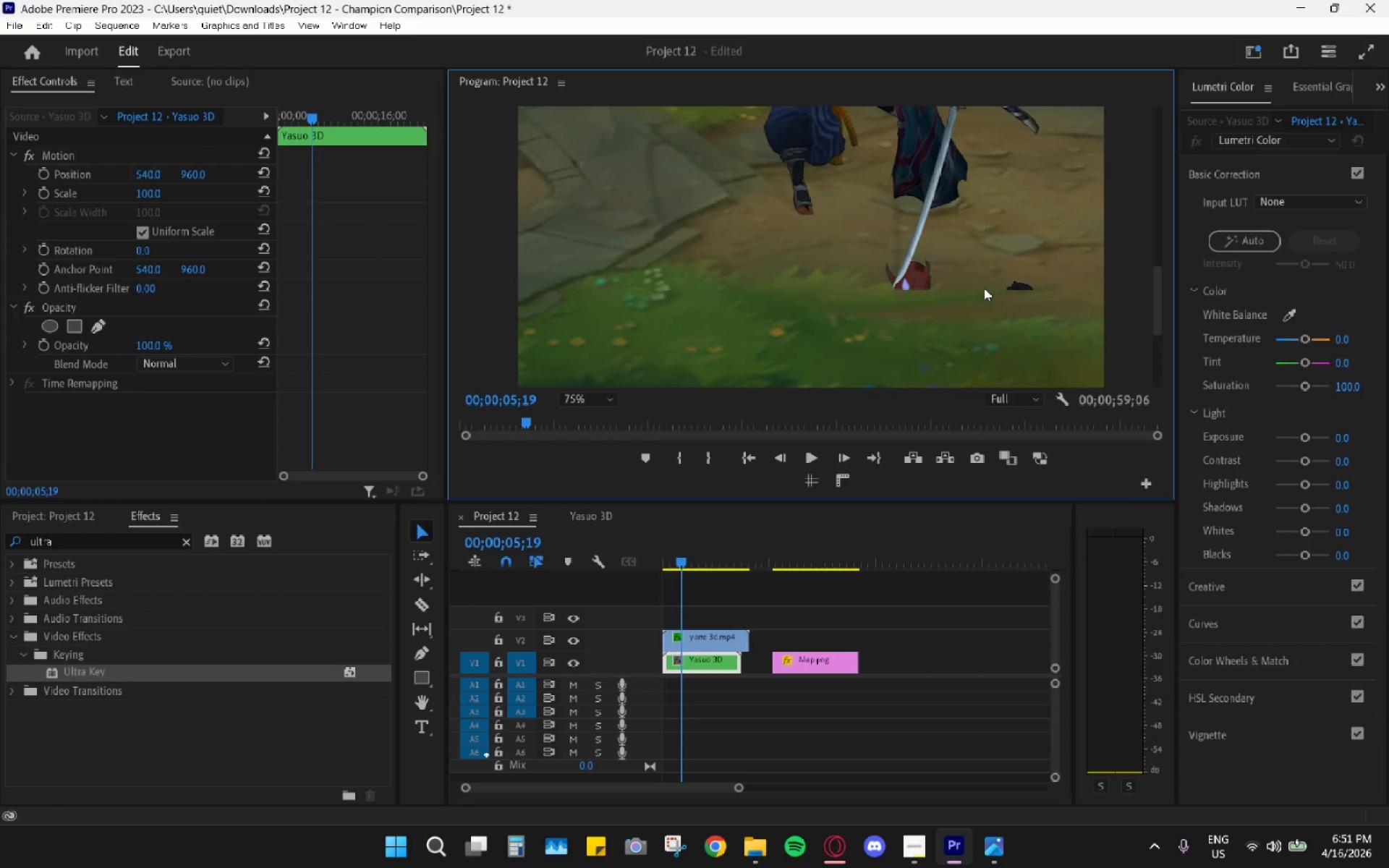 
key(Space)
 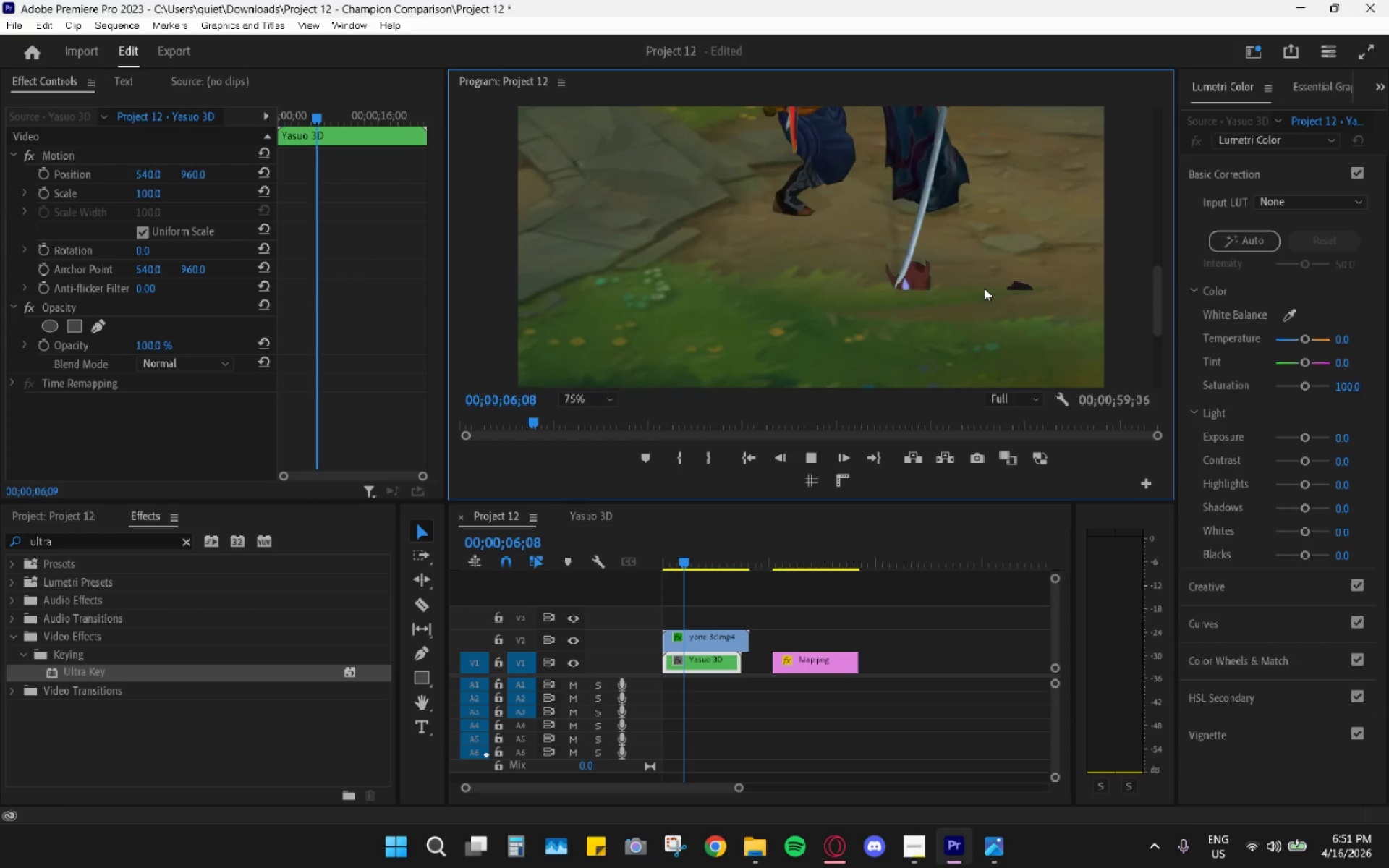 
key(Space)
 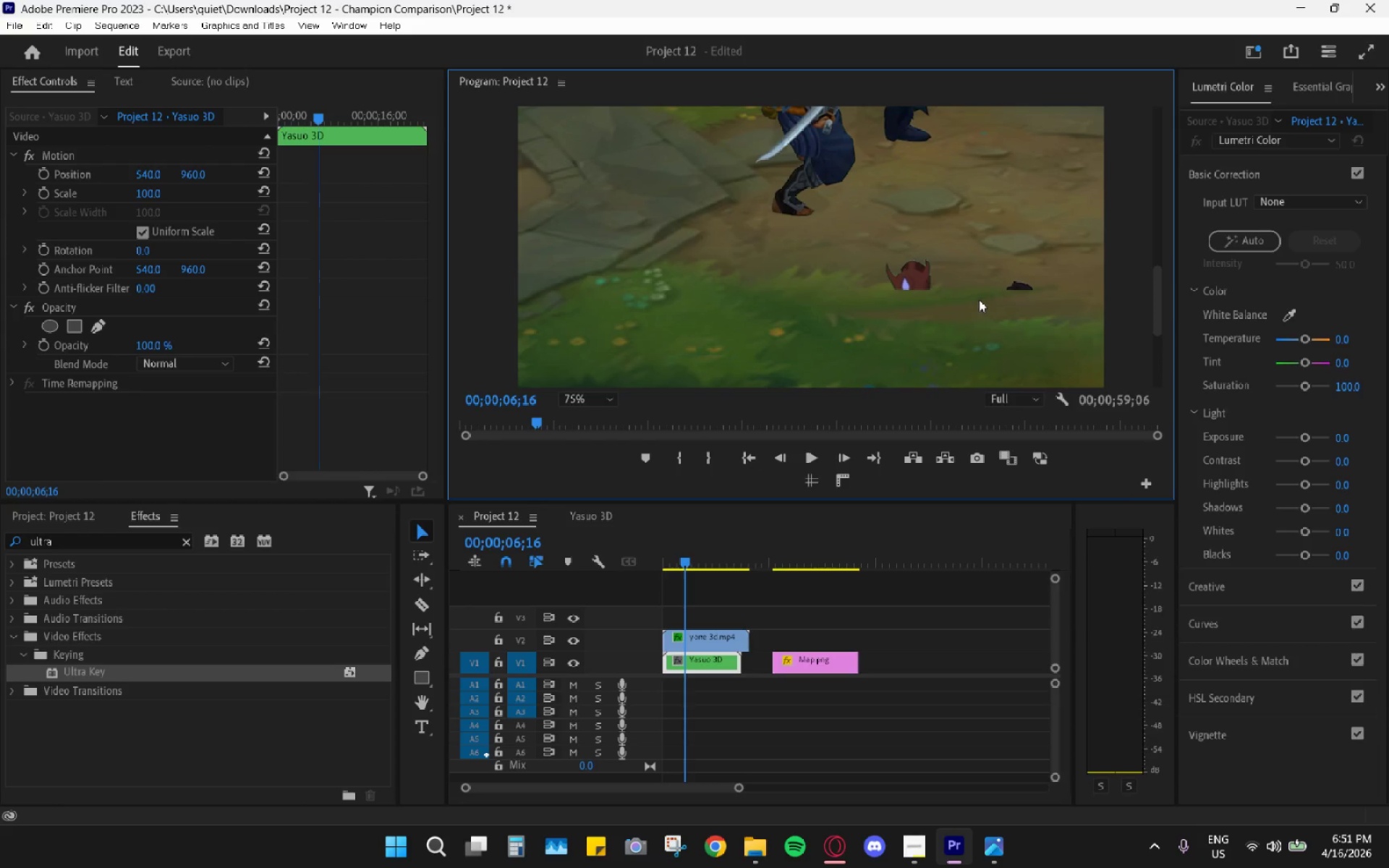 
key(Control+Z)
 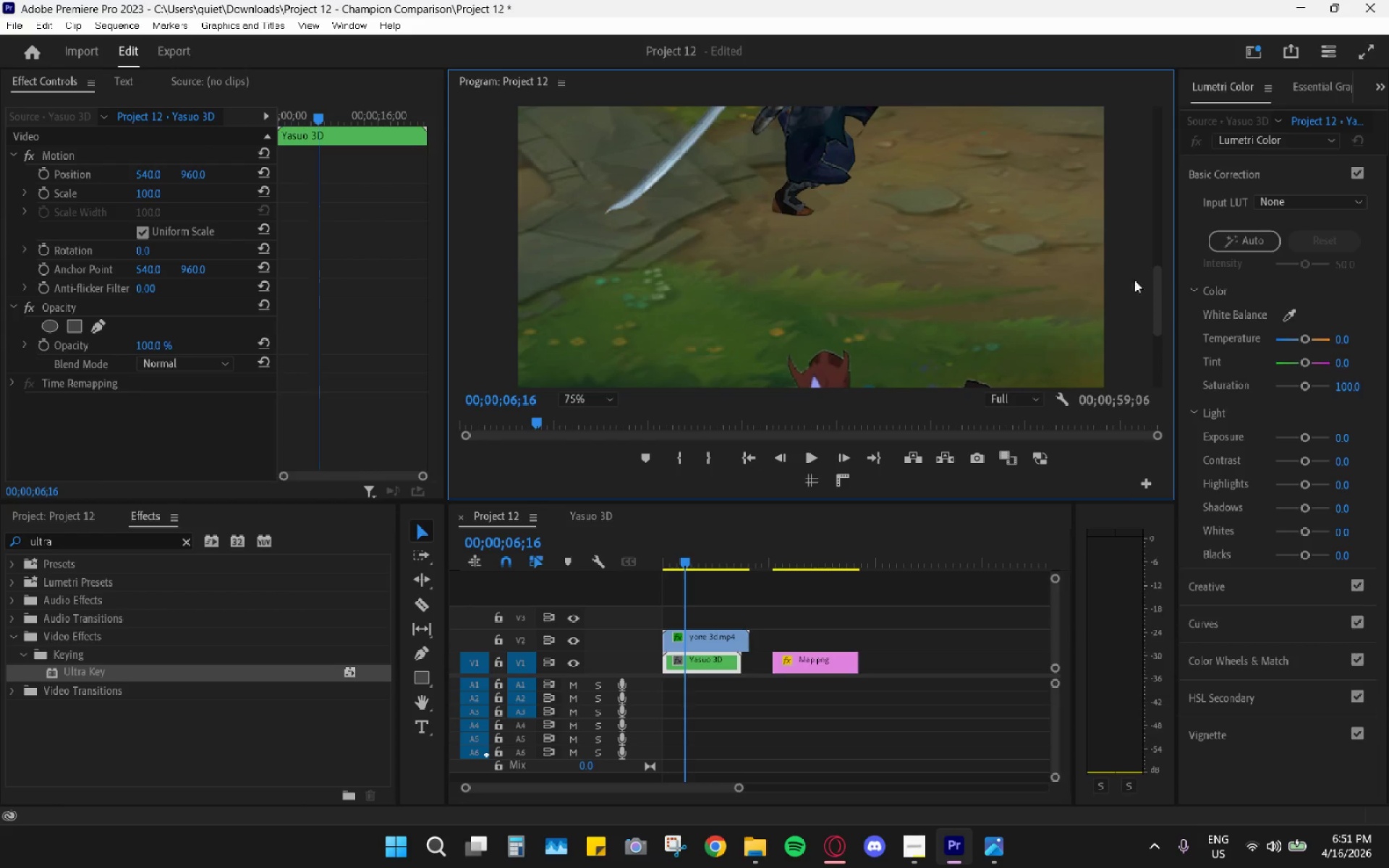 
left_click_drag(start_coordinate=[1160, 294], to_coordinate=[1155, 276])
 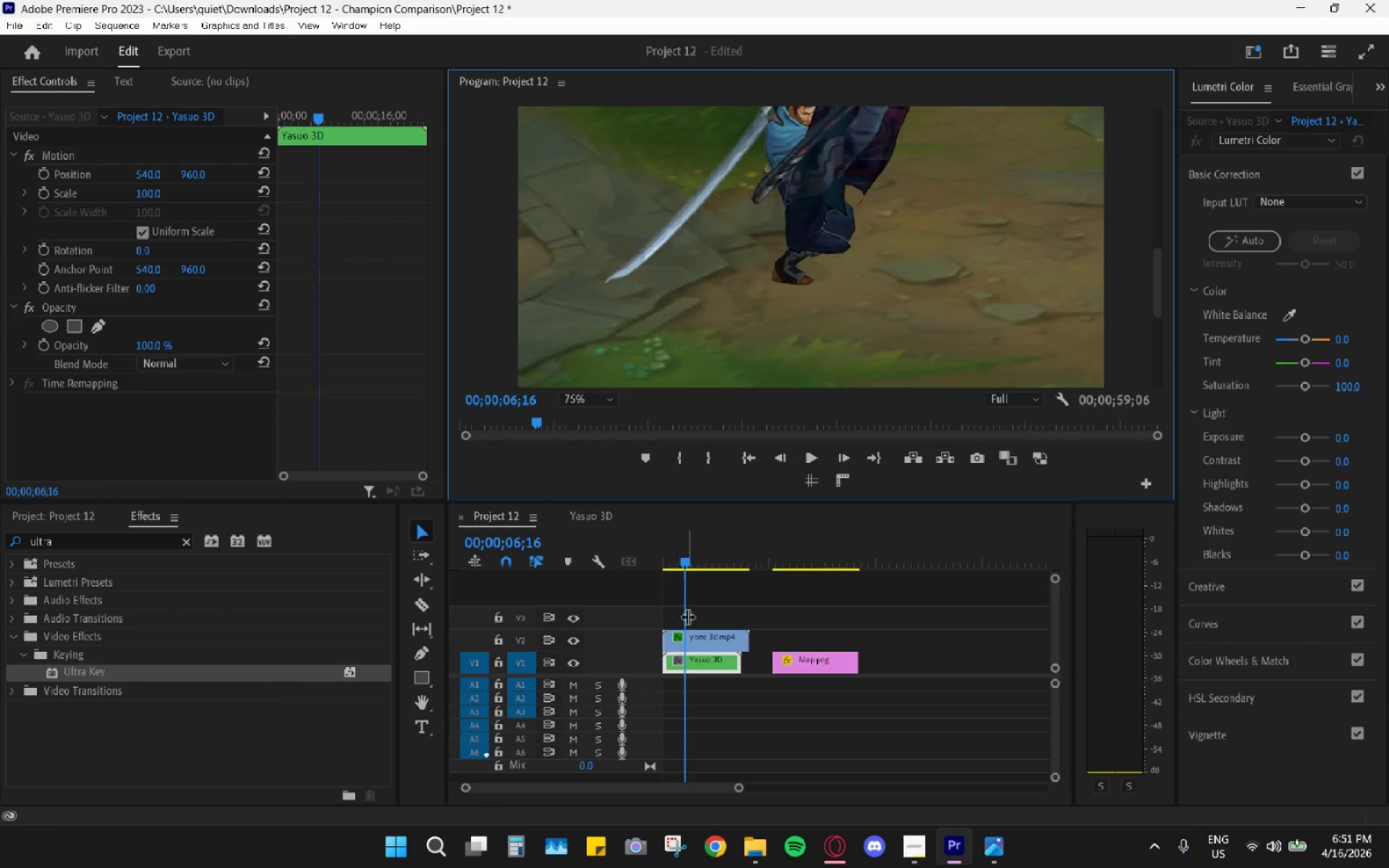 
left_click([707, 639])
 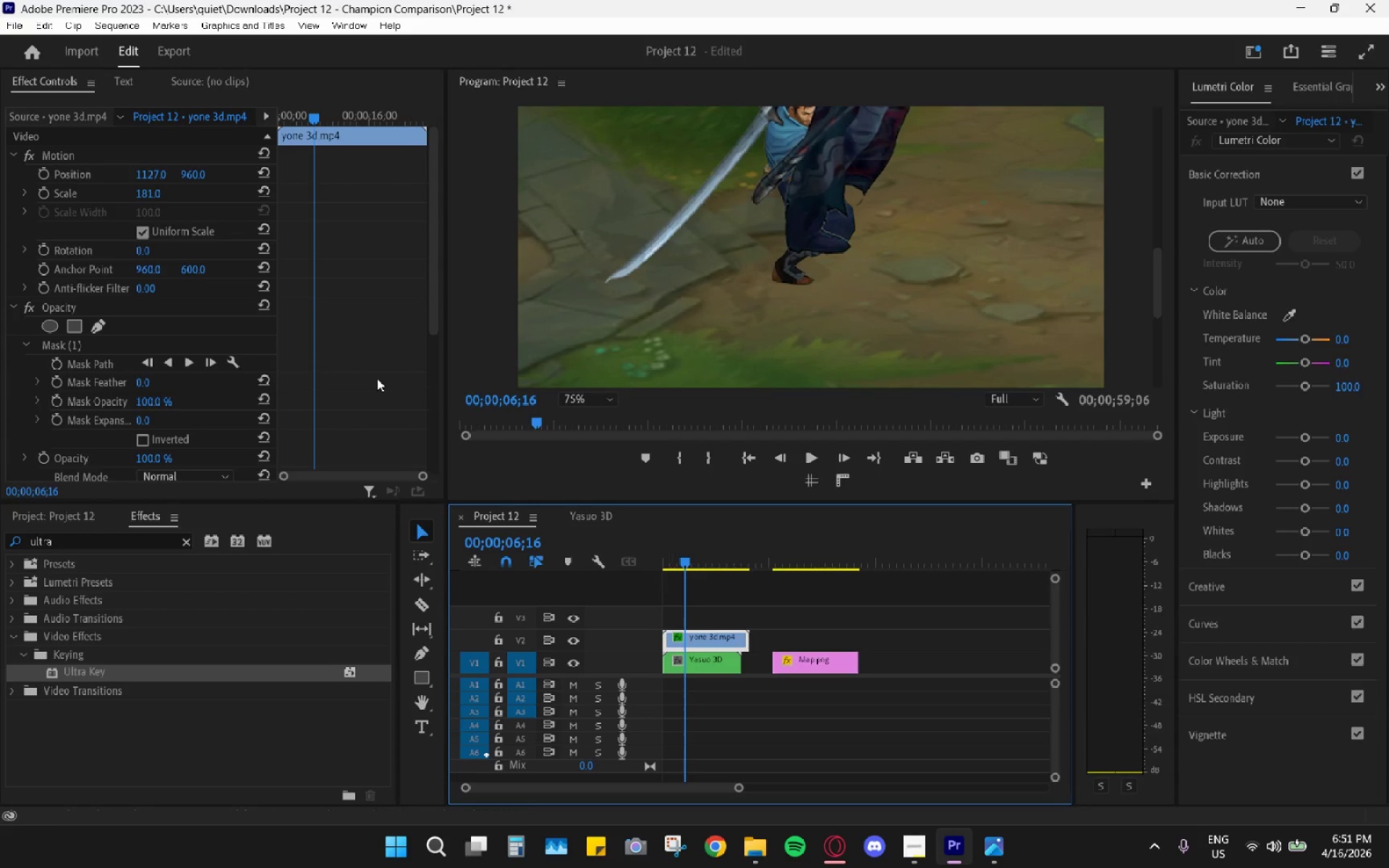 
scroll: coordinate [374, 378], scroll_direction: down, amount: 10.0
 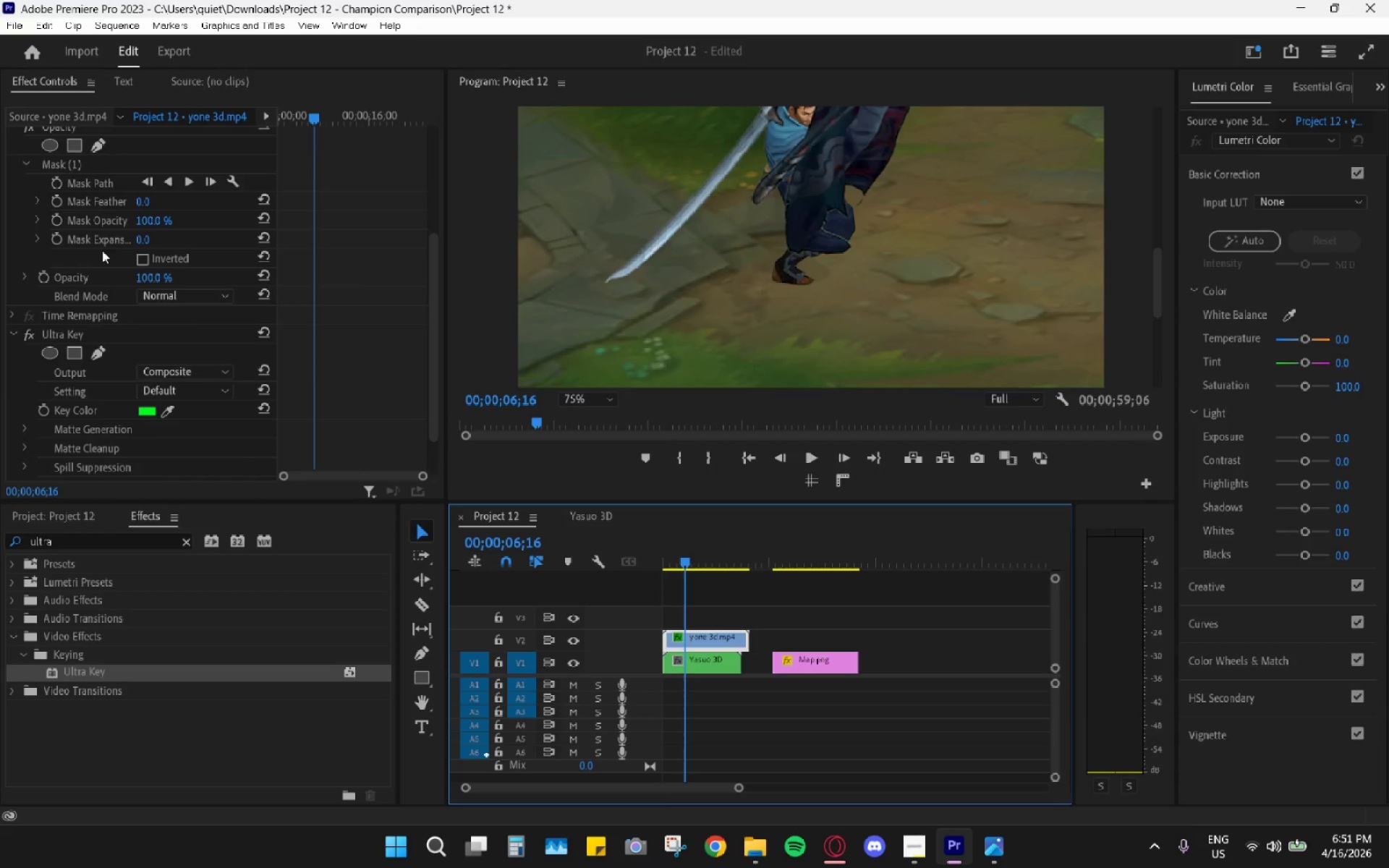 
left_click([104, 159])
 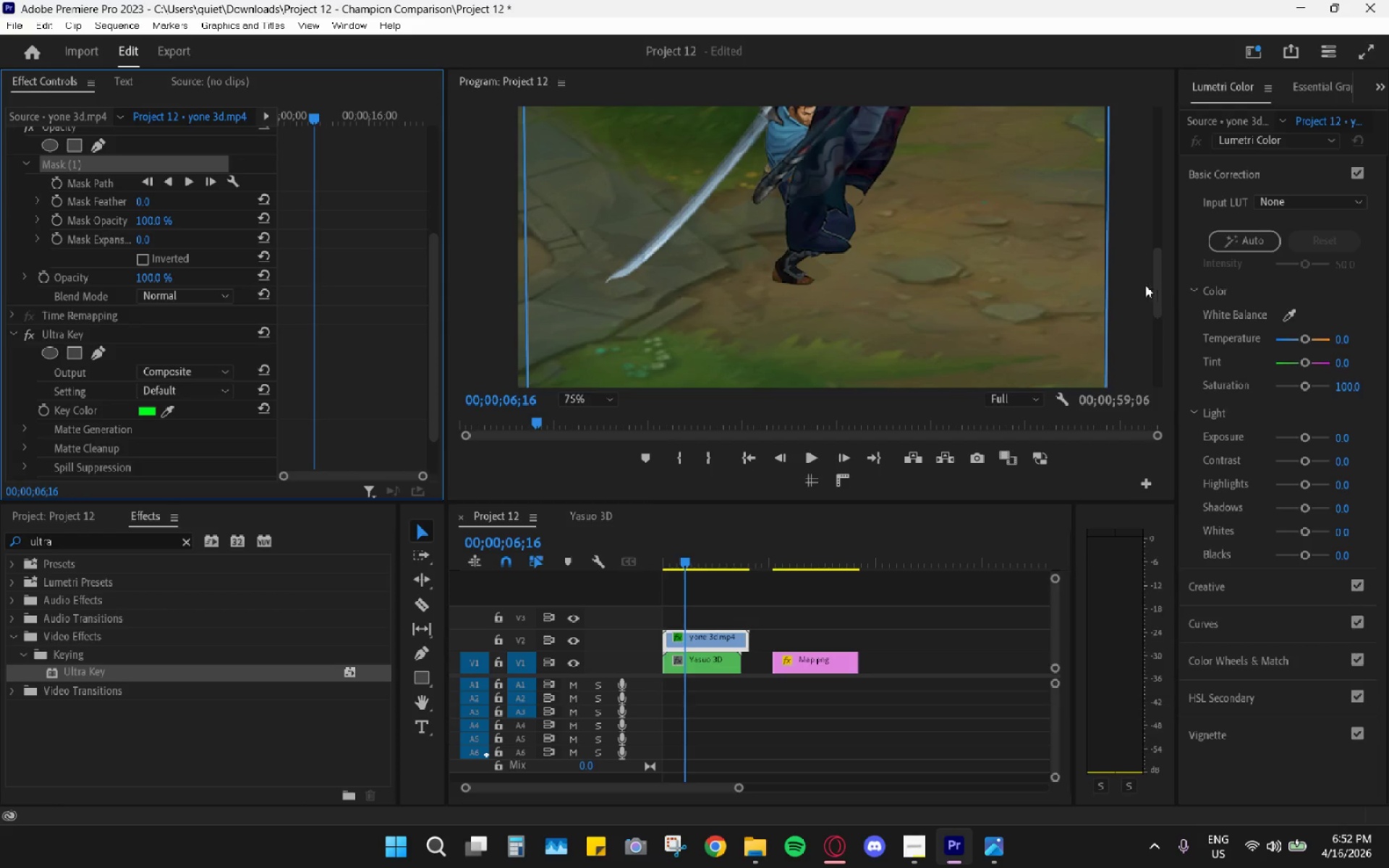 
left_click_drag(start_coordinate=[1155, 288], to_coordinate=[1156, 318])
 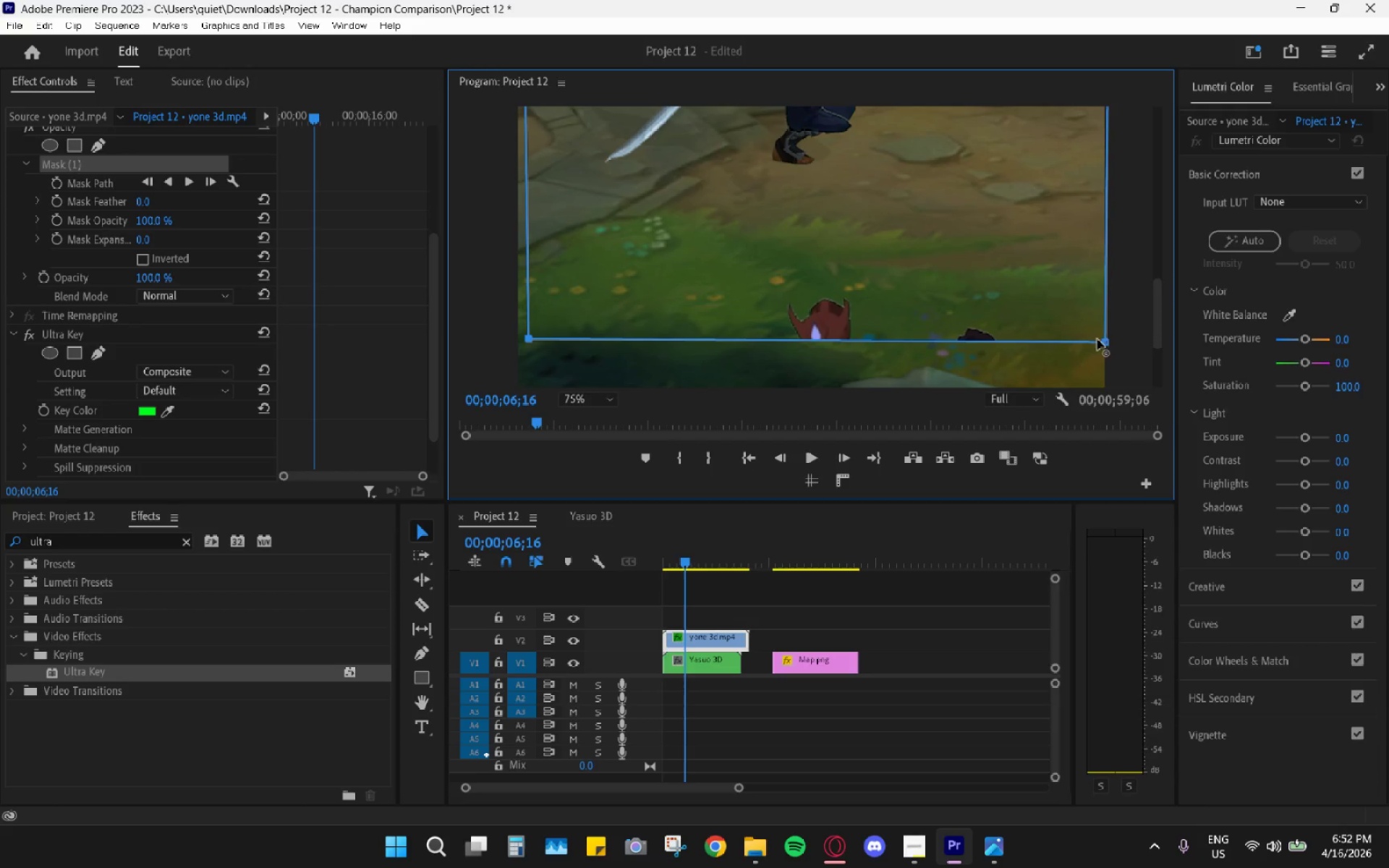 
left_click_drag(start_coordinate=[1104, 341], to_coordinate=[1100, 279])
 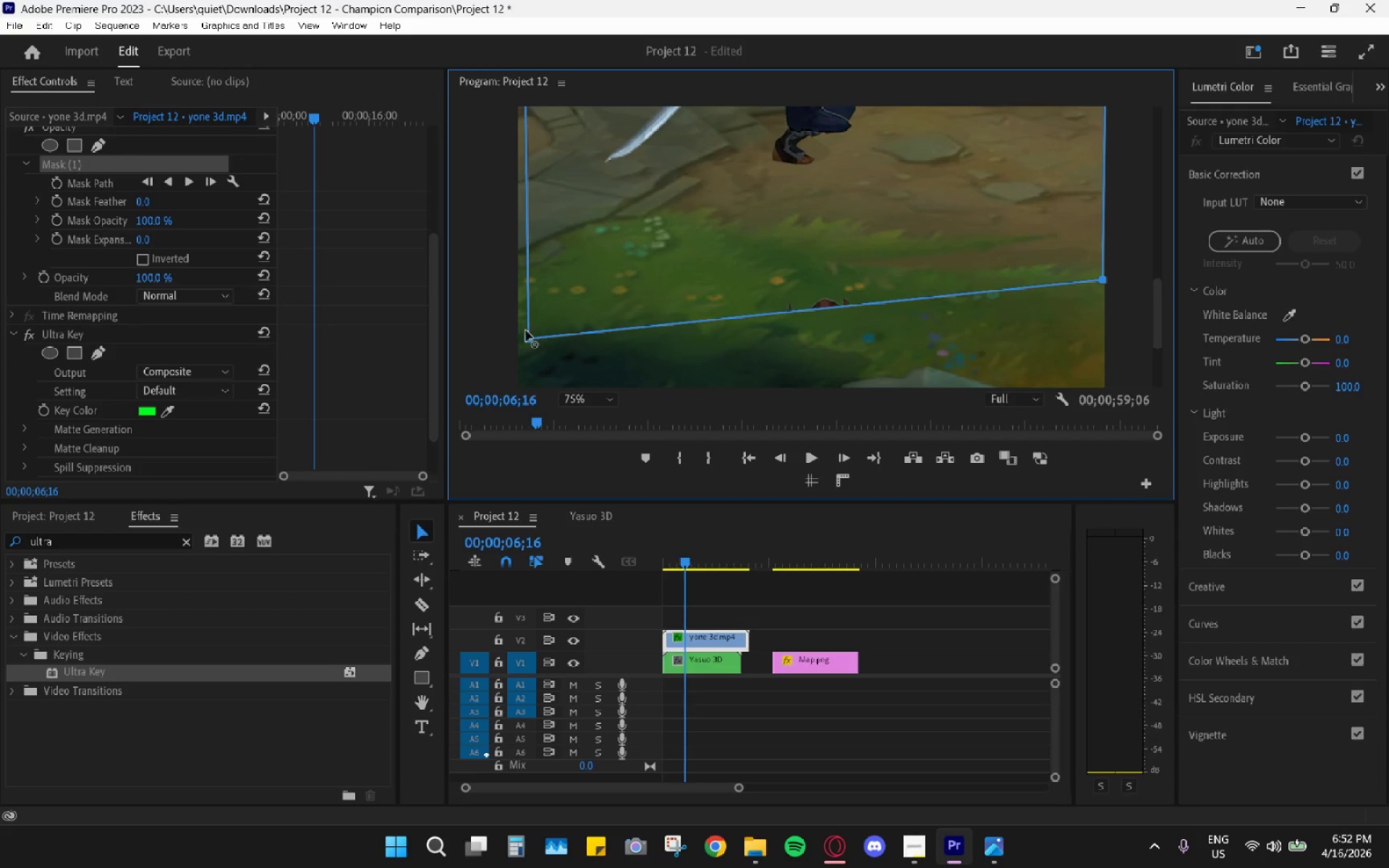 
left_click_drag(start_coordinate=[528, 335], to_coordinate=[519, 283])
 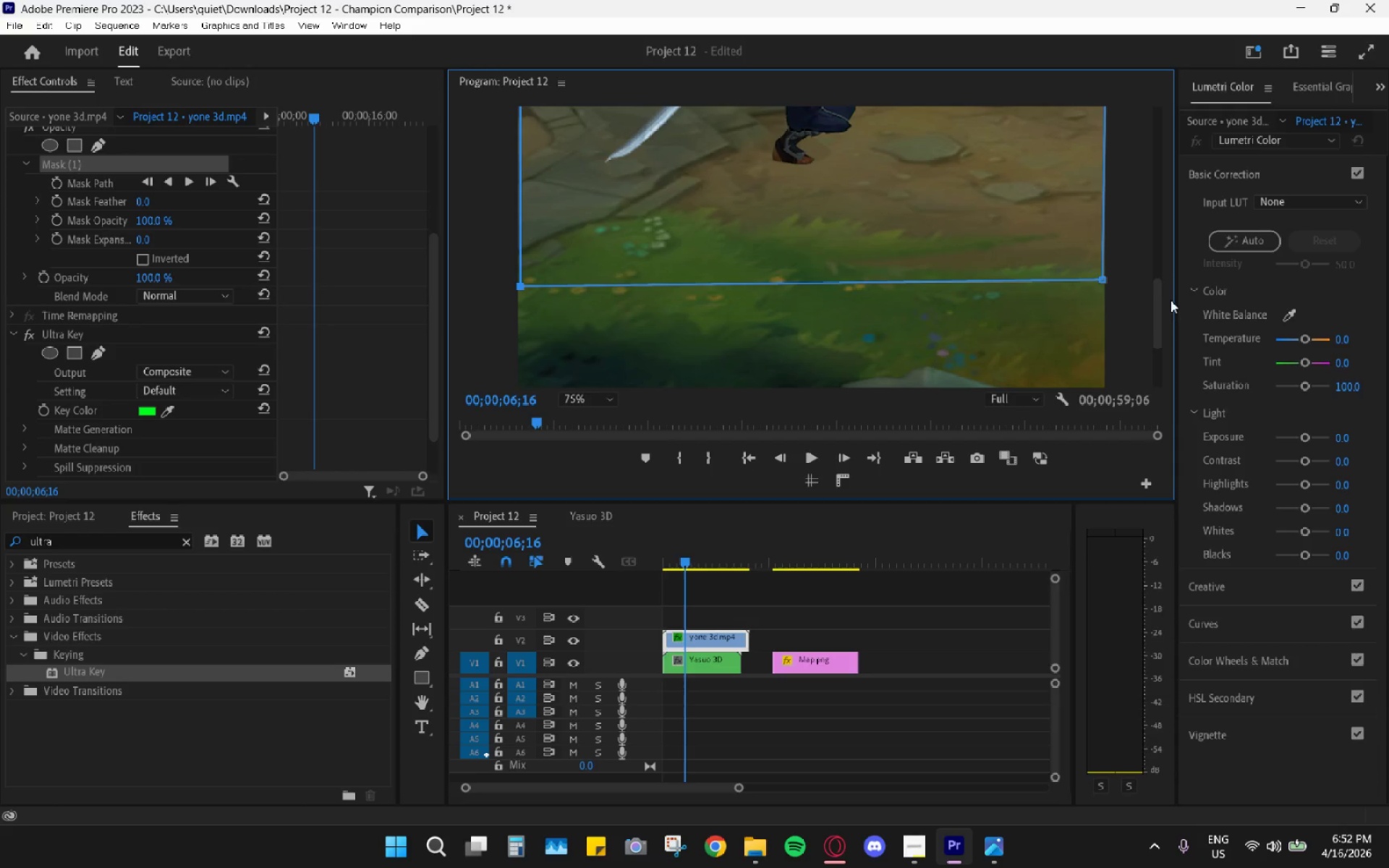 
left_click_drag(start_coordinate=[1161, 314], to_coordinate=[1170, 237])
 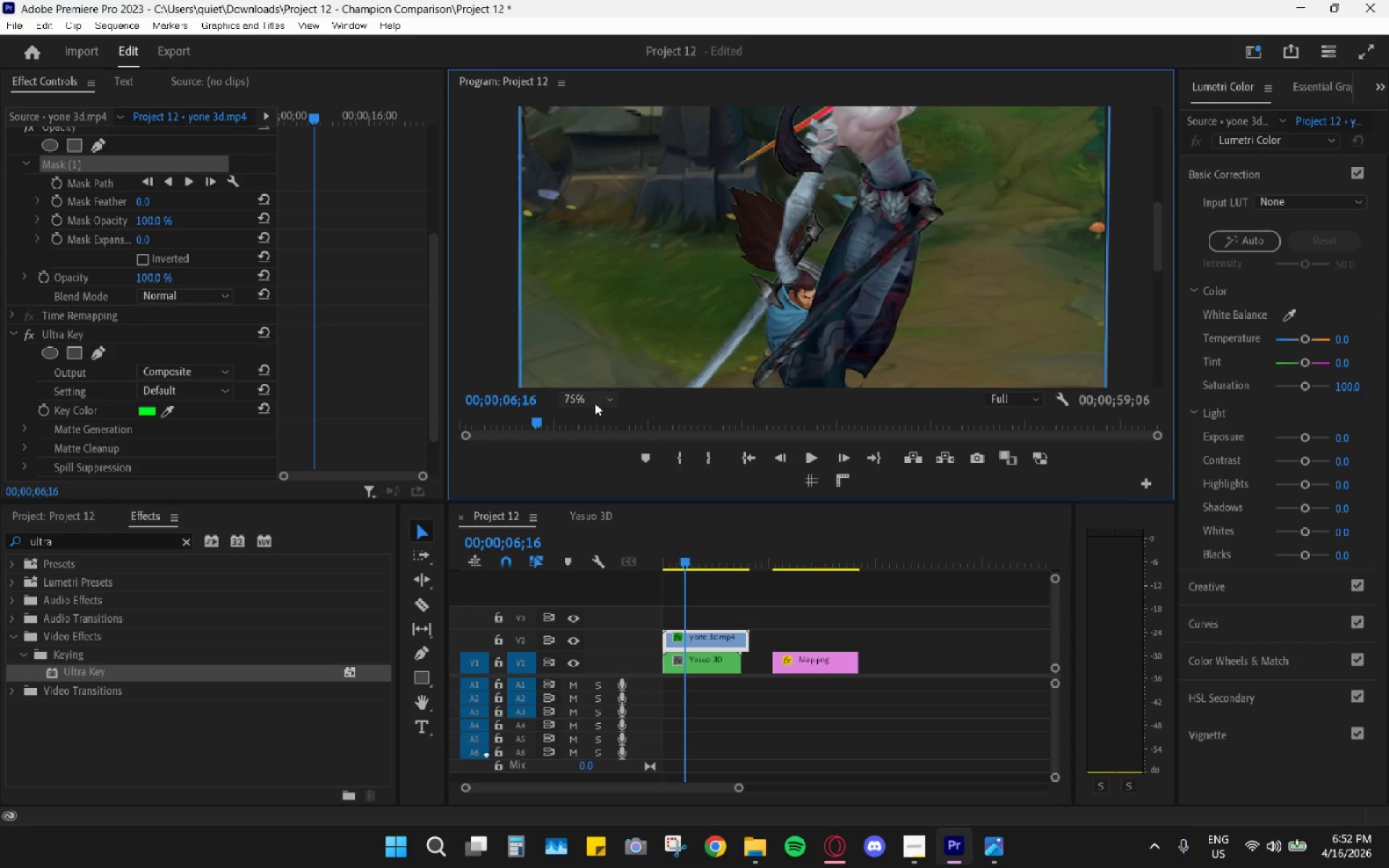 
triple_click([576, 421])
 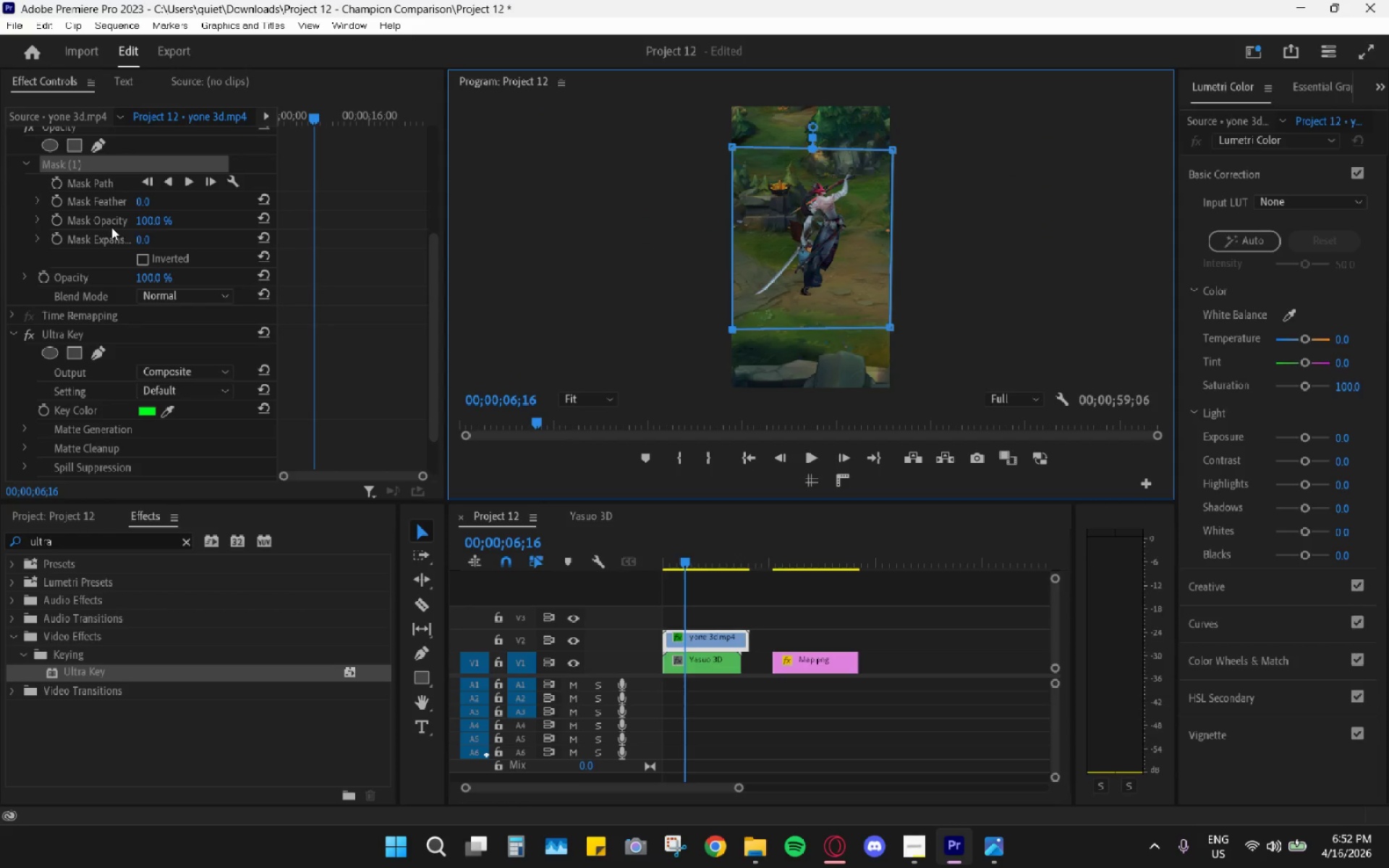 
left_click([336, 298])
 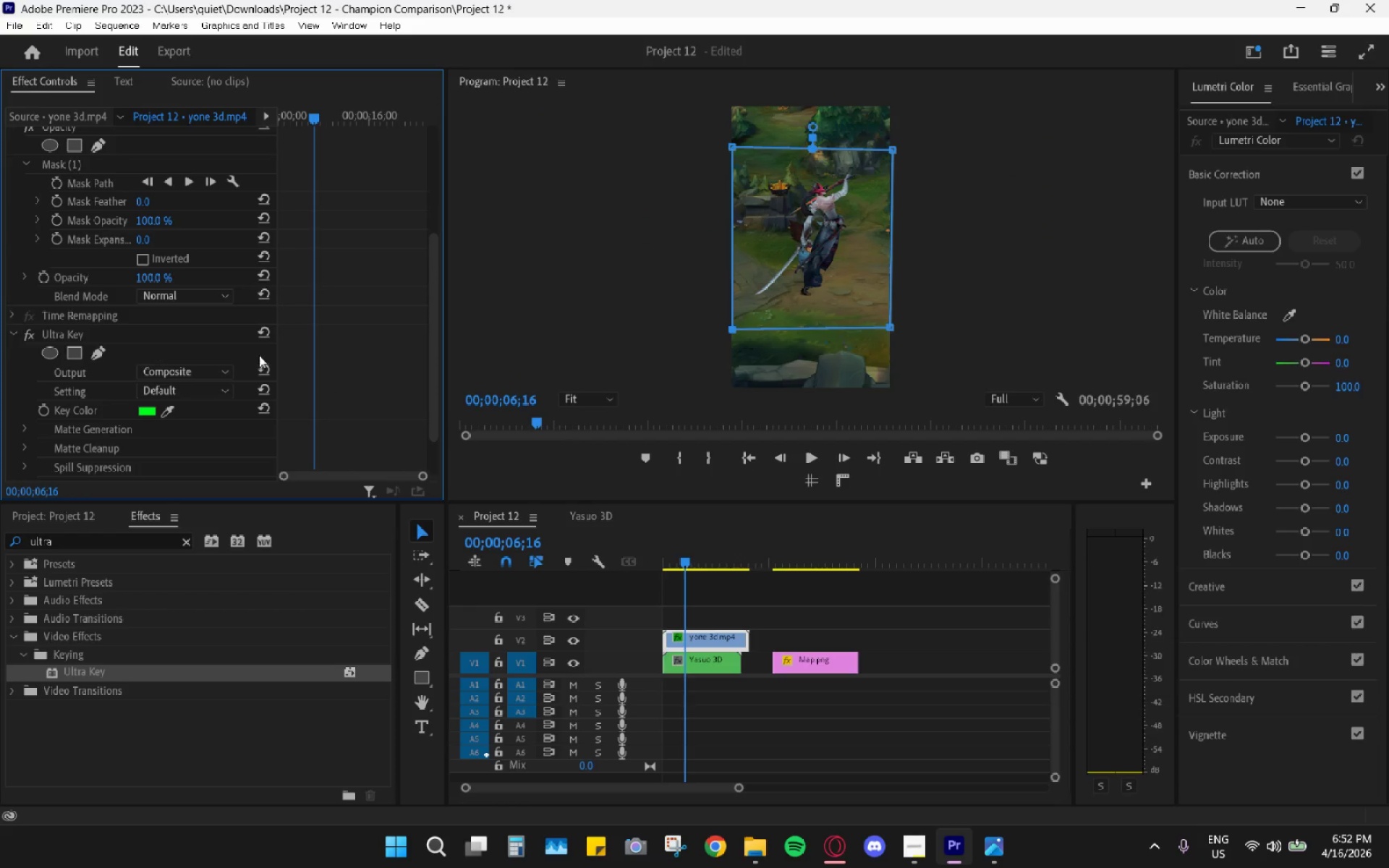 
scroll: coordinate [355, 372], scroll_direction: up, amount: 16.0
 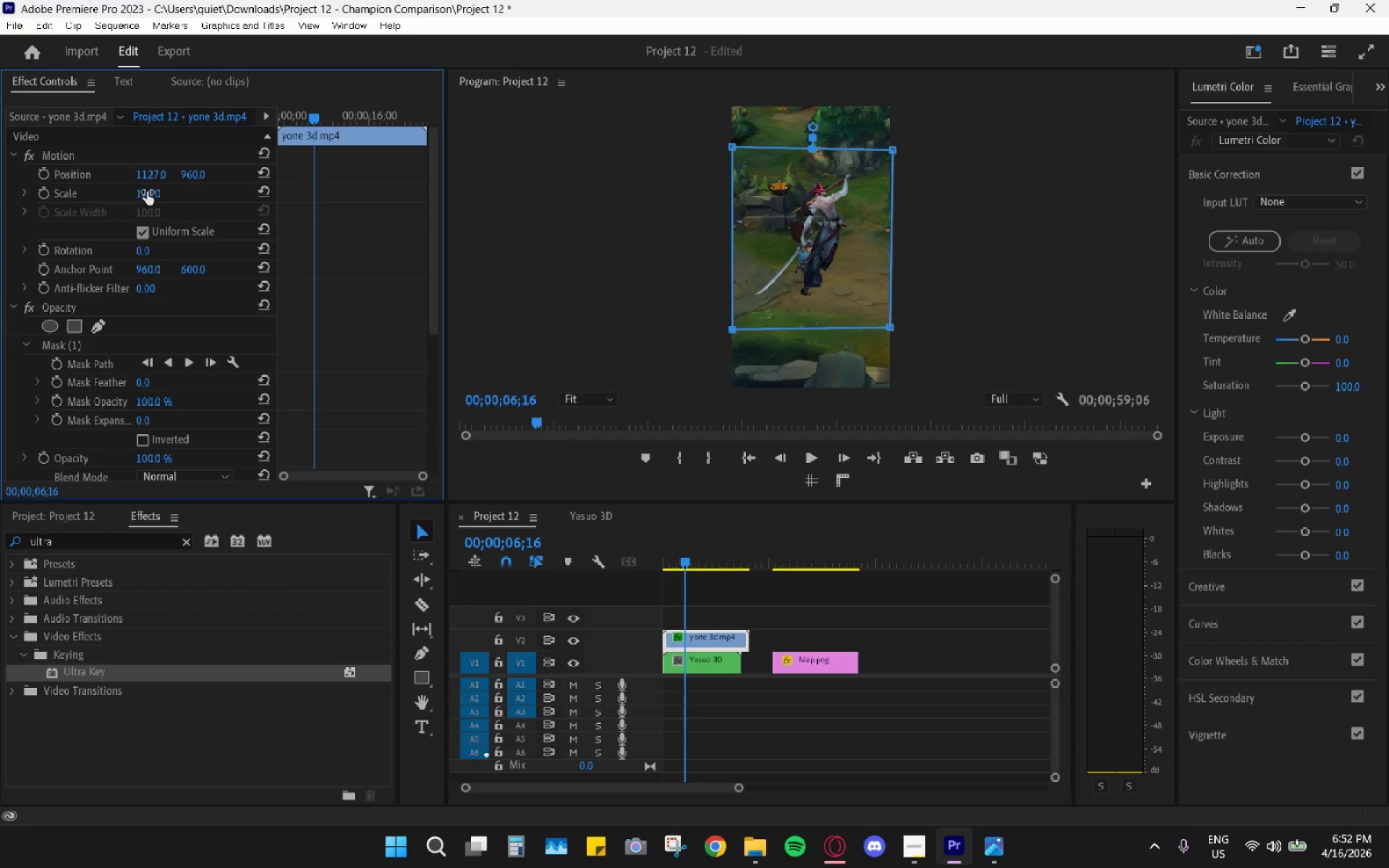 
left_click_drag(start_coordinate=[147, 192], to_coordinate=[97, 203])
 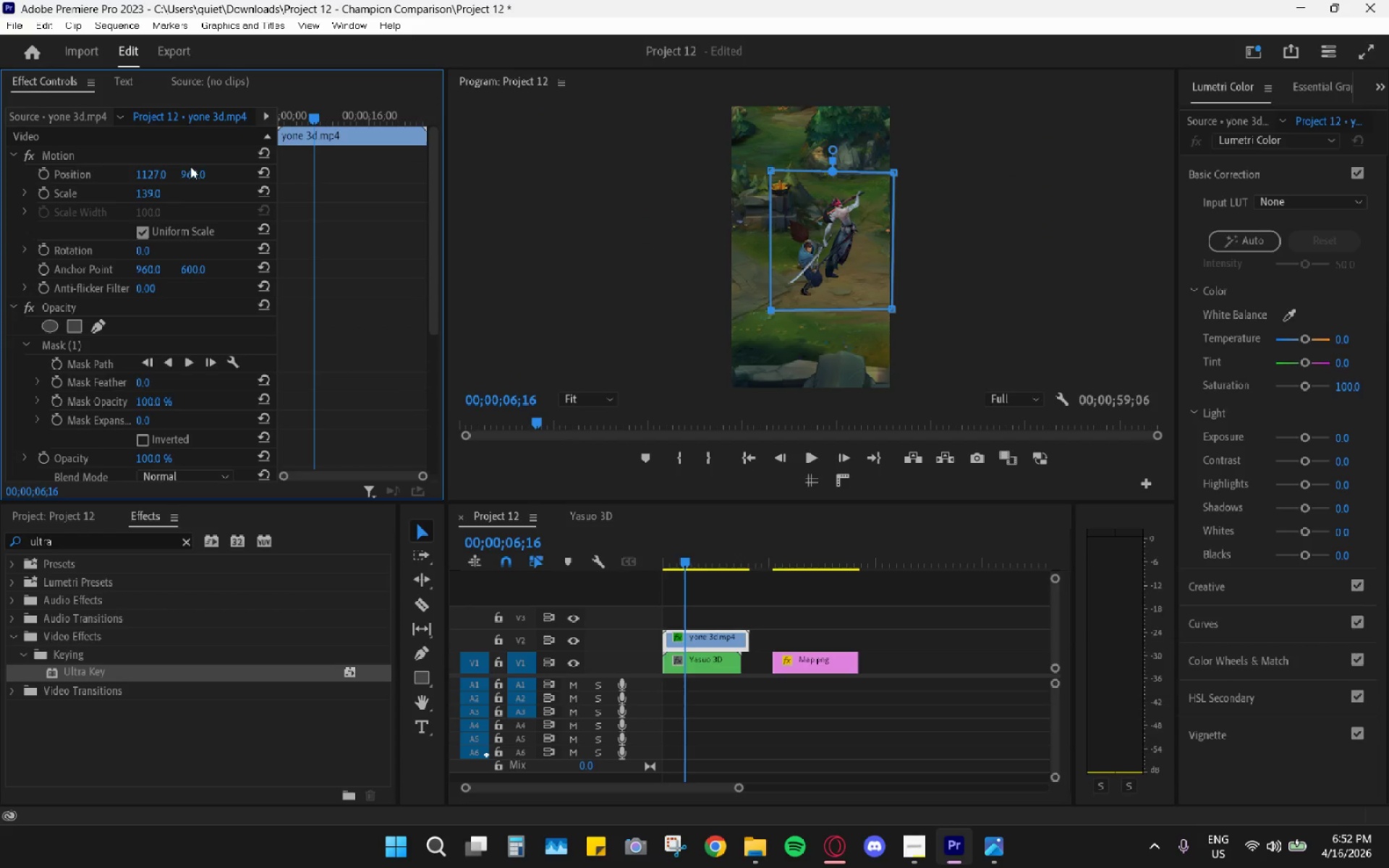 
left_click_drag(start_coordinate=[191, 172], to_coordinate=[328, 175])
 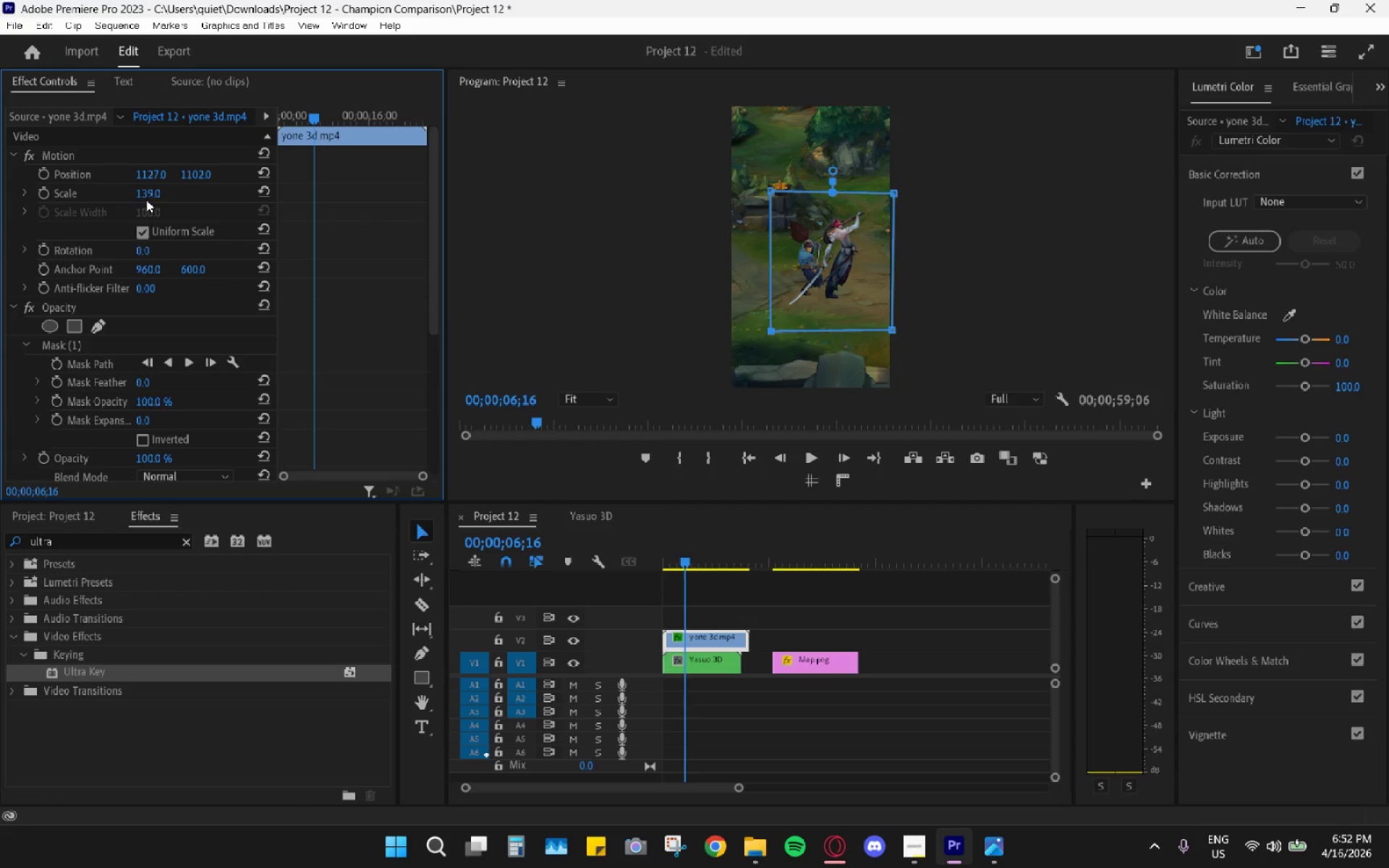 
left_click_drag(start_coordinate=[148, 193], to_coordinate=[111, 193])
 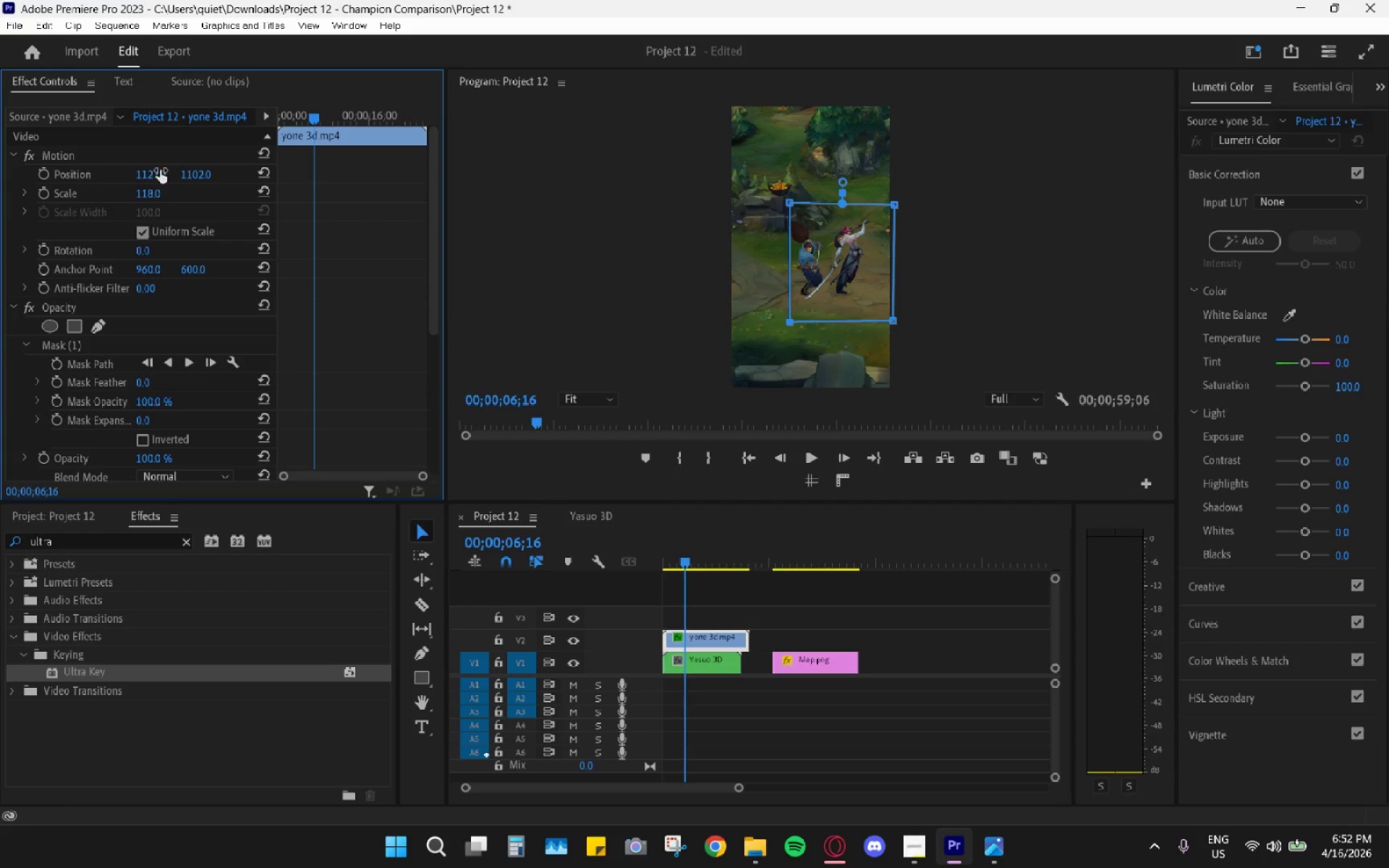 
left_click_drag(start_coordinate=[156, 171], to_coordinate=[184, 169])
 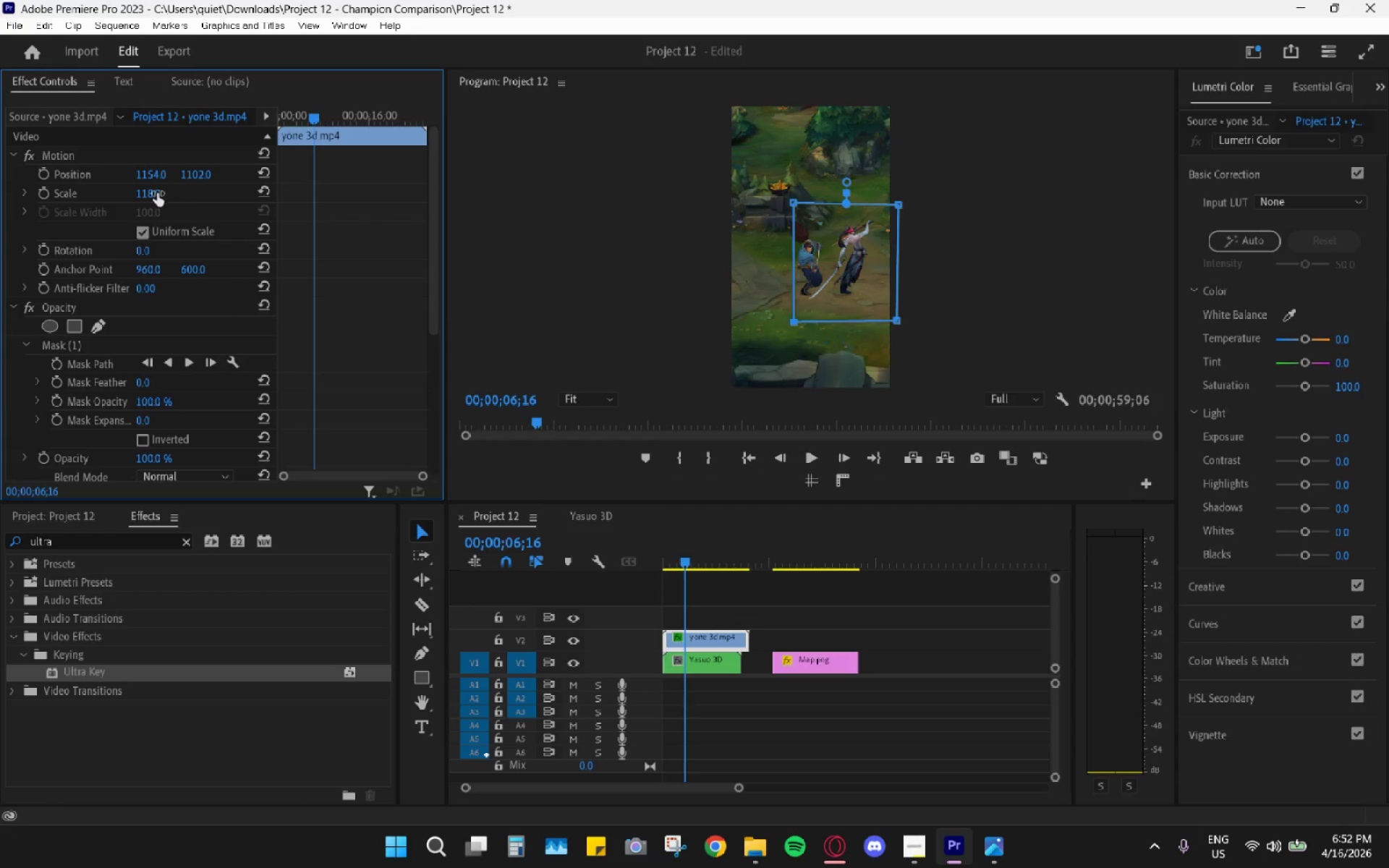 
left_click_drag(start_coordinate=[157, 193], to_coordinate=[137, 192])
 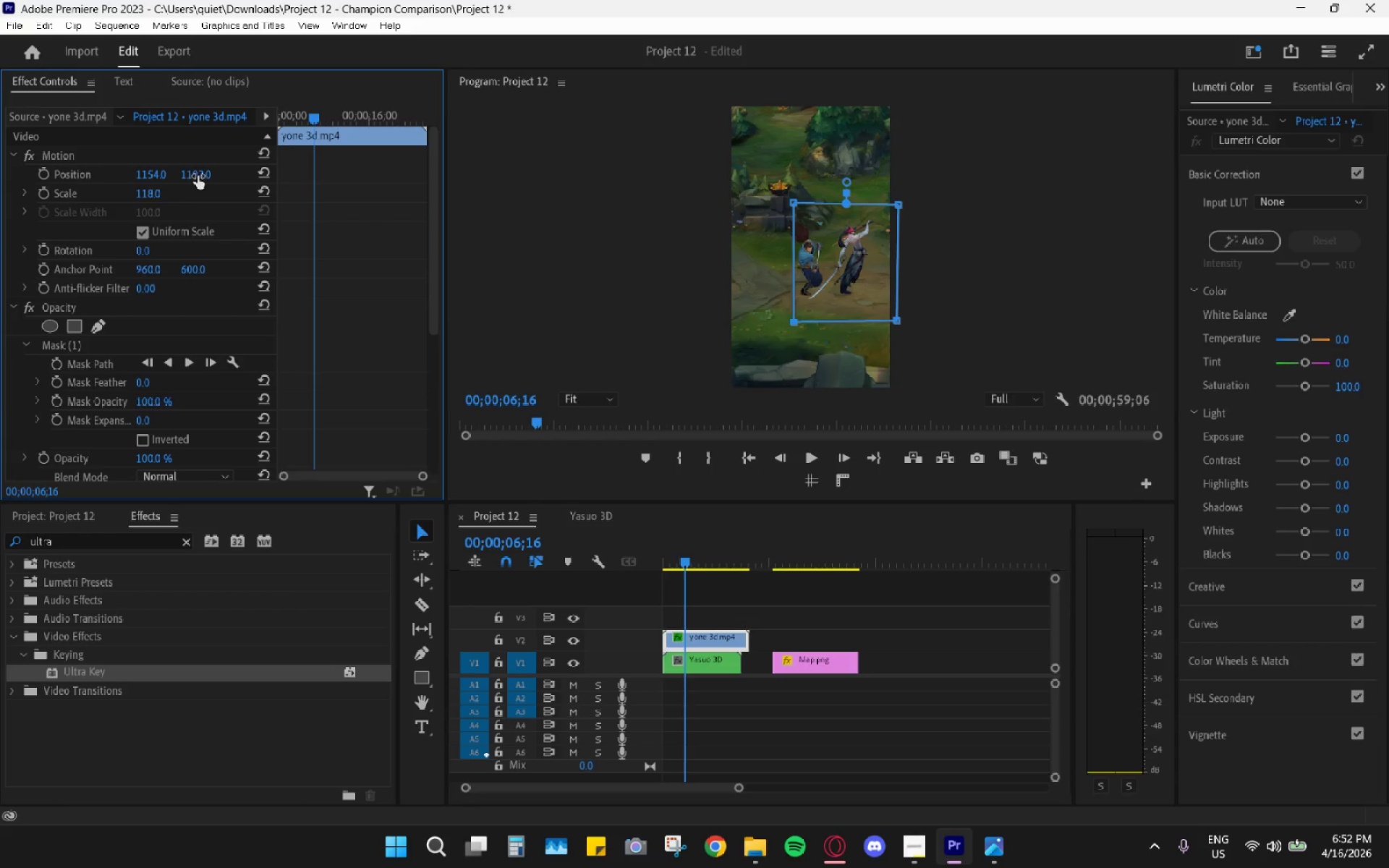 
left_click_drag(start_coordinate=[197, 176], to_coordinate=[234, 168])
 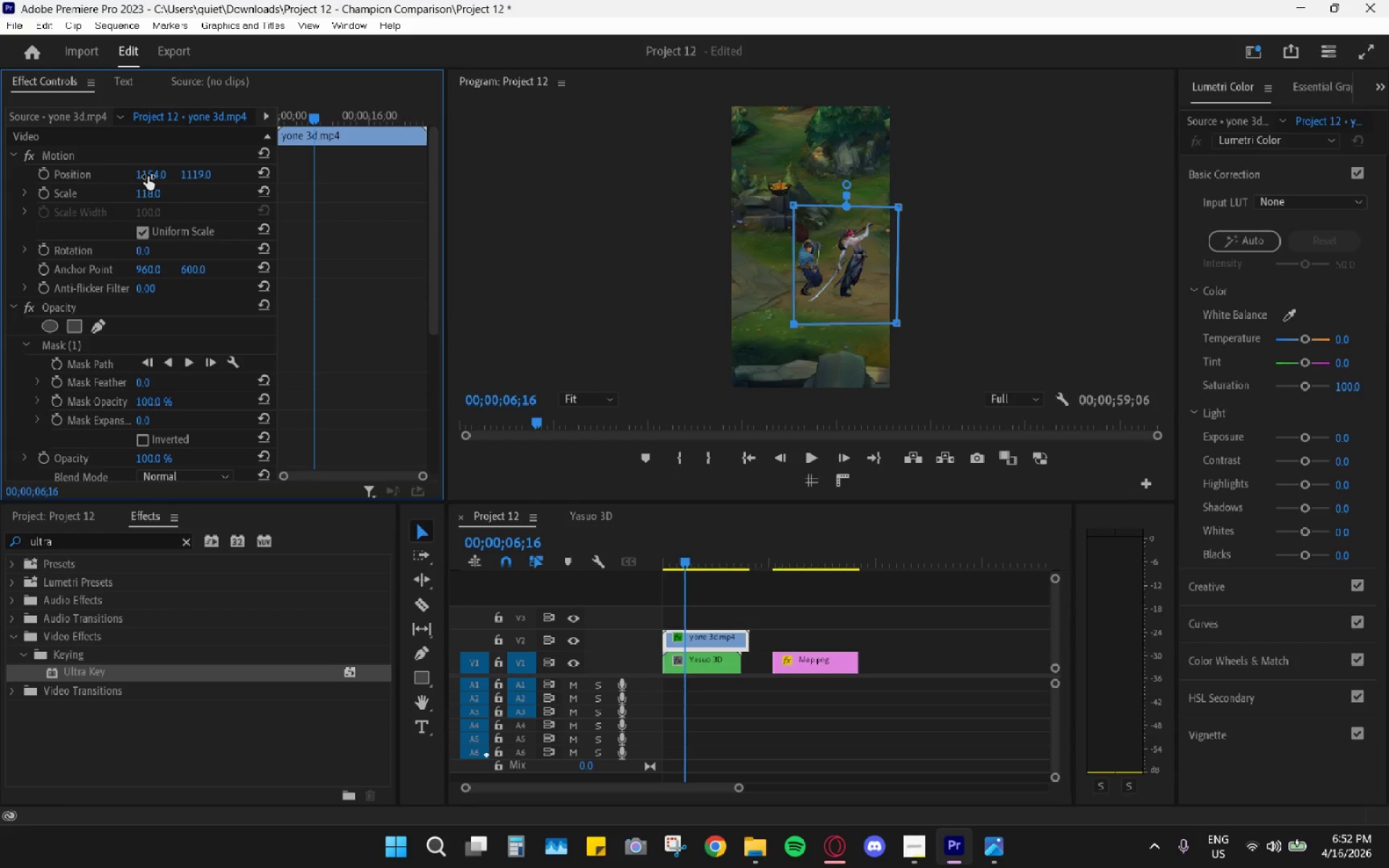 
left_click_drag(start_coordinate=[146, 175], to_coordinate=[126, 176])
 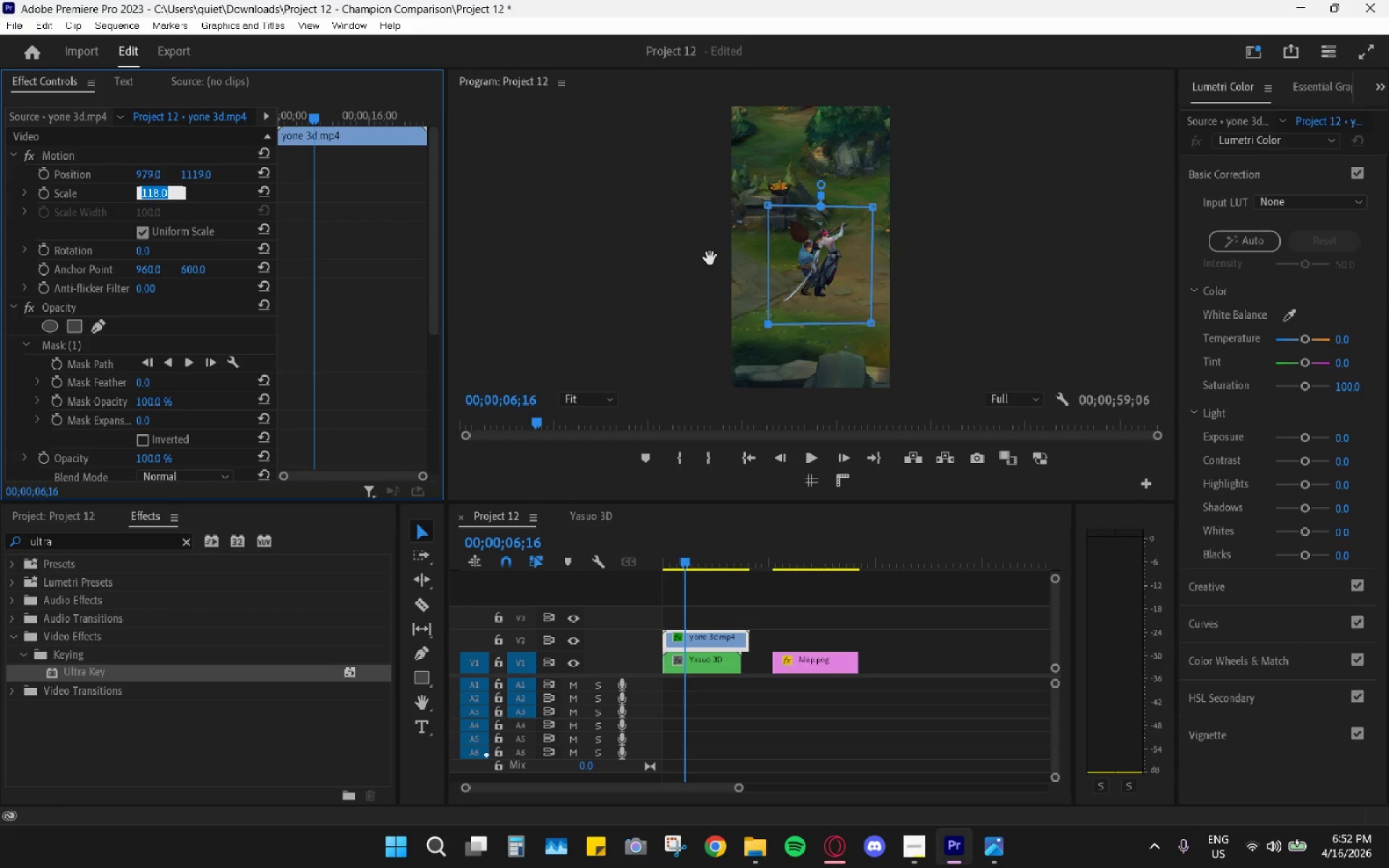 
key(Numpad1)
 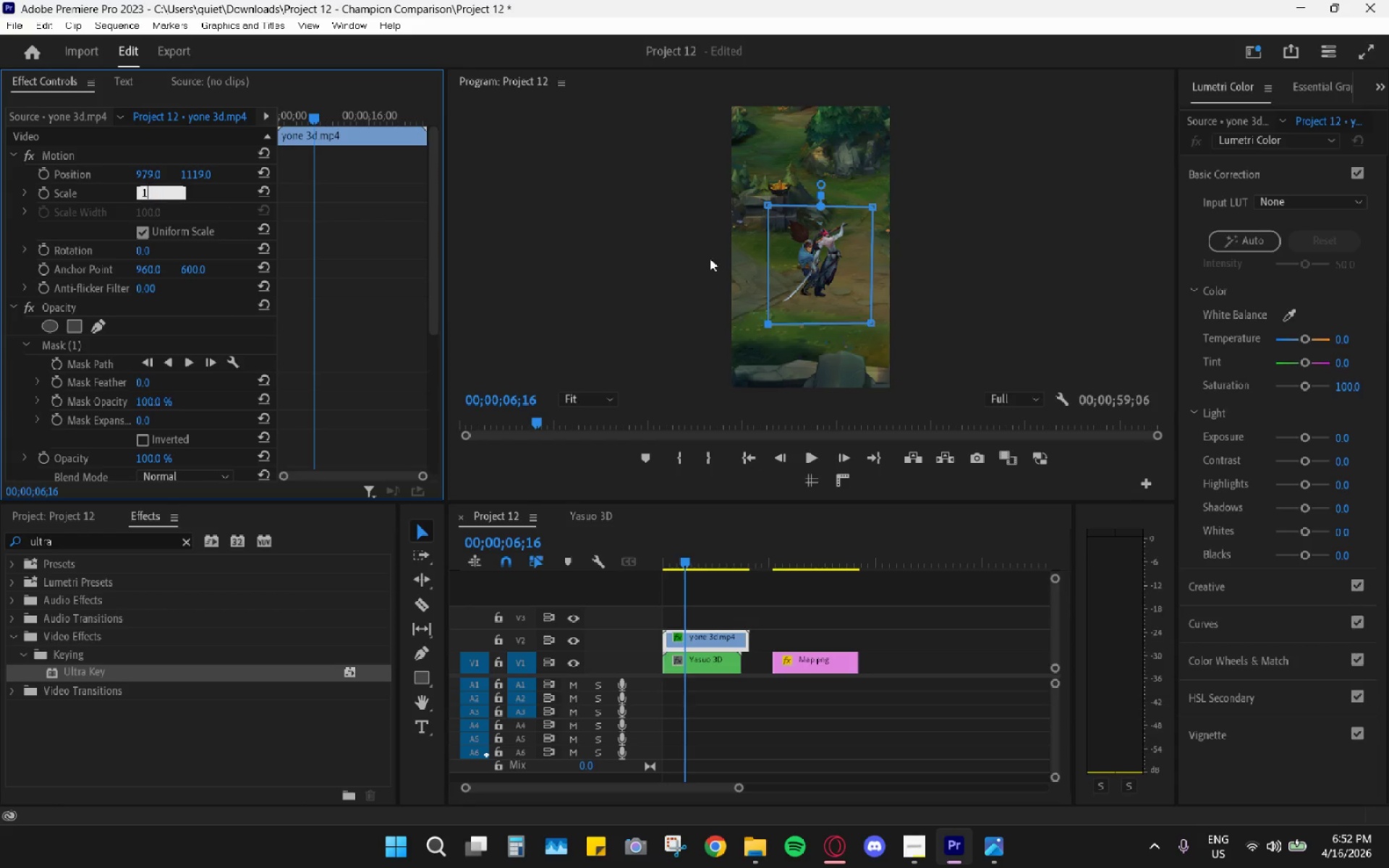 
key(Numpad1)
 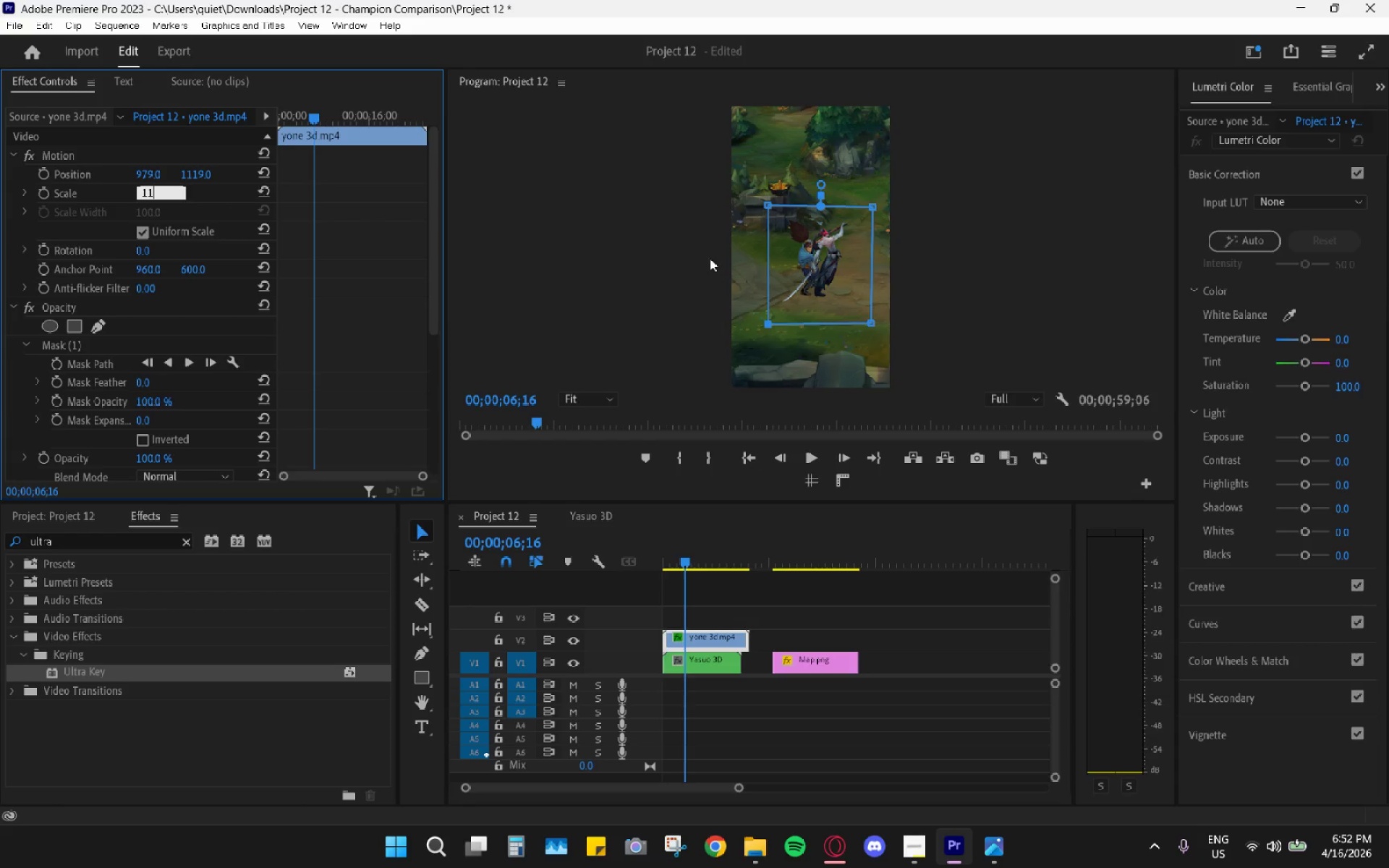 
key(Numpad5)
 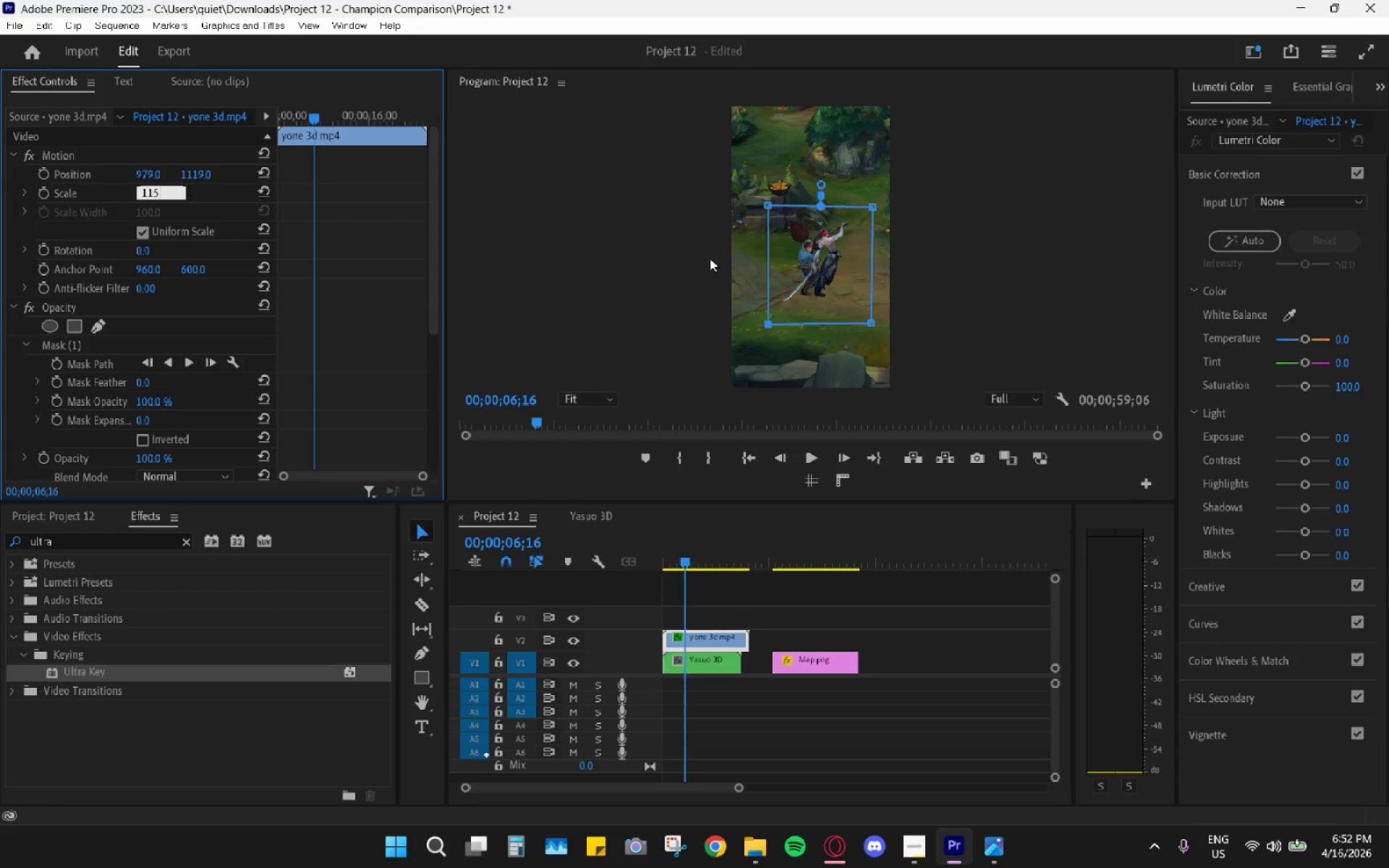 
key(Enter)
 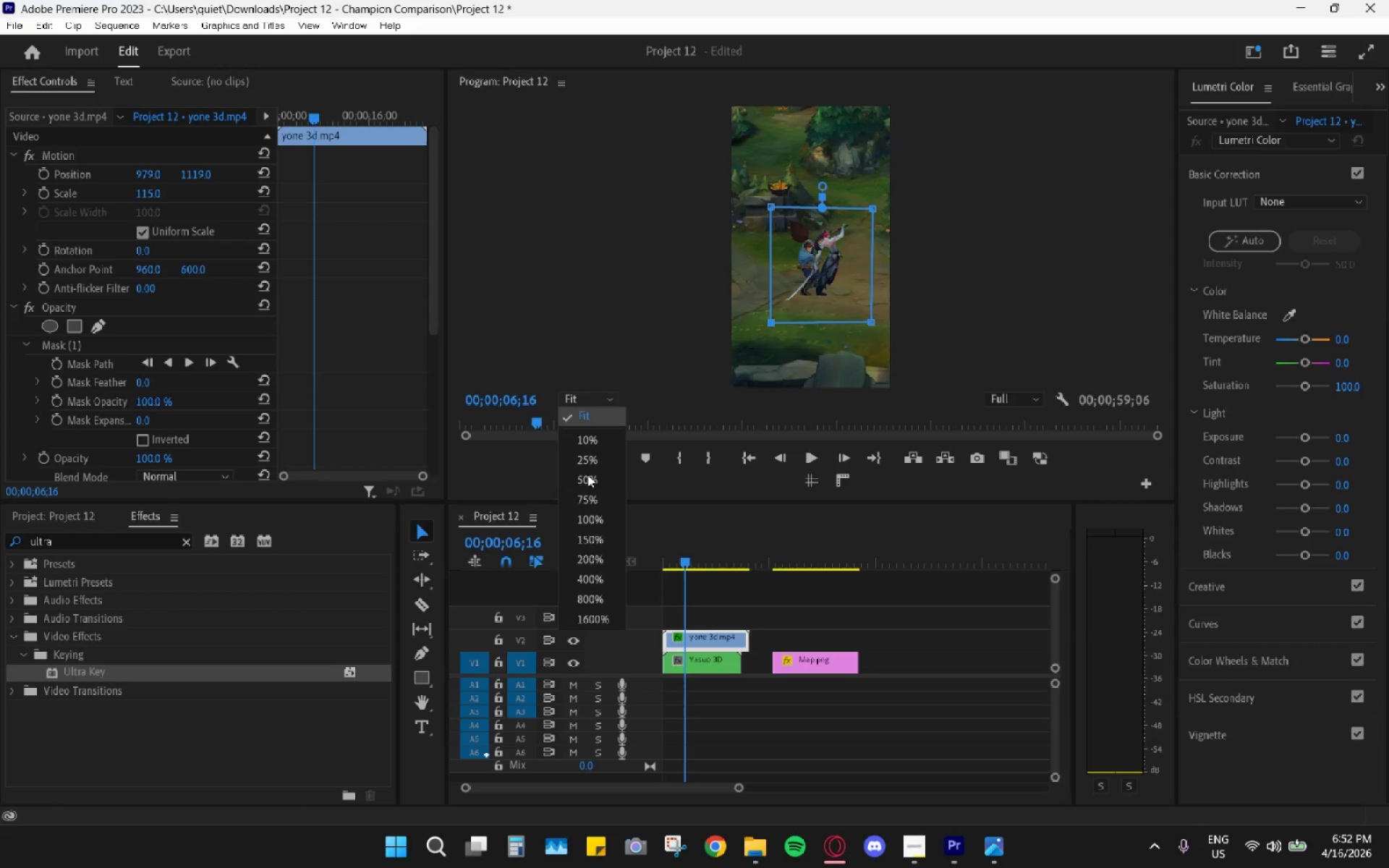 
wait(6.53)
 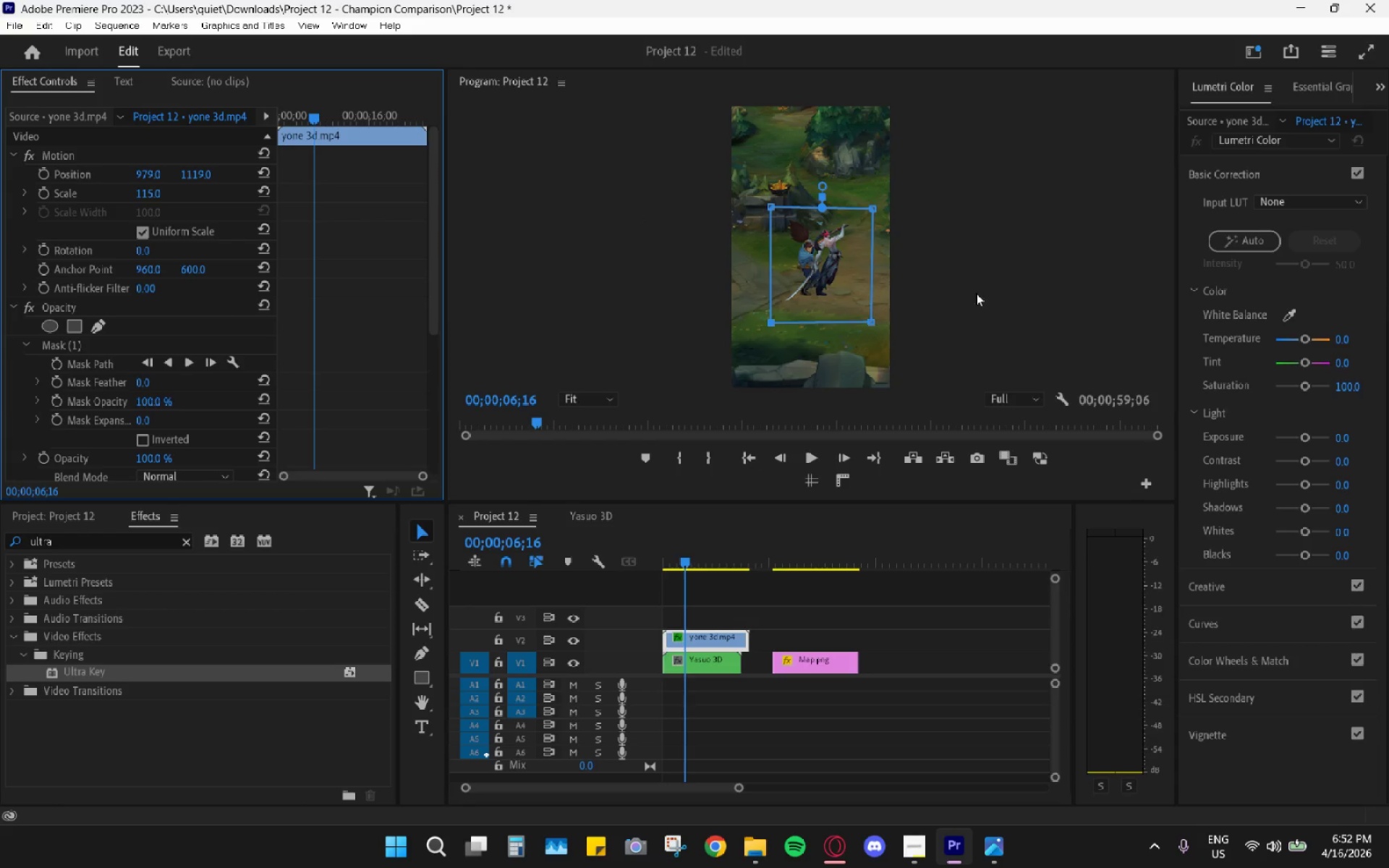 
left_click_drag(start_coordinate=[1163, 244], to_coordinate=[1166, 247])
 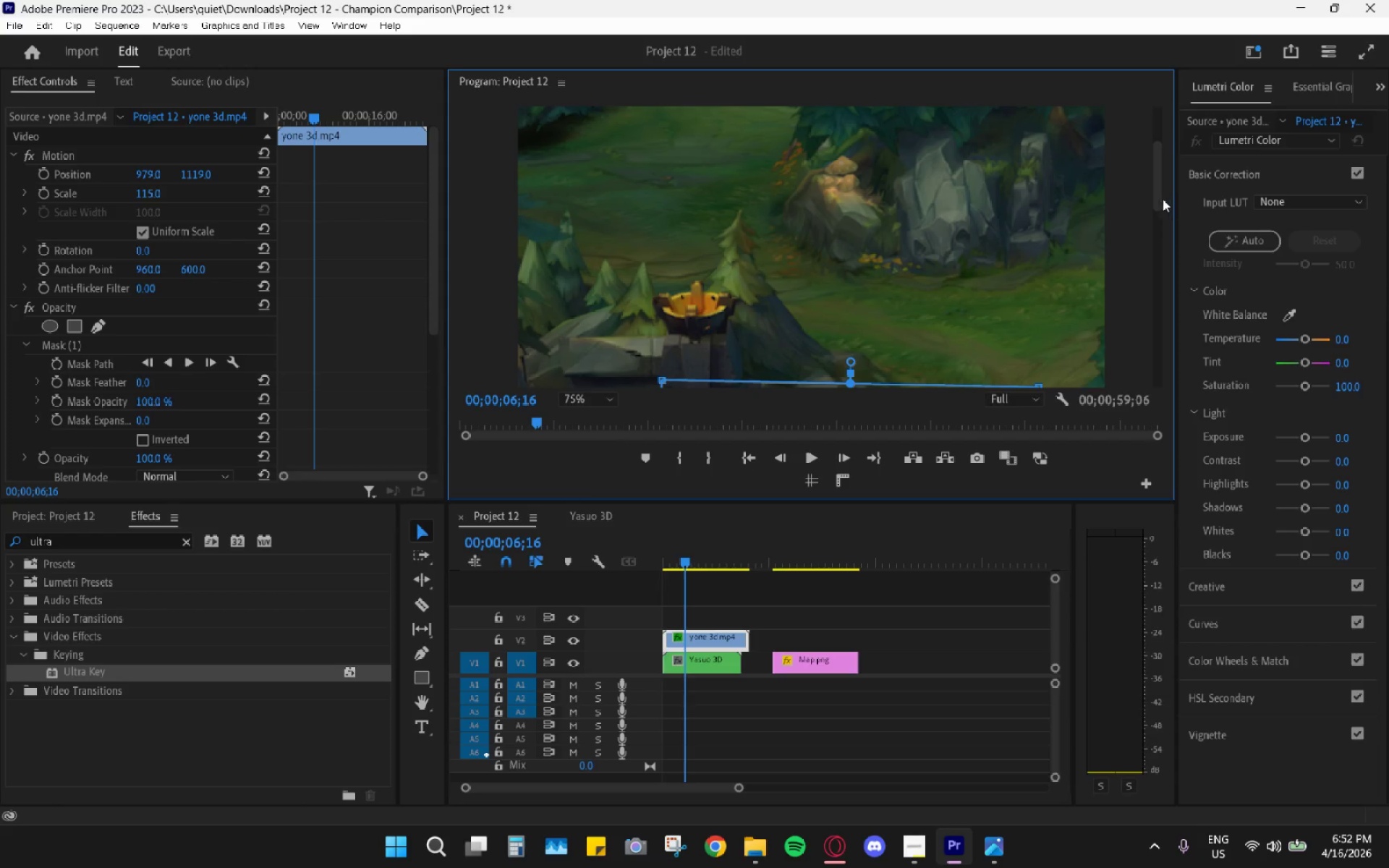 
left_click_drag(start_coordinate=[1158, 191], to_coordinate=[1141, 309])
 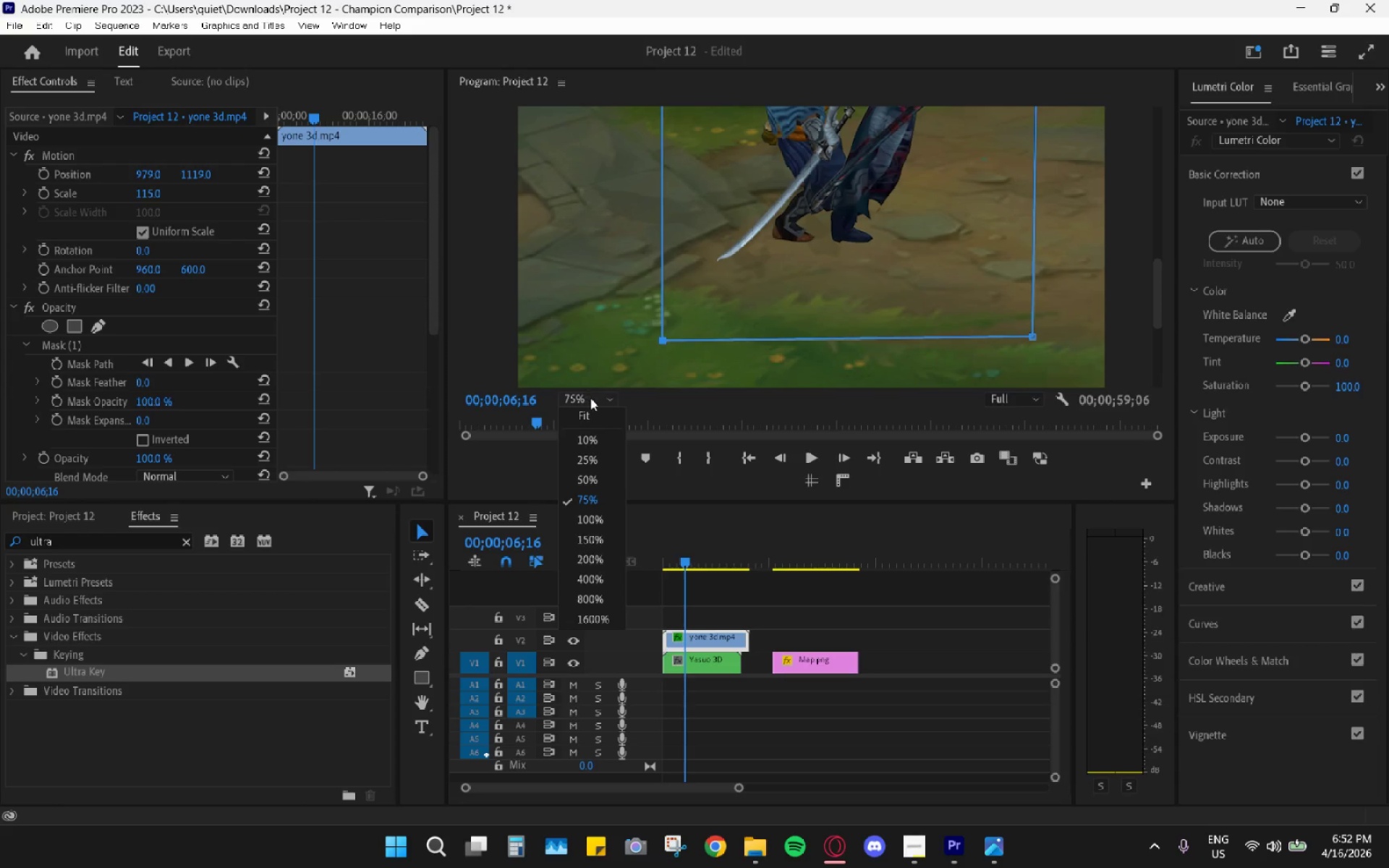 
left_click([592, 409])
 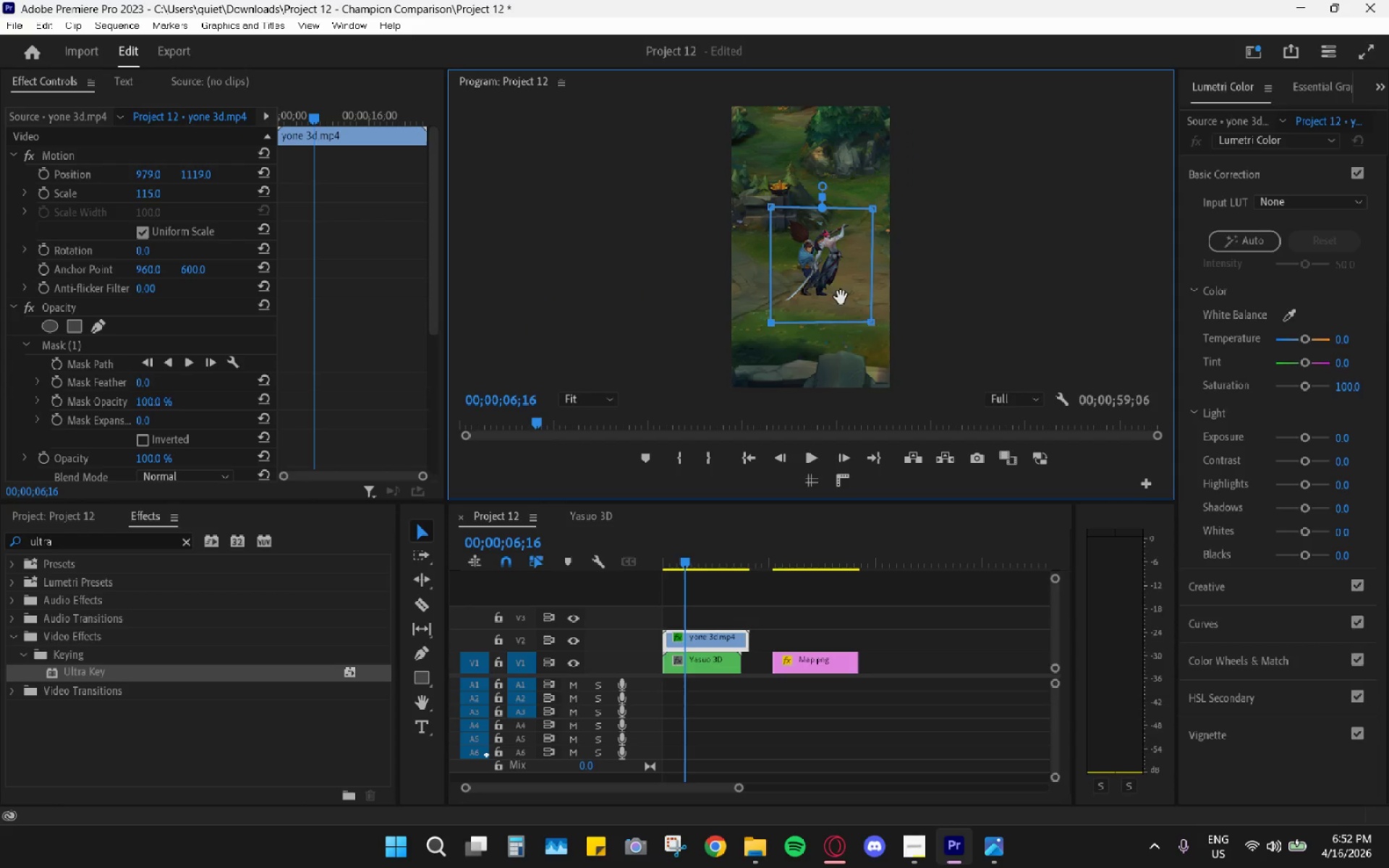 
left_click_drag(start_coordinate=[836, 276], to_coordinate=[854, 282])
 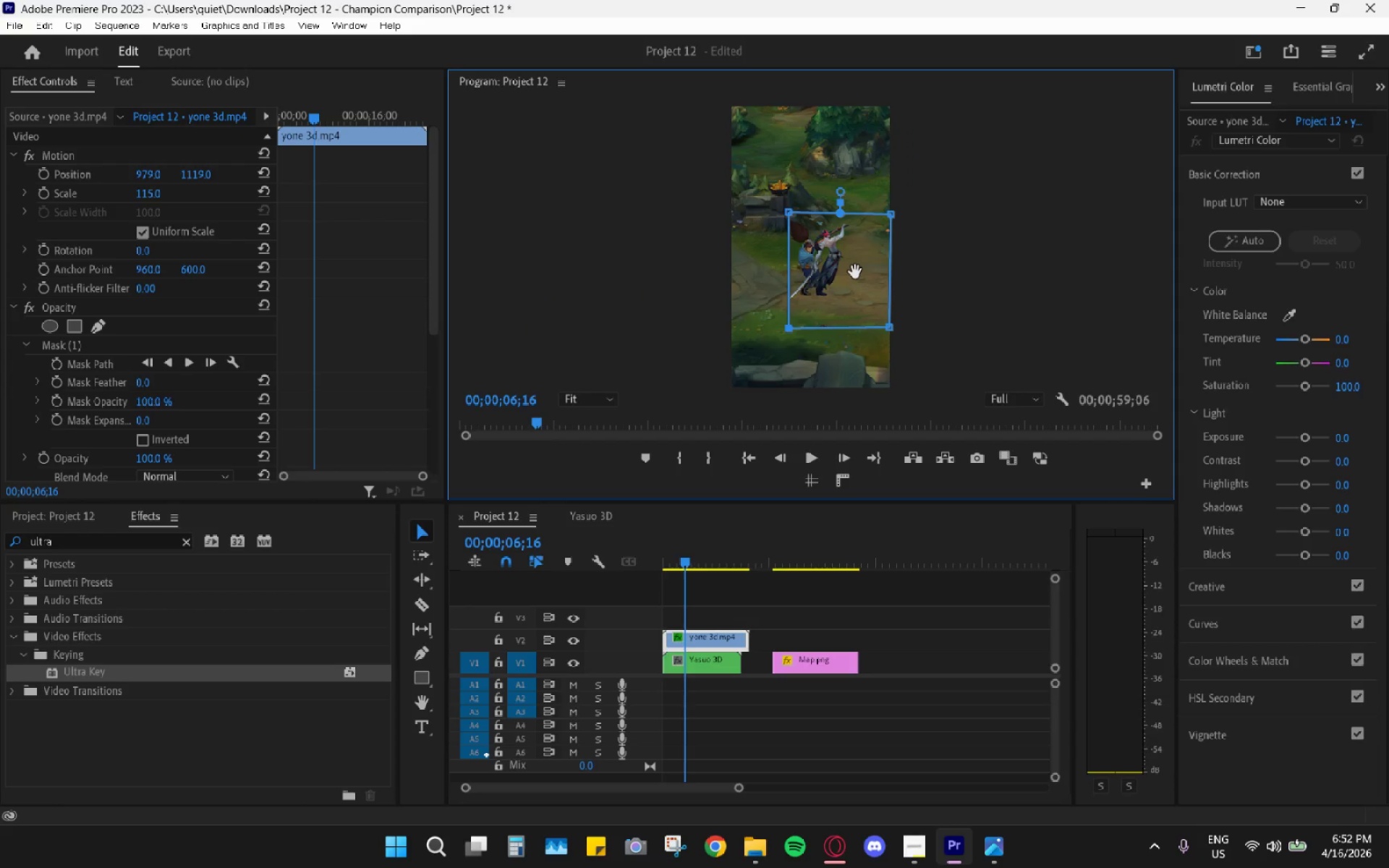 
left_click_drag(start_coordinate=[855, 272], to_coordinate=[844, 266])
 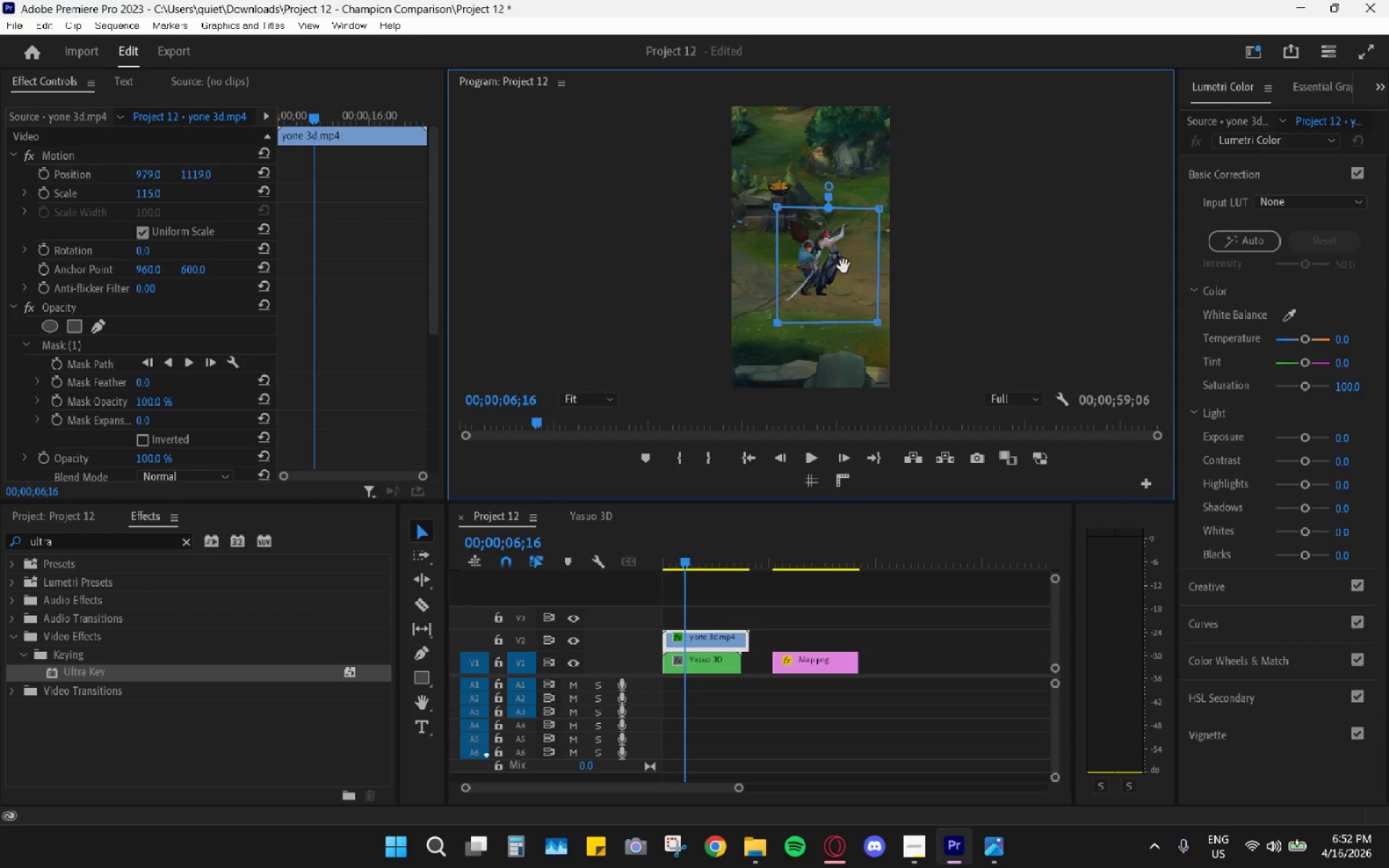 
key(Control+Z)
 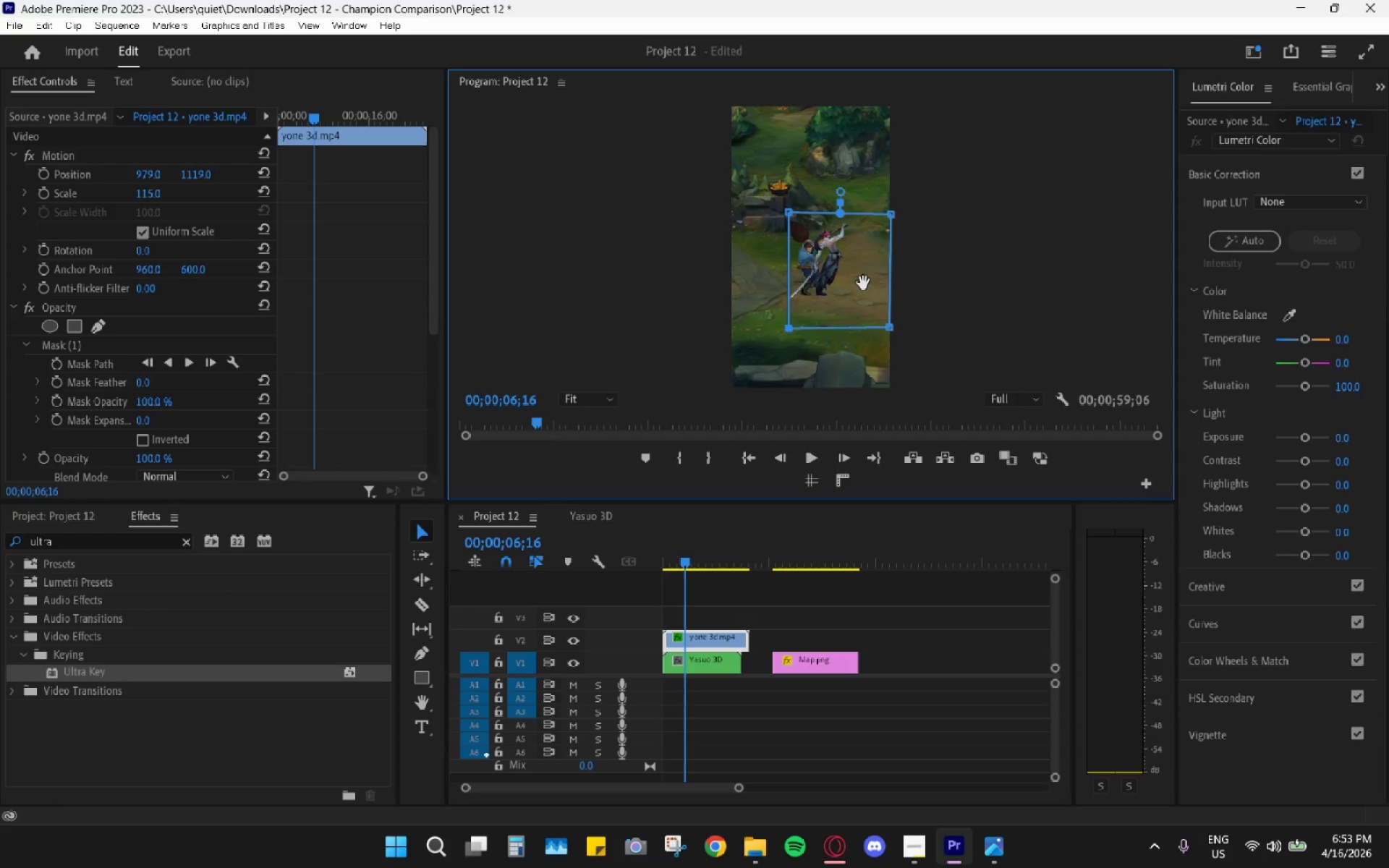 
key(Control+Z)
 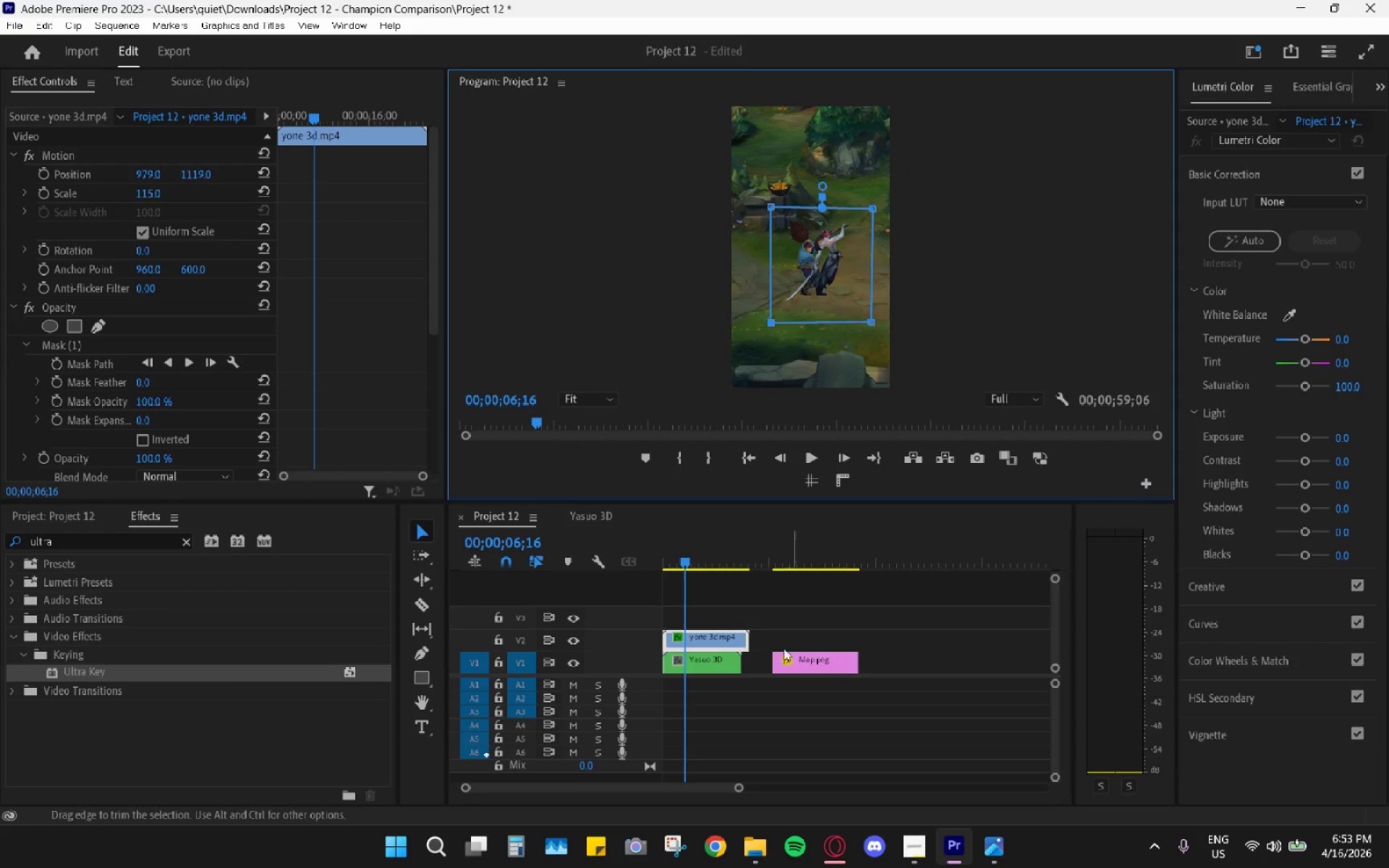 
left_click([718, 644])
 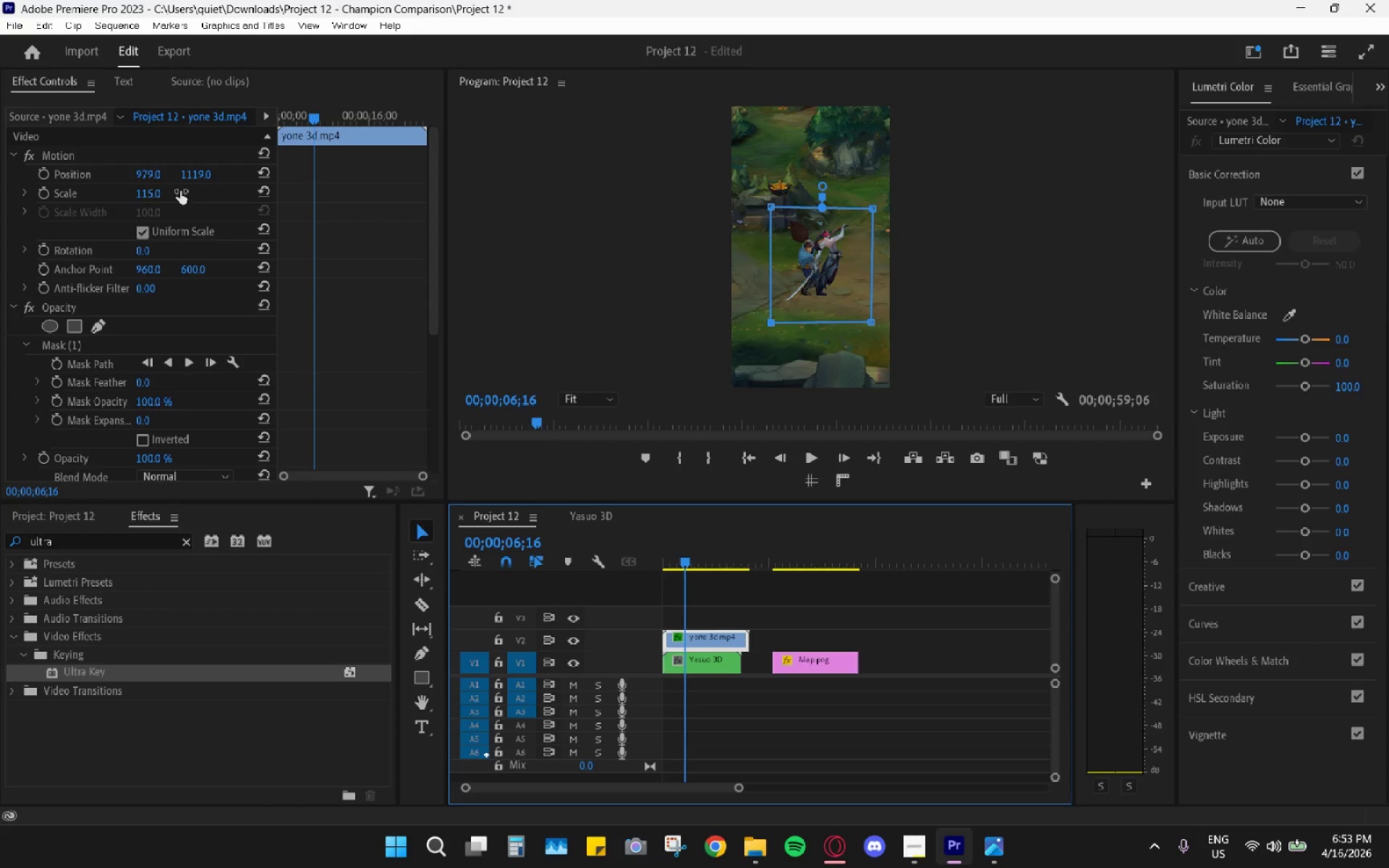 
left_click_drag(start_coordinate=[142, 174], to_coordinate=[18, 204])
 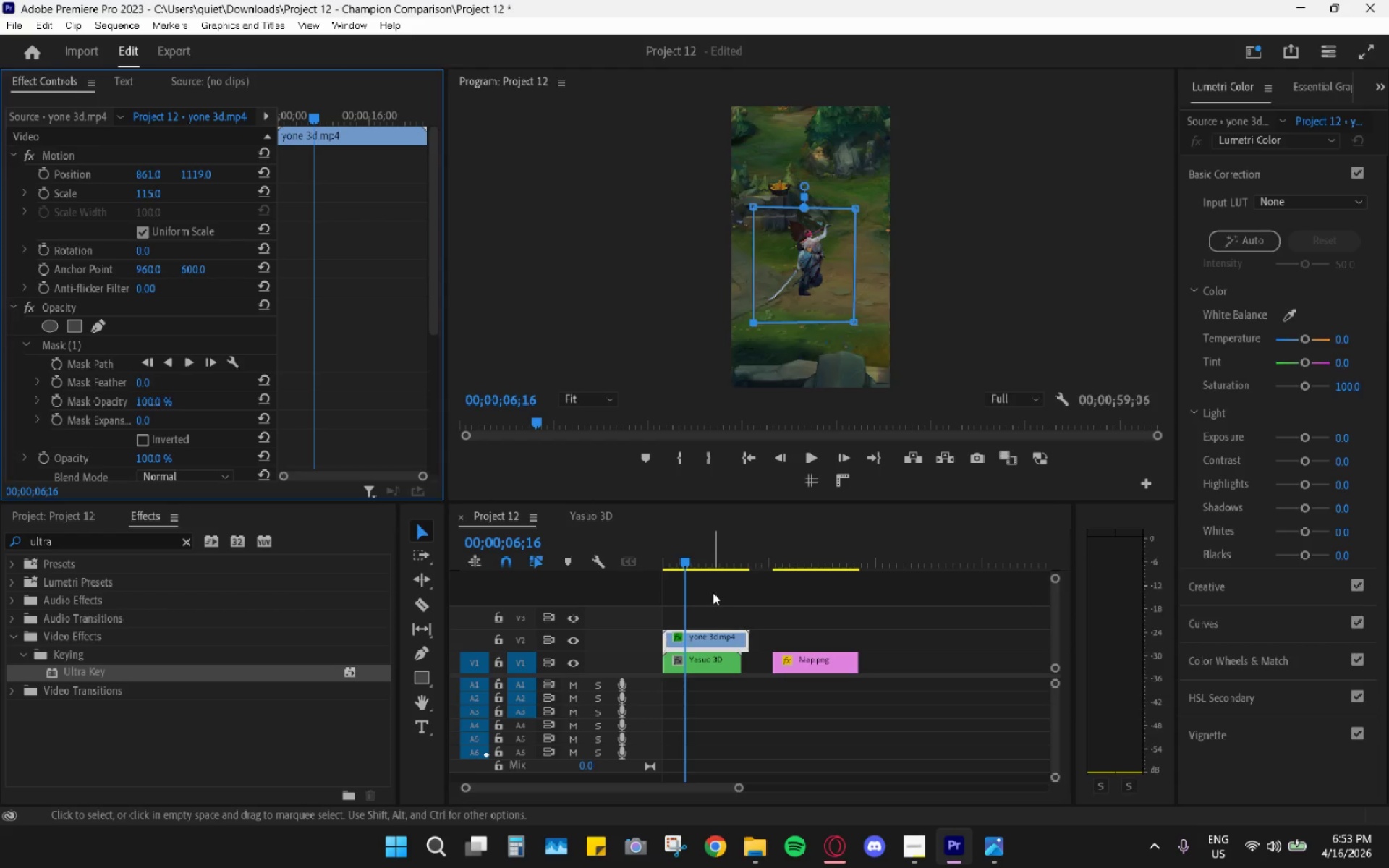 
left_click_drag(start_coordinate=[712, 639], to_coordinate=[821, 635])
 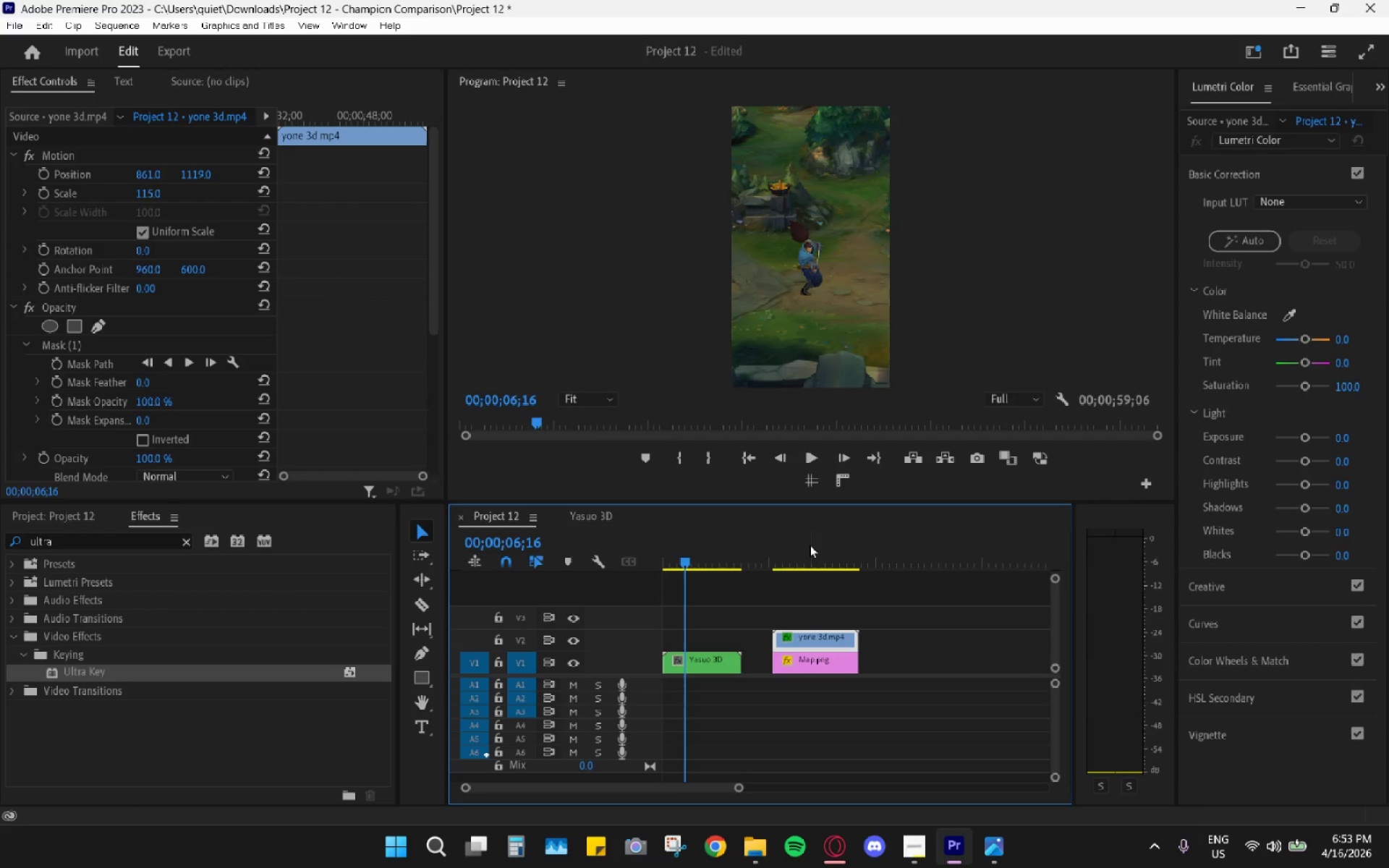 
key(Space)
 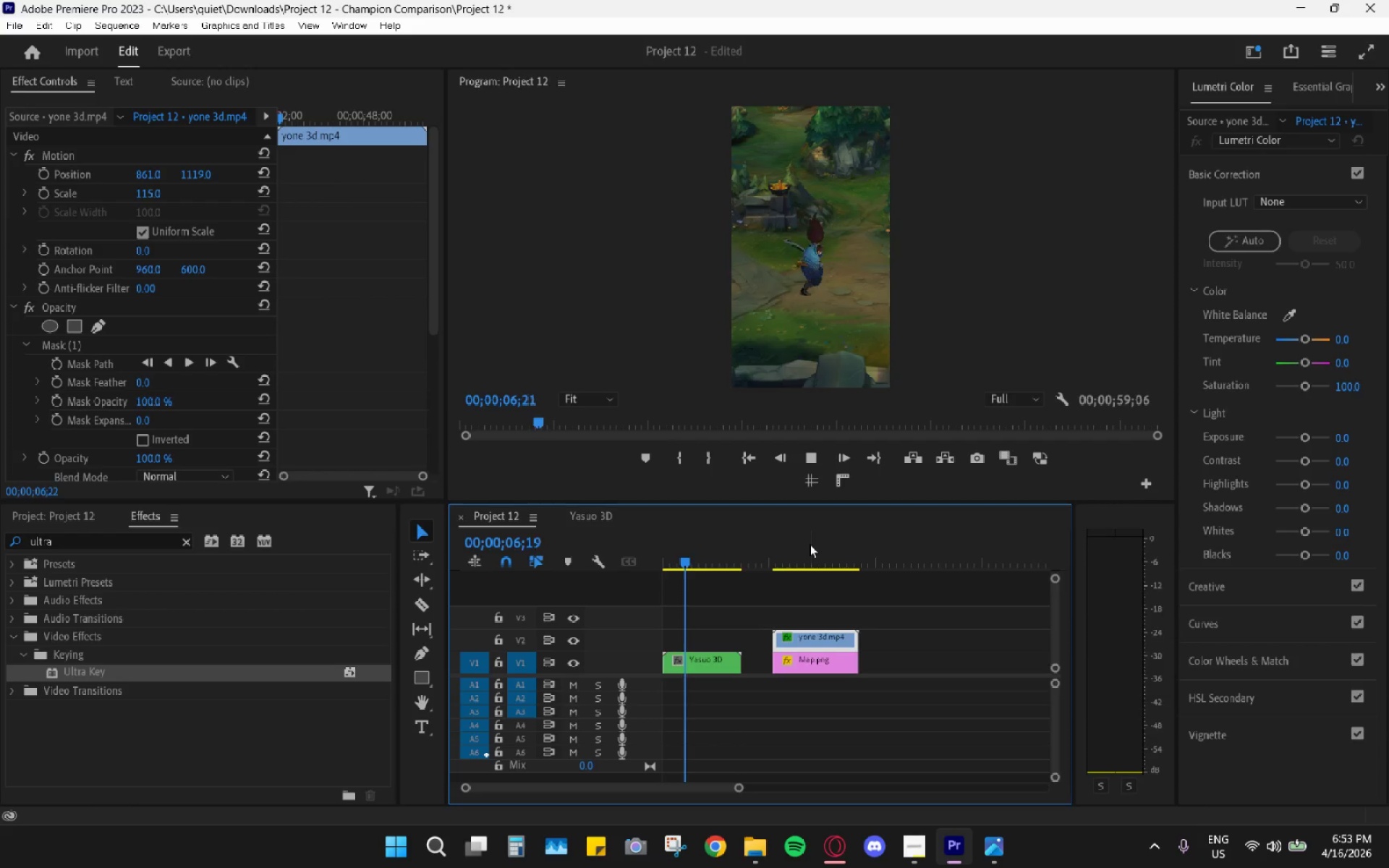 
left_click_drag(start_coordinate=[810, 544], to_coordinate=[795, 542])
 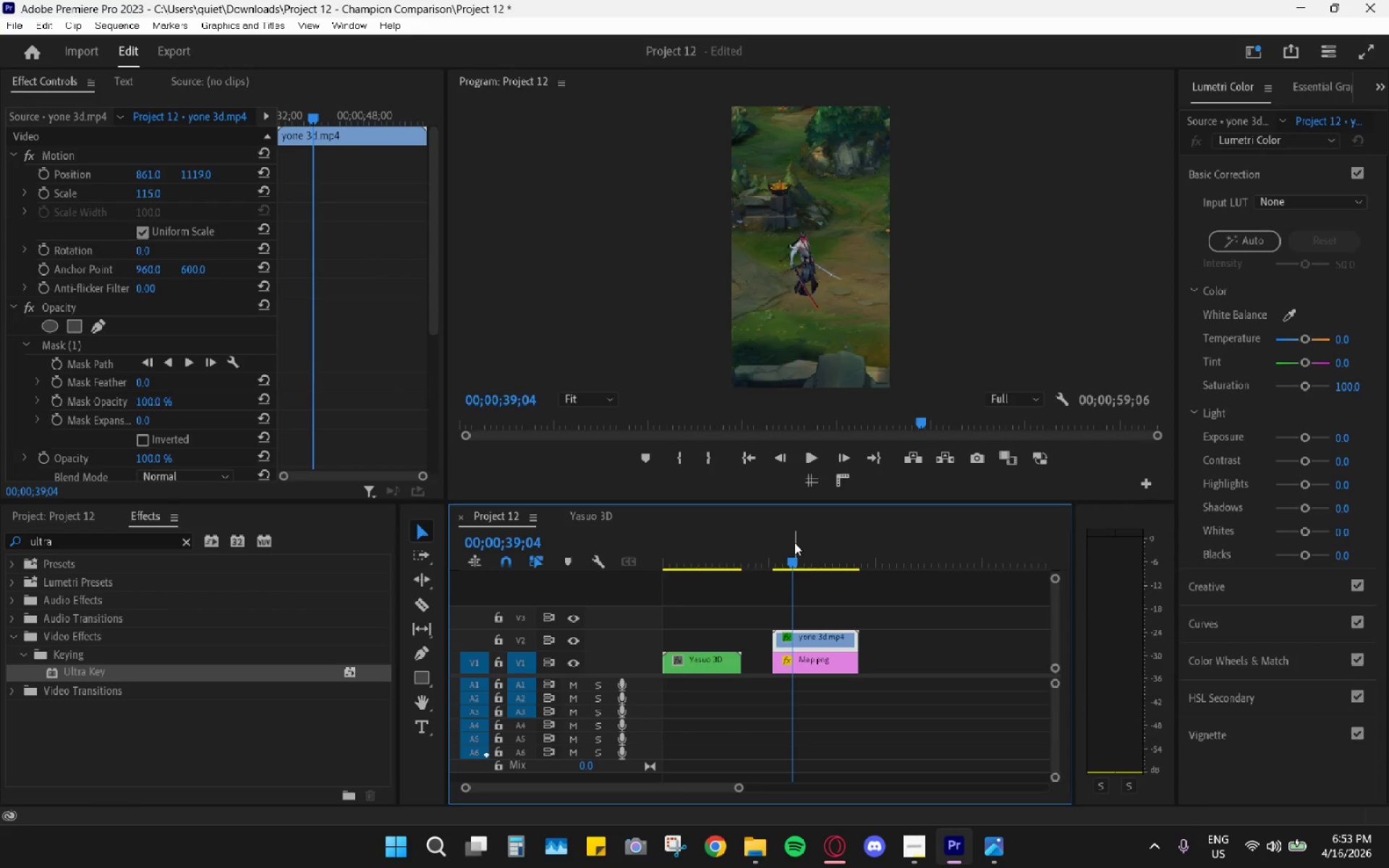 
key(Space)
 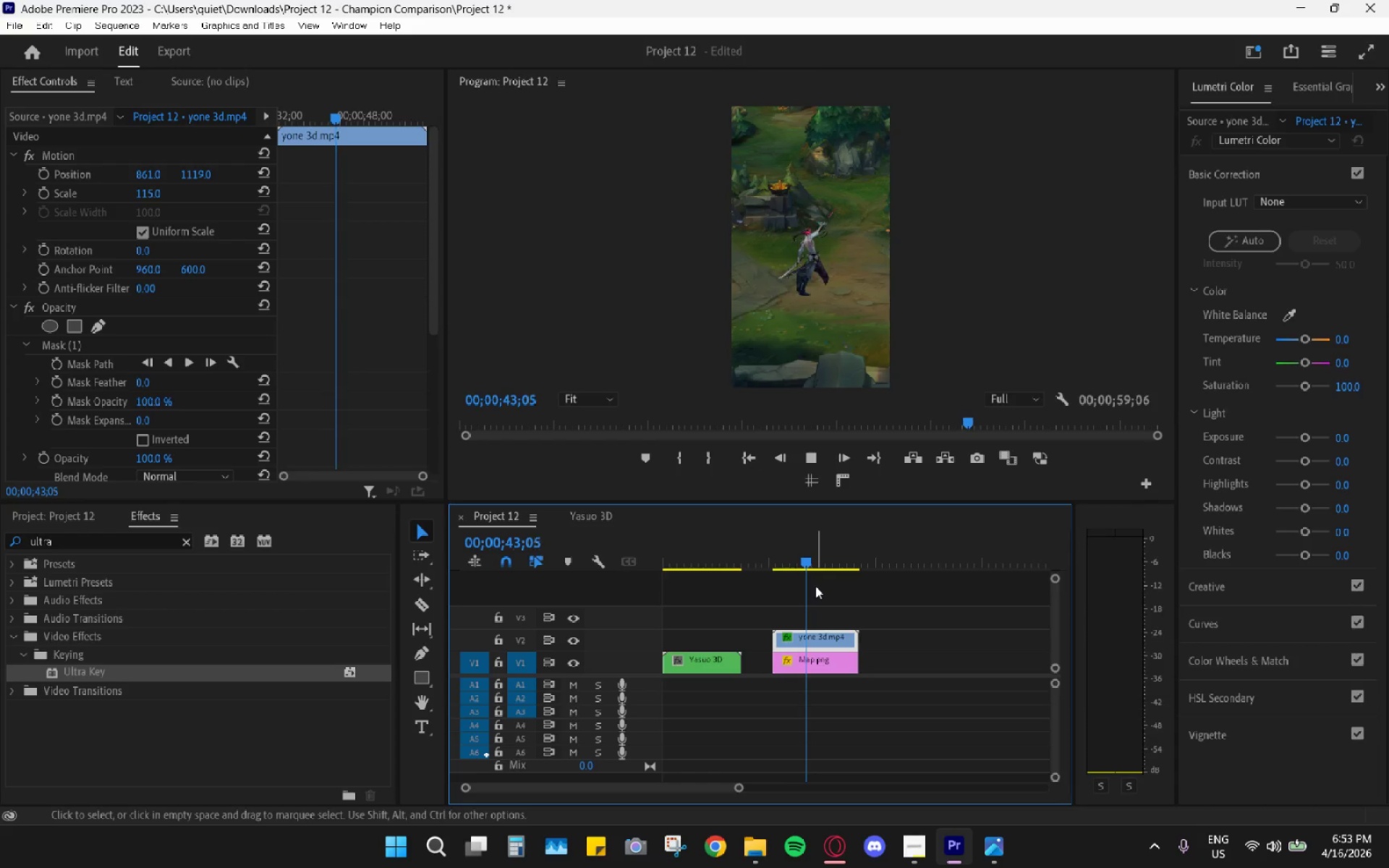 
wait(5.48)
 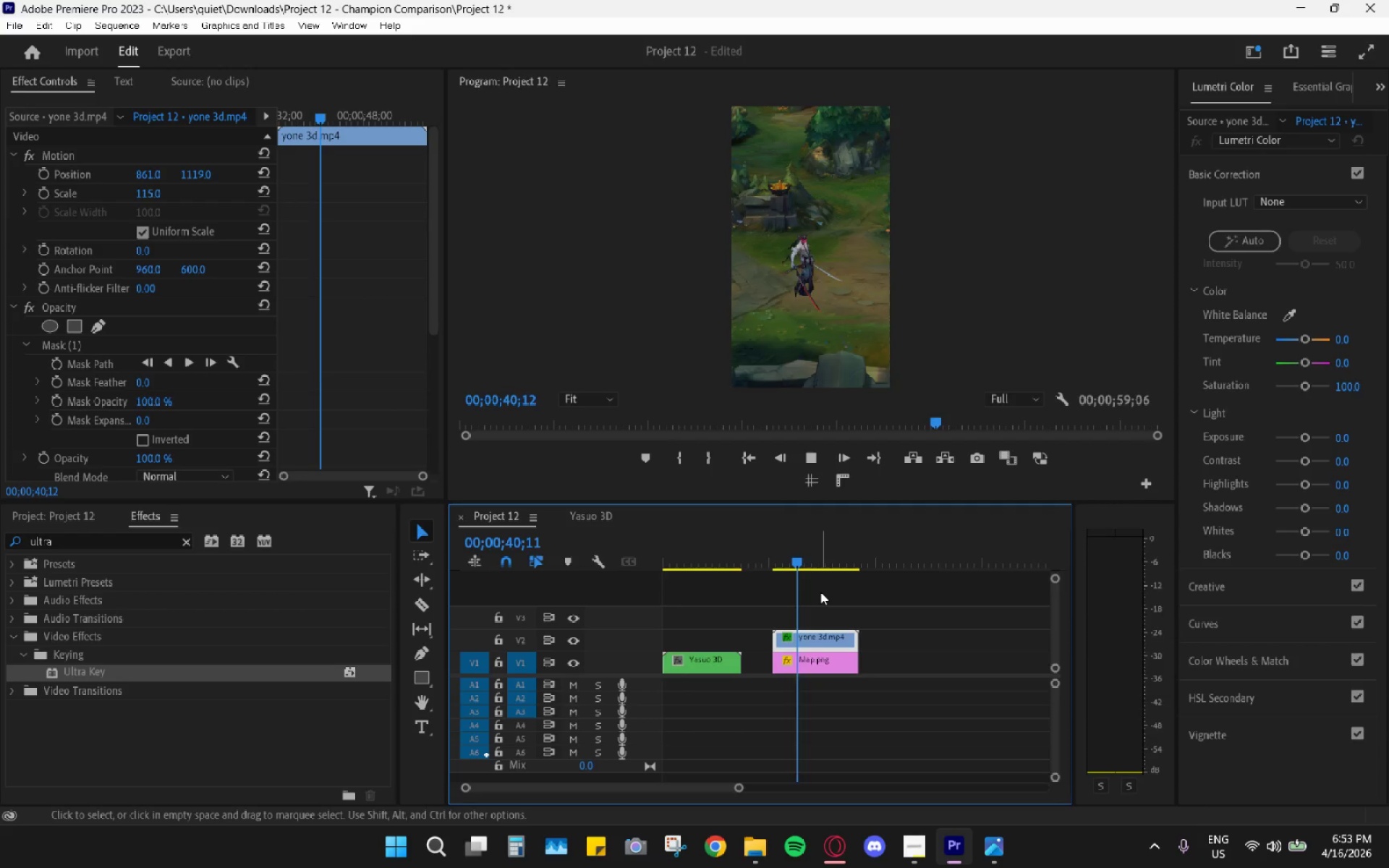 
key(Space)
 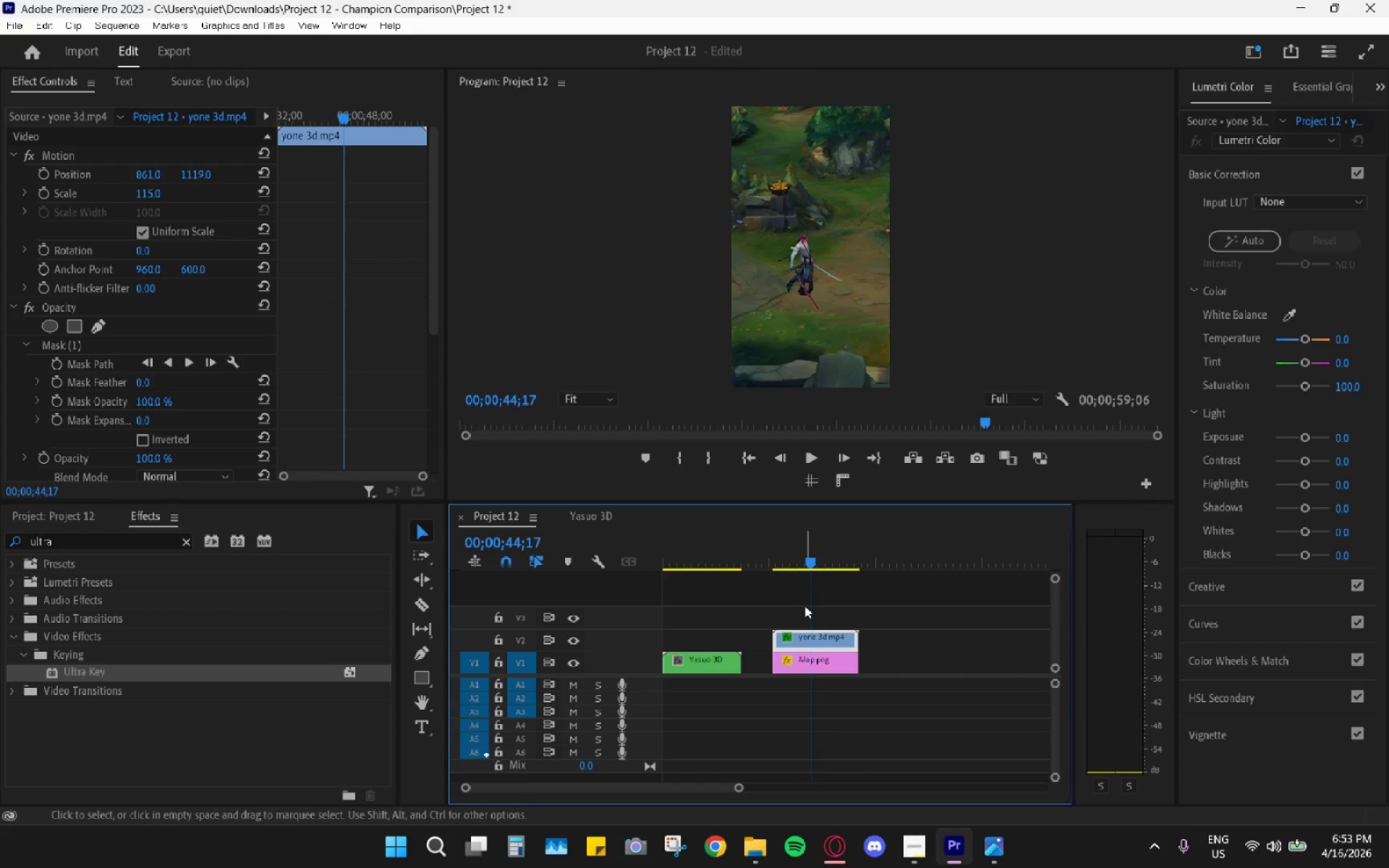 
hold_key(key=AltLeft, duration=0.7)
scroll: coordinate [804, 606], scroll_direction: up, amount: 12.0
 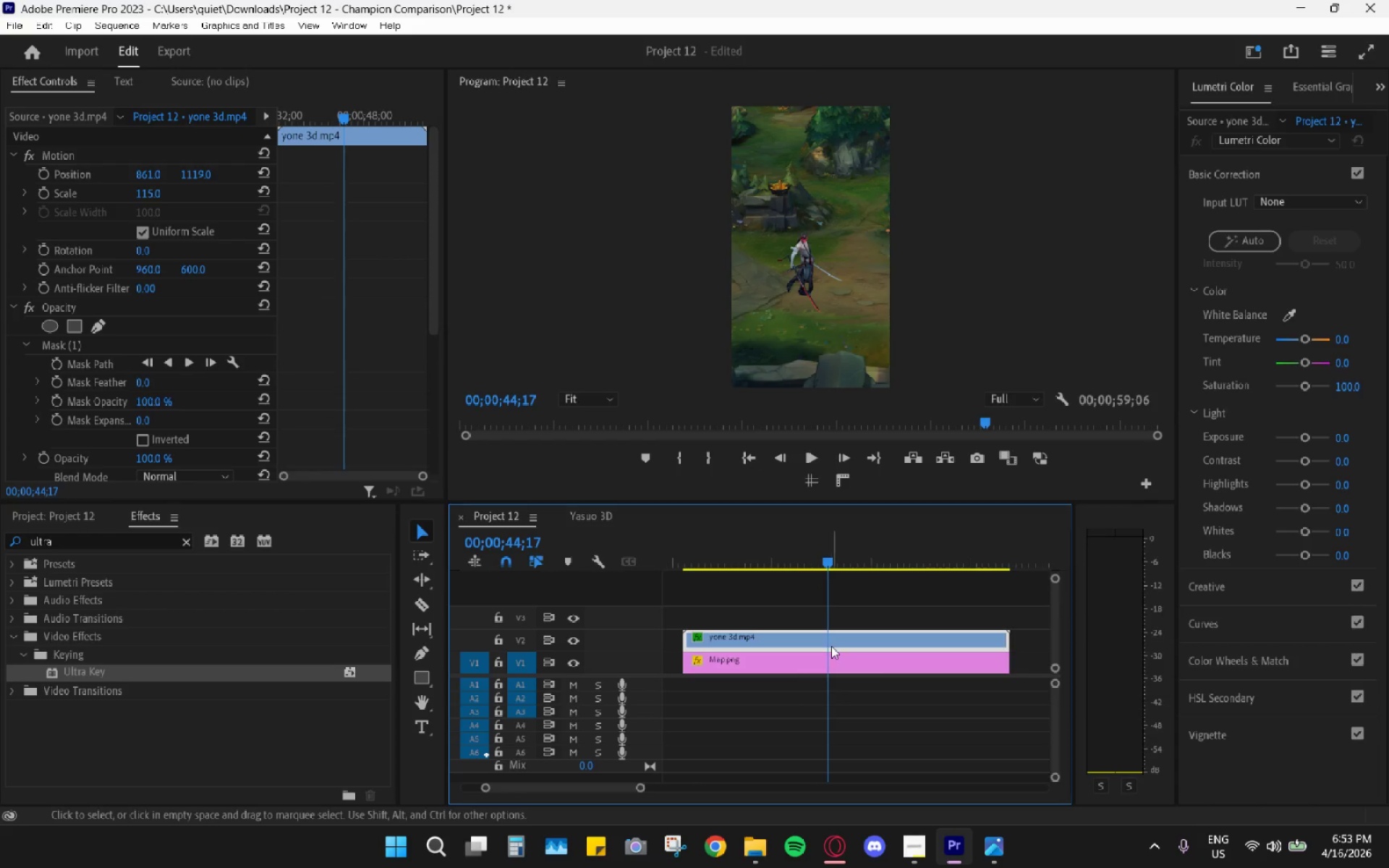 
double_click([831, 637])
 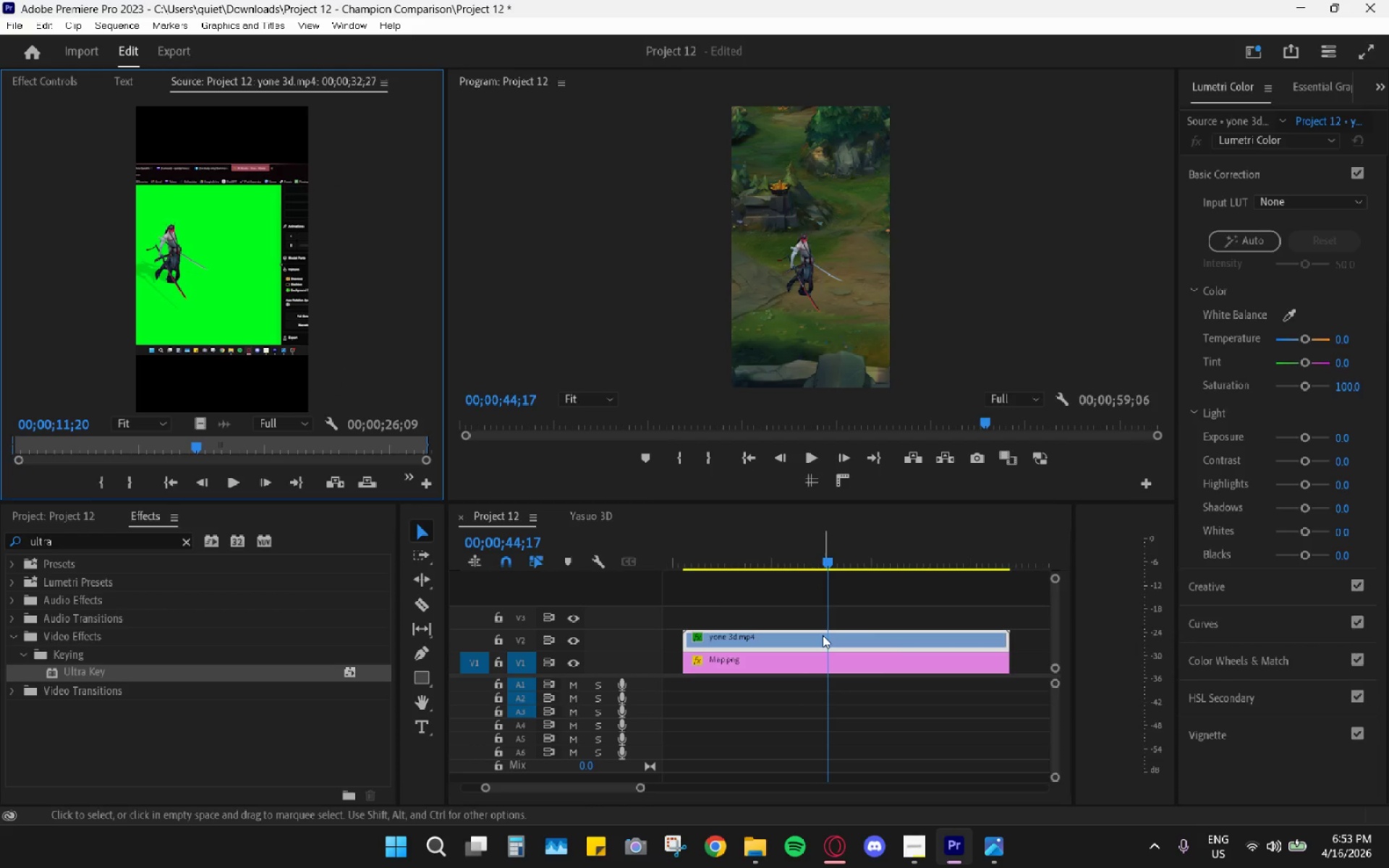 
double_click([823, 635])
 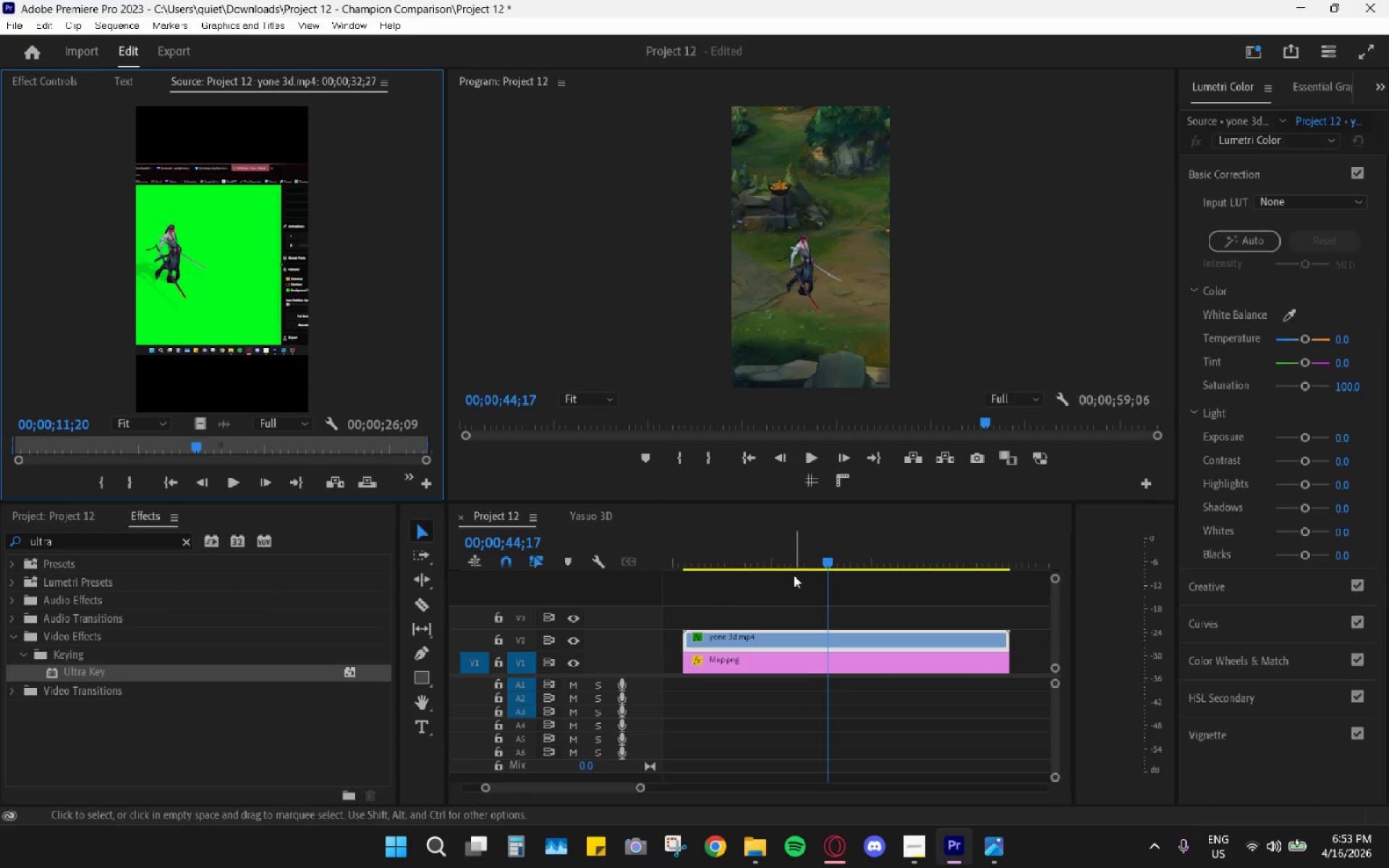 
left_click_drag(start_coordinate=[795, 559], to_coordinate=[738, 548])
 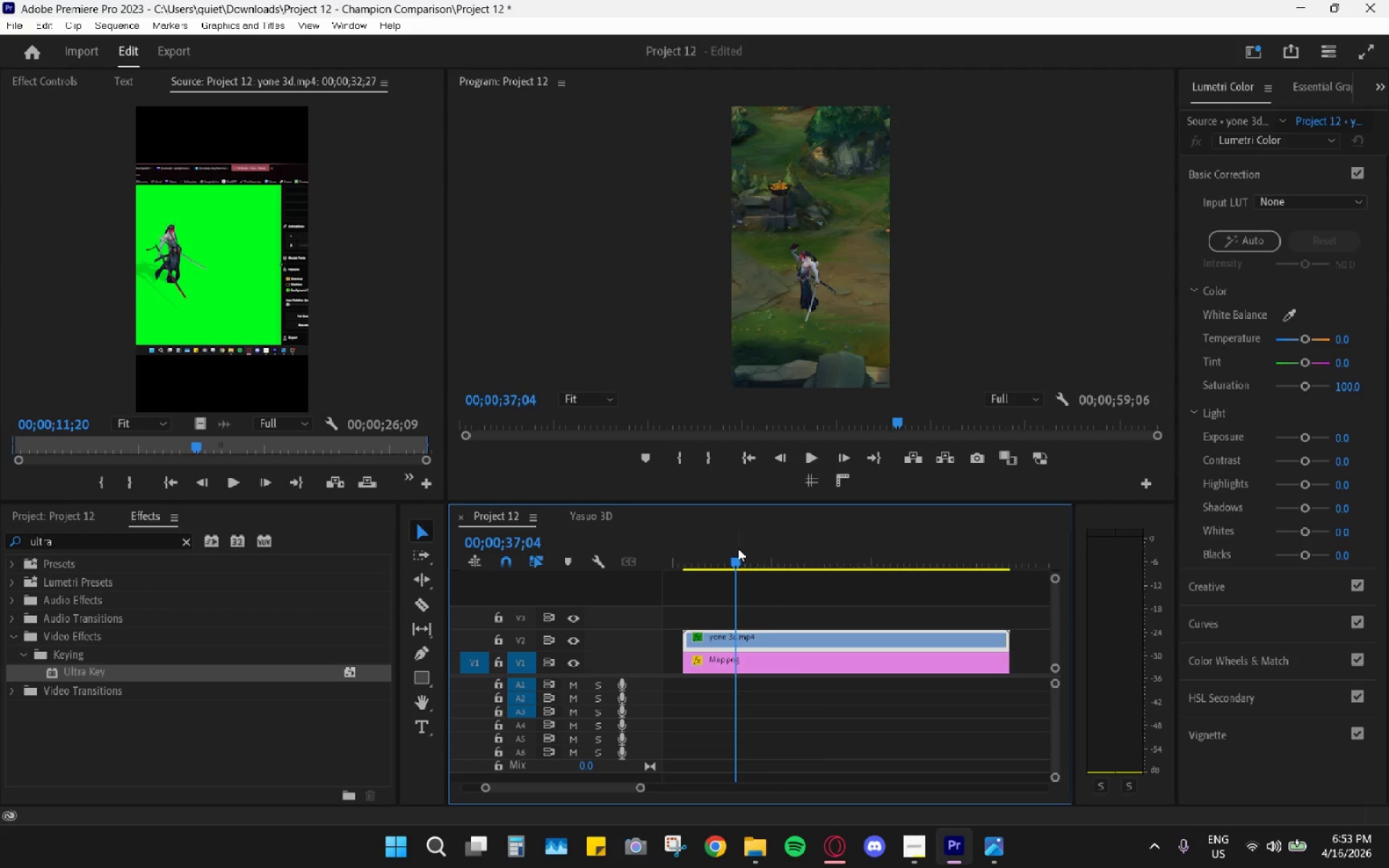 
key(Space)
 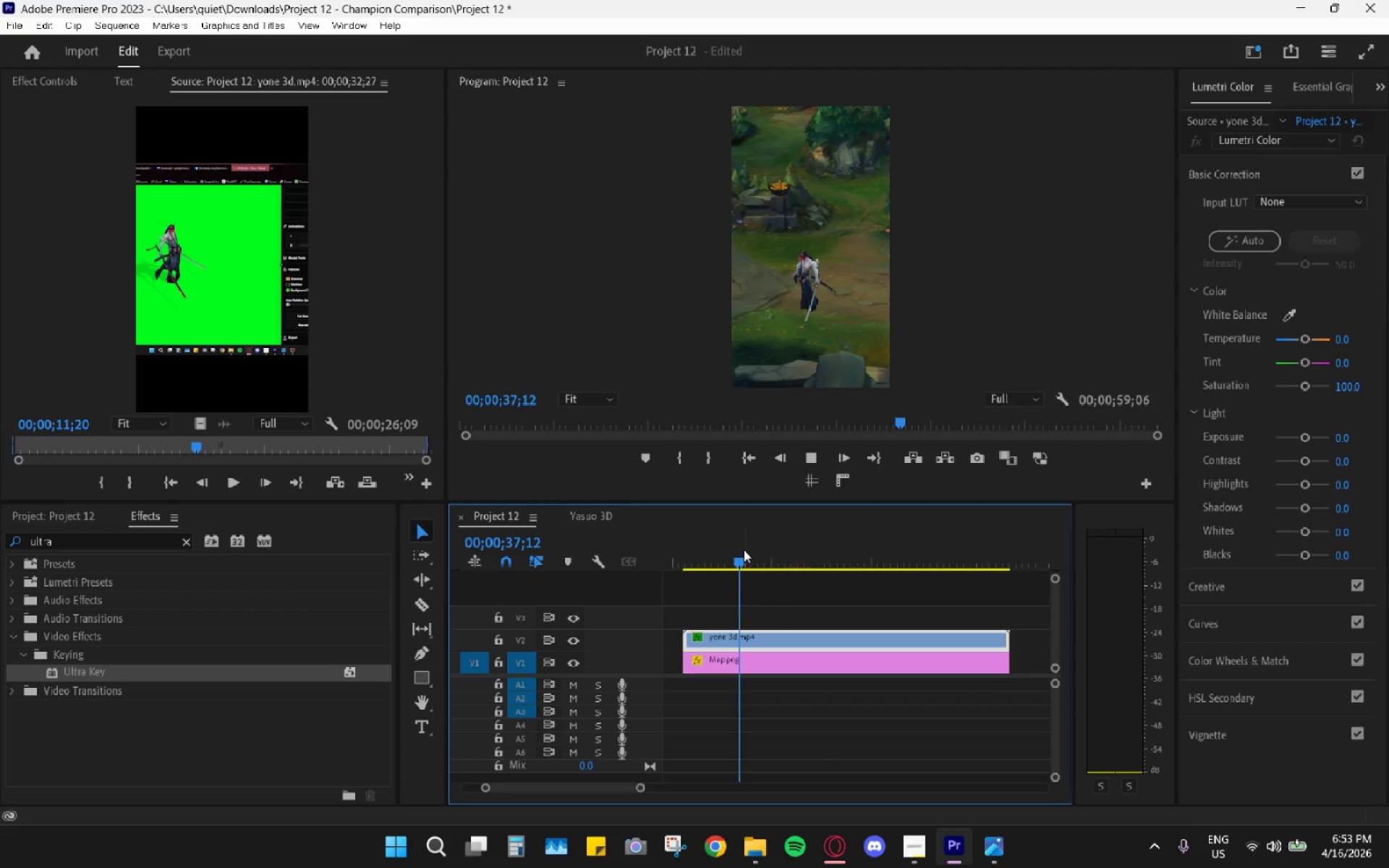 
left_click_drag(start_coordinate=[744, 550], to_coordinate=[730, 552])
 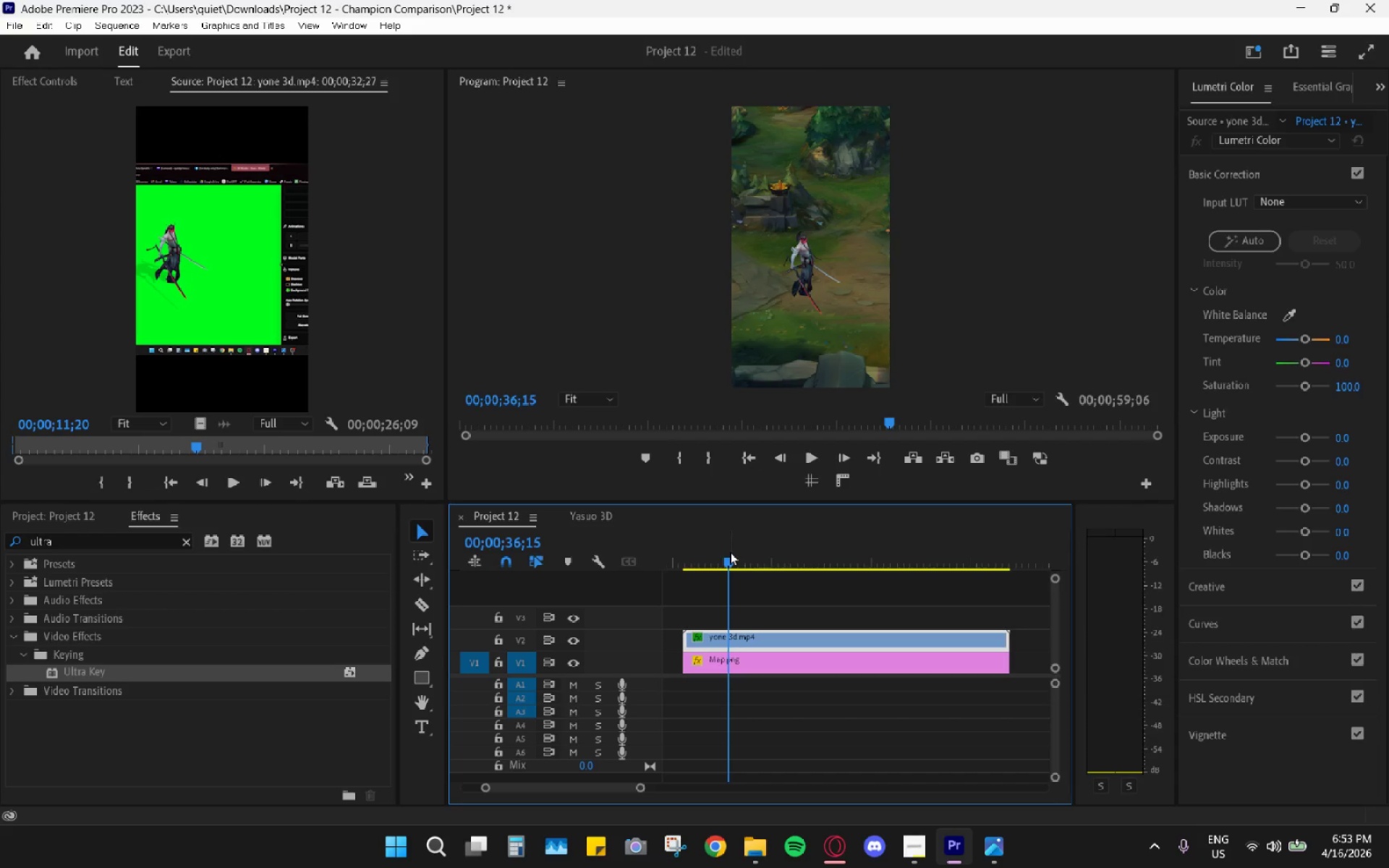 
key(Space)
 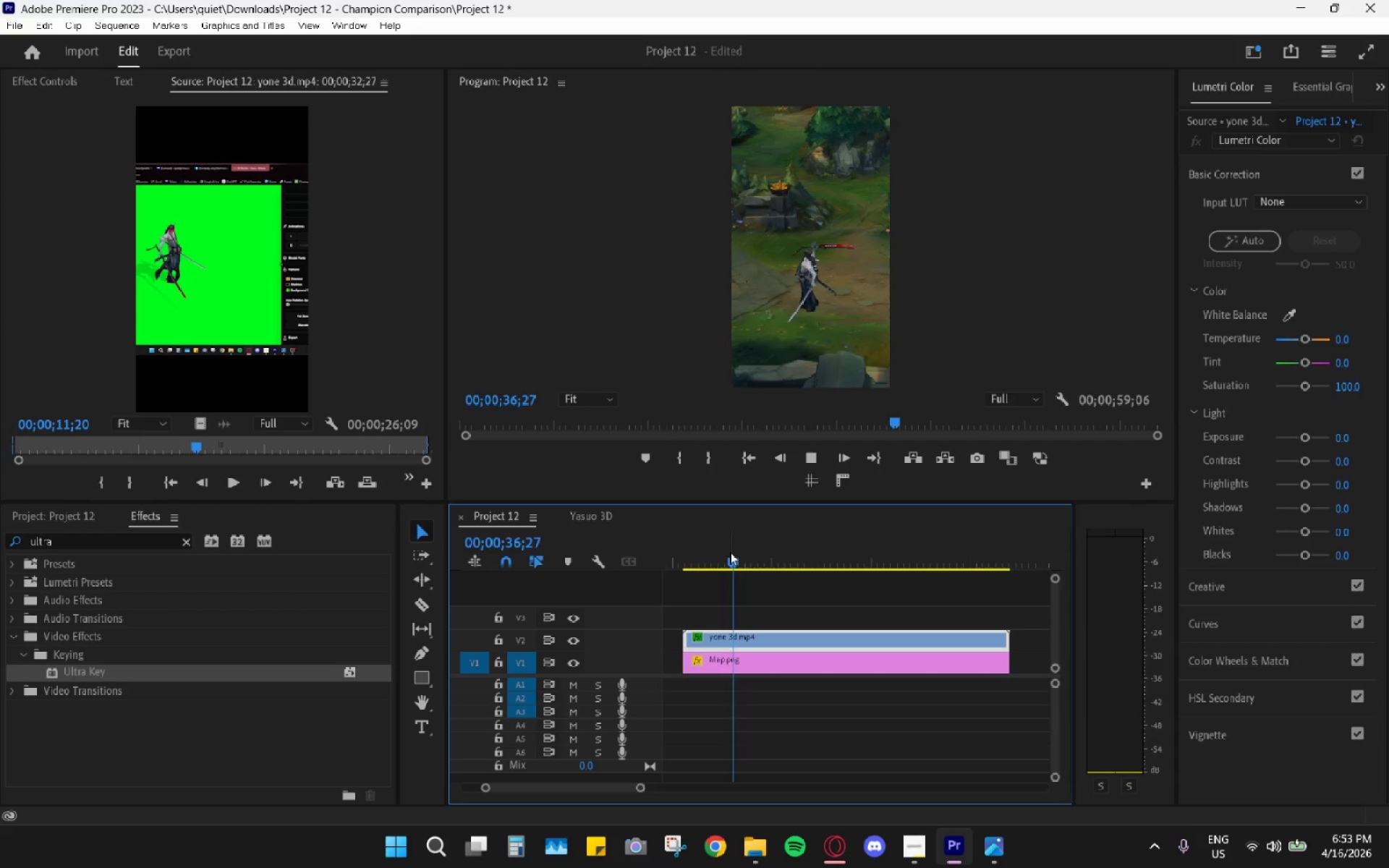 
key(Space)
 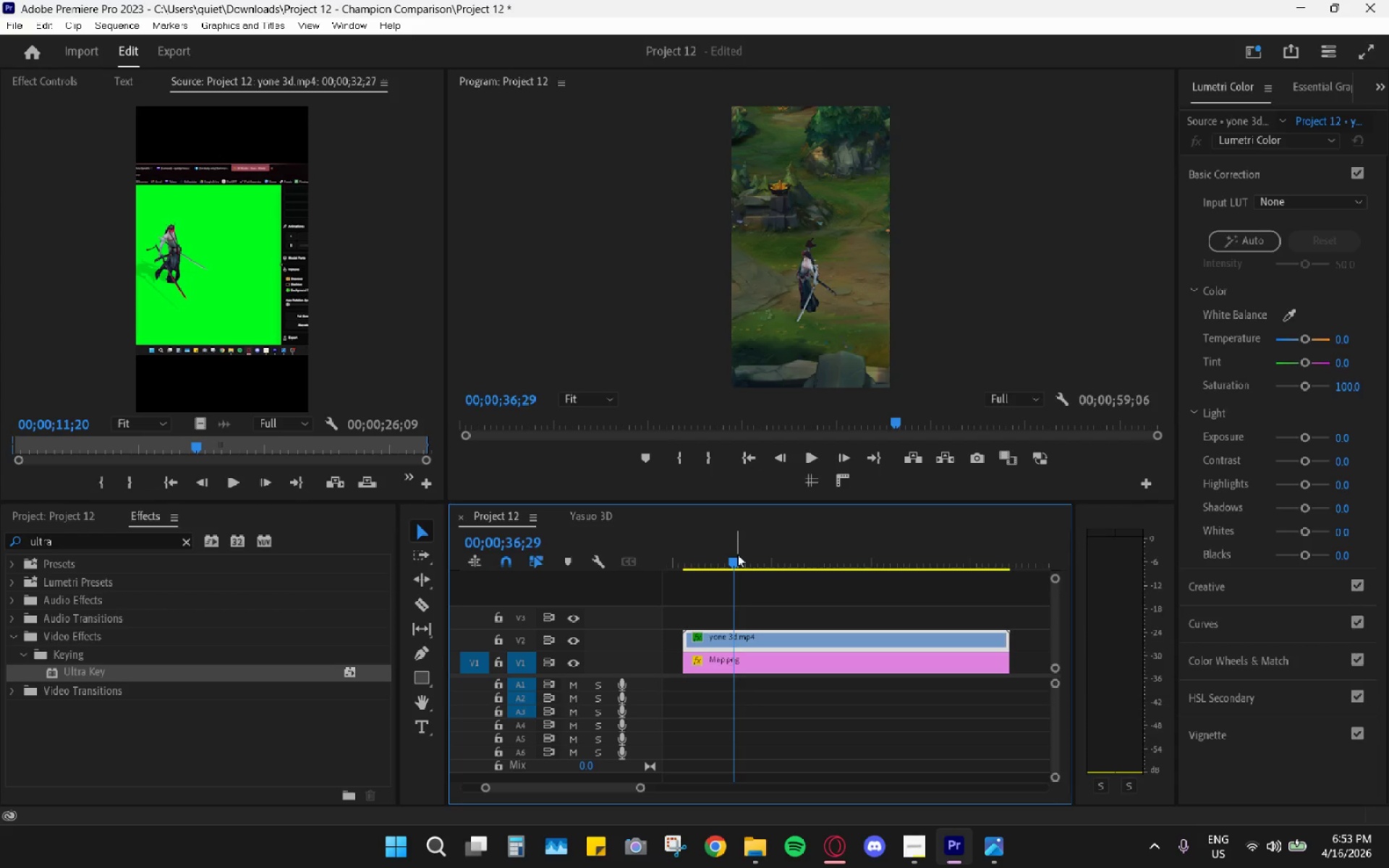 
left_click_drag(start_coordinate=[738, 556], to_coordinate=[734, 555])
 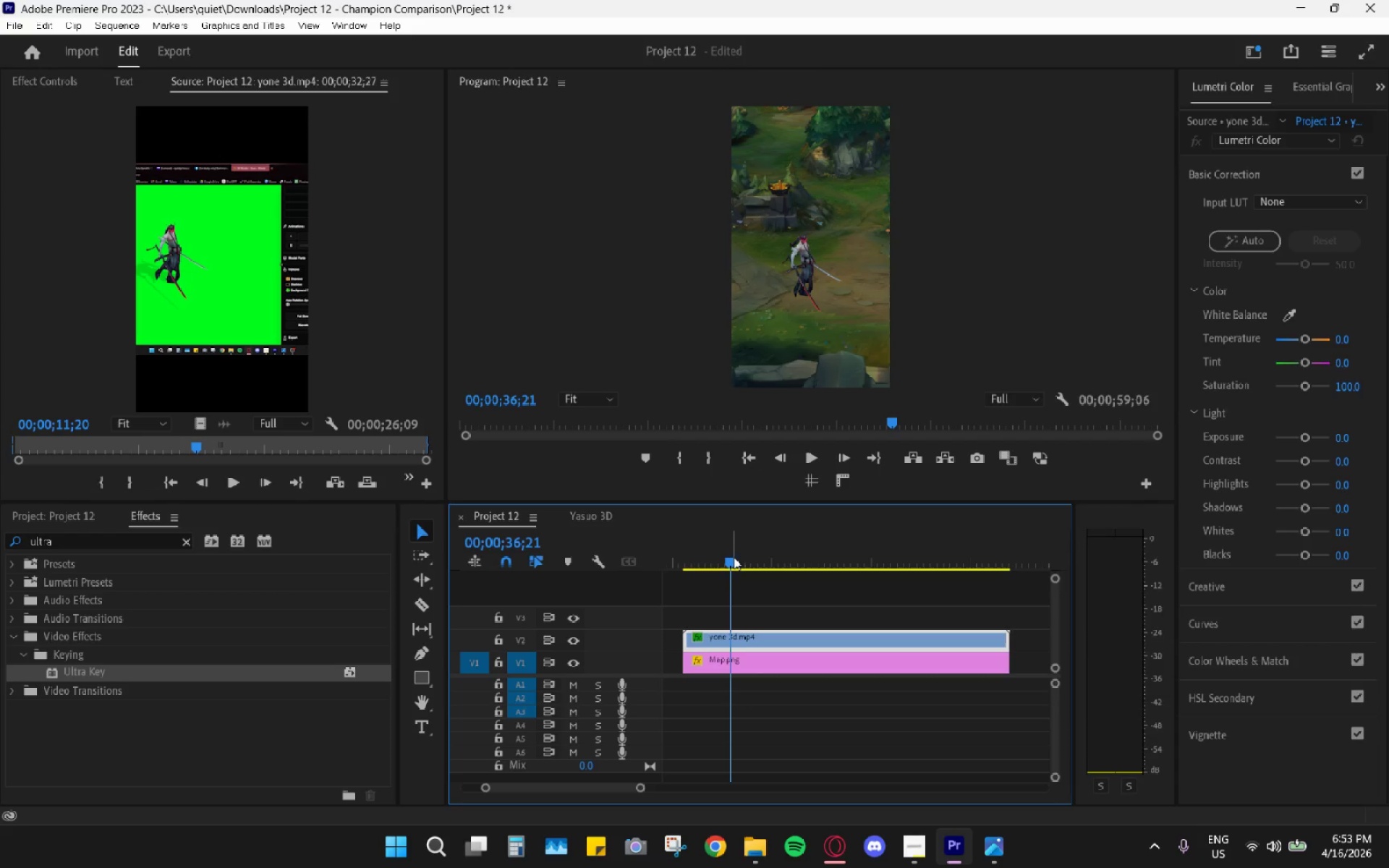 
key(C)
 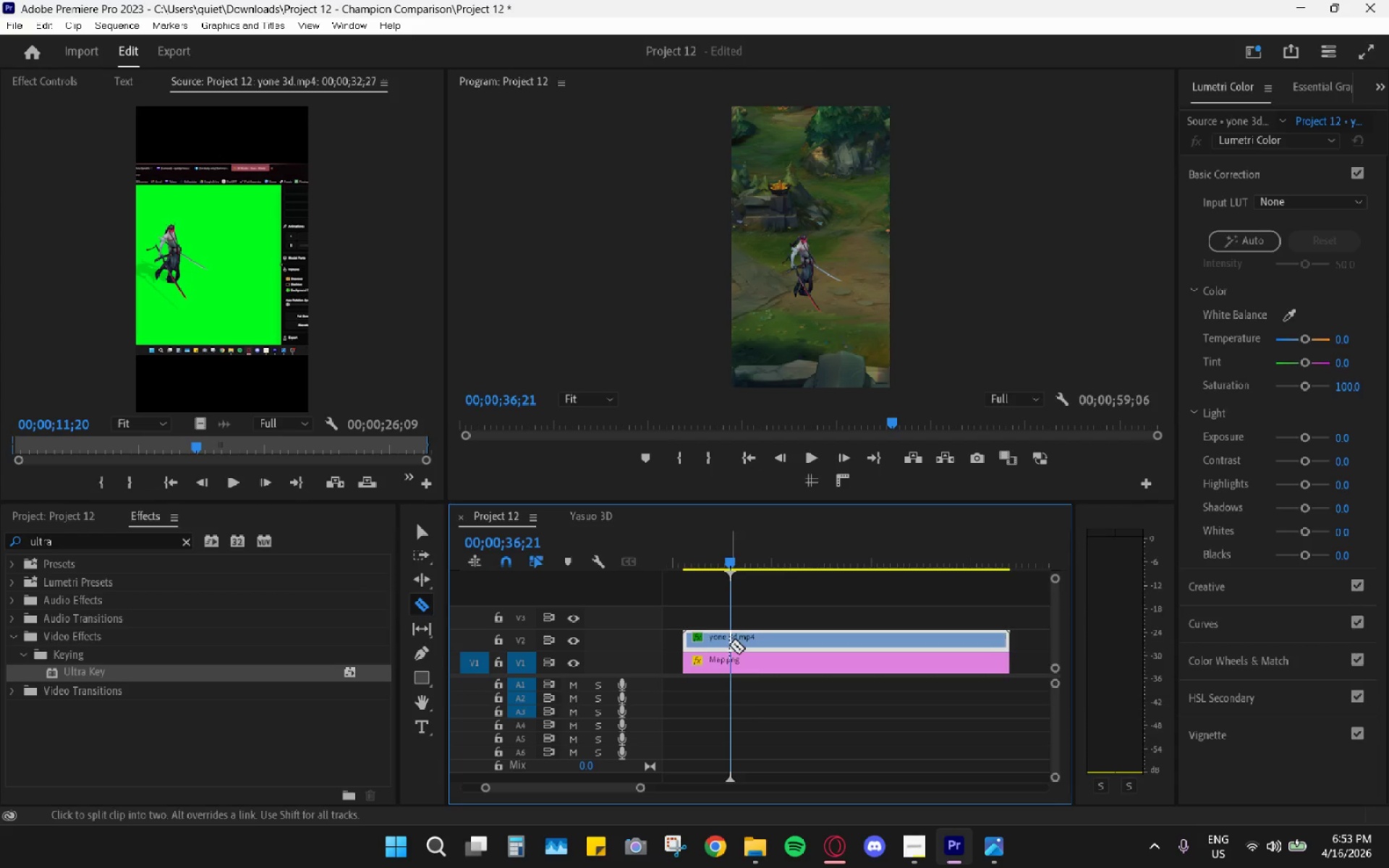 
left_click([730, 641])
 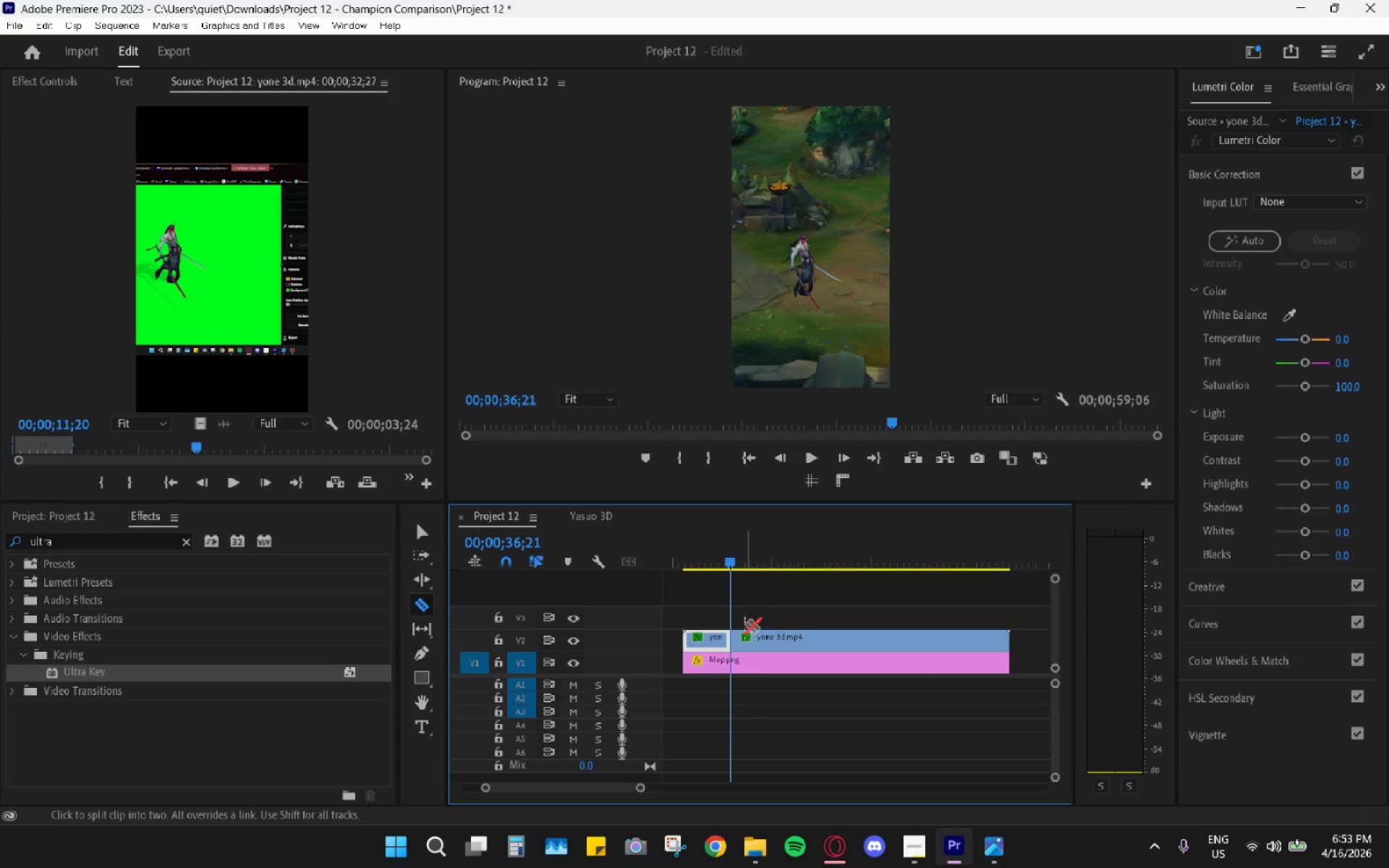 
key(H)
 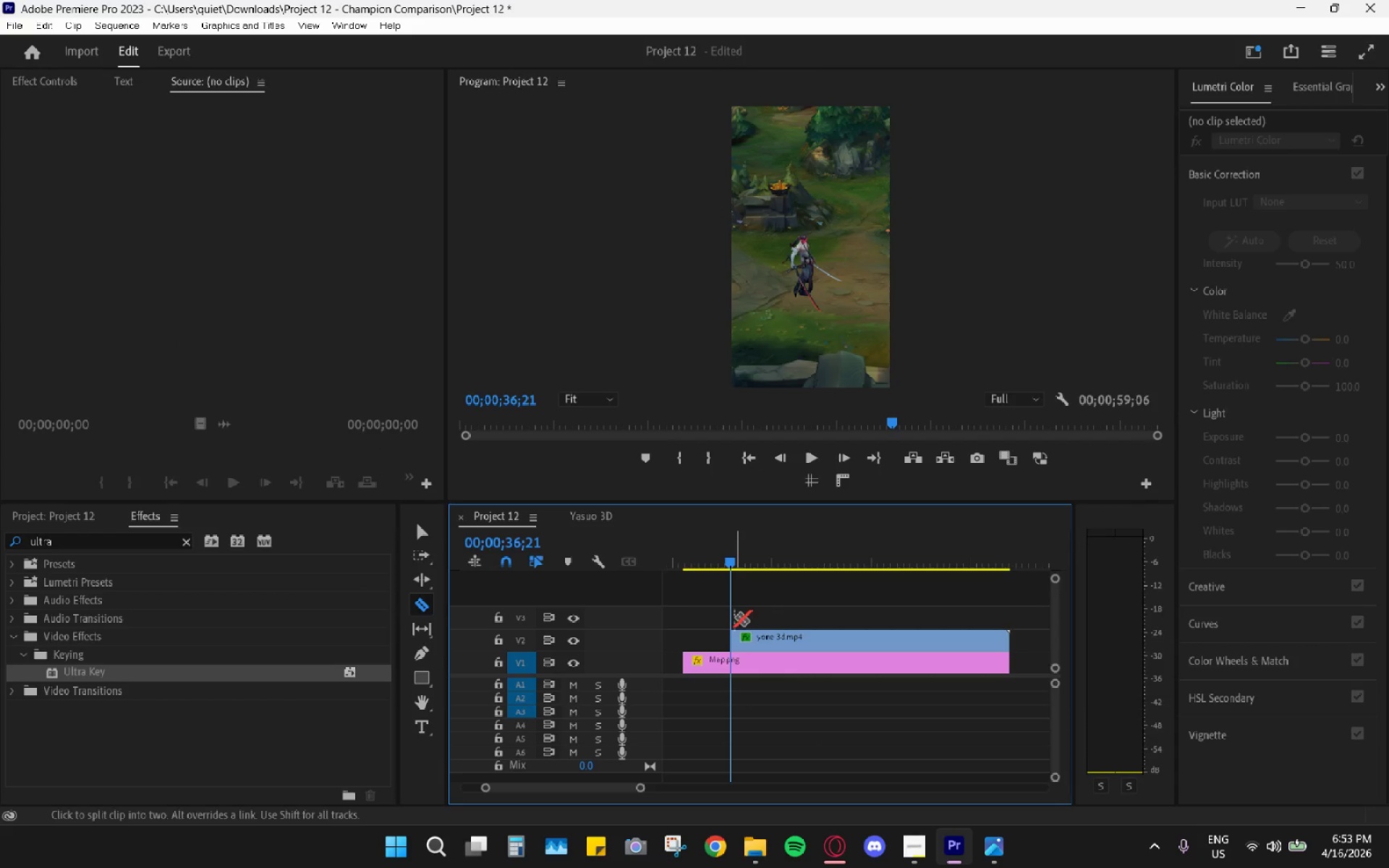 
key(Space)
 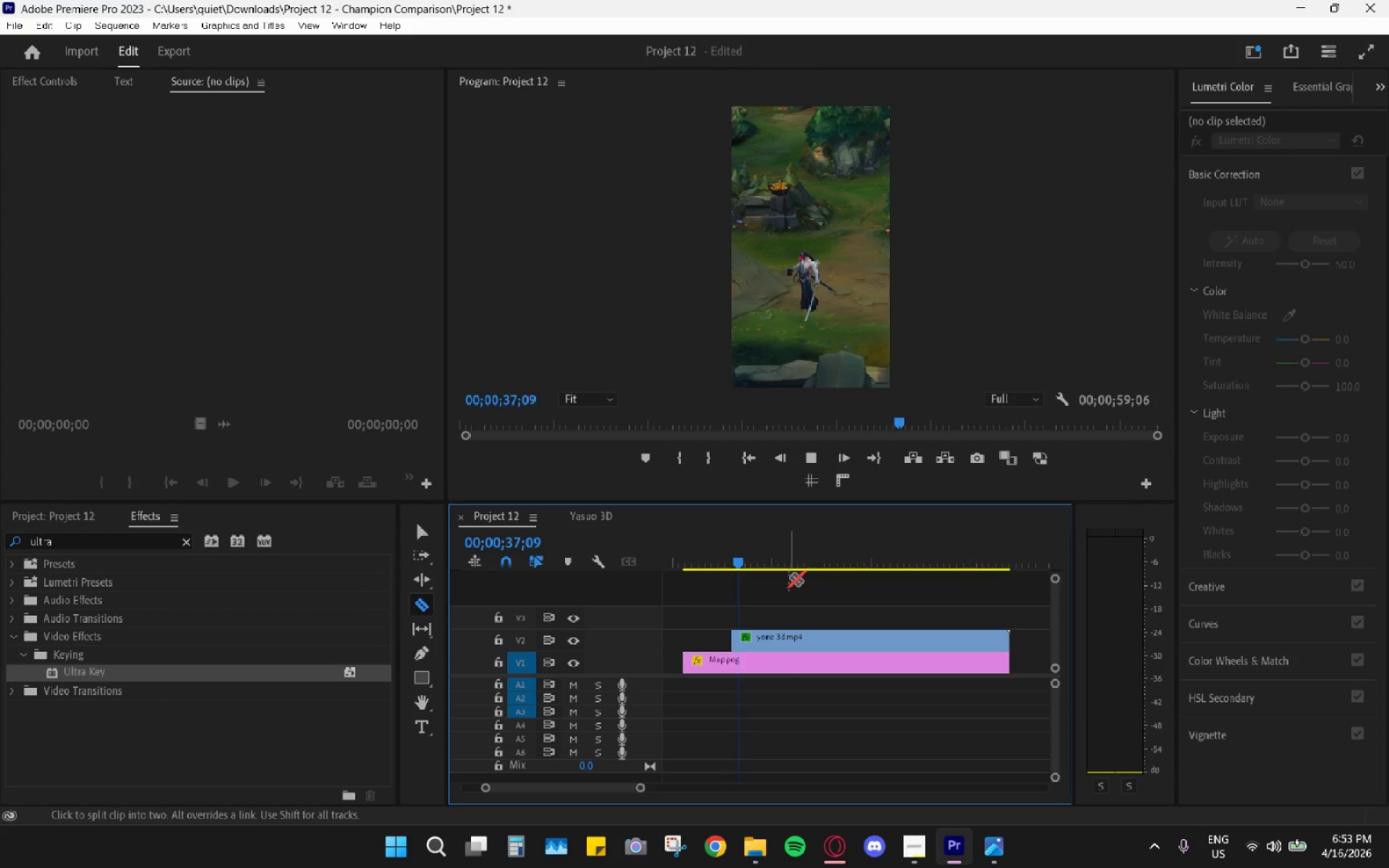 
key(Space)
 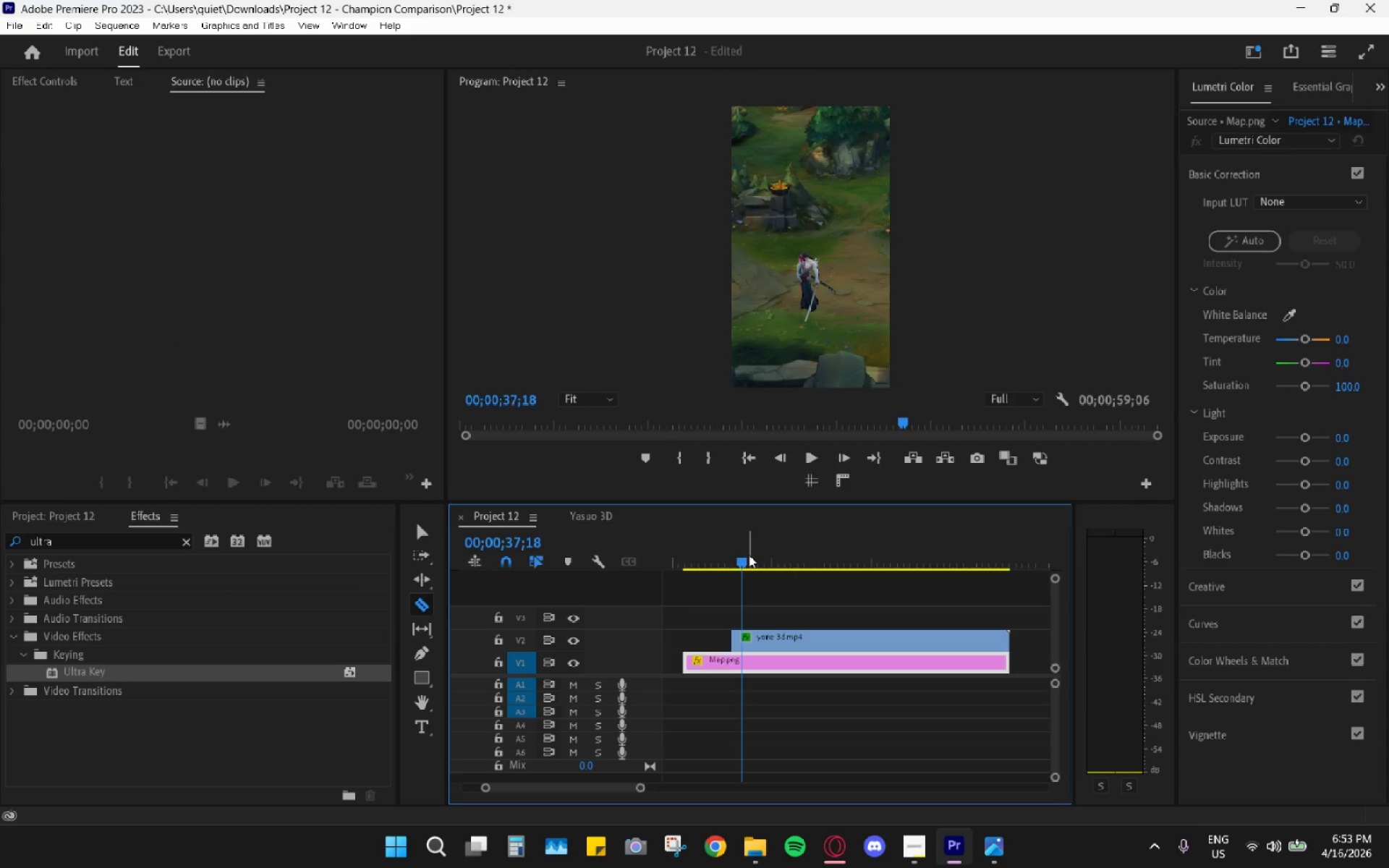 
left_click_drag(start_coordinate=[748, 555], to_coordinate=[733, 552])
 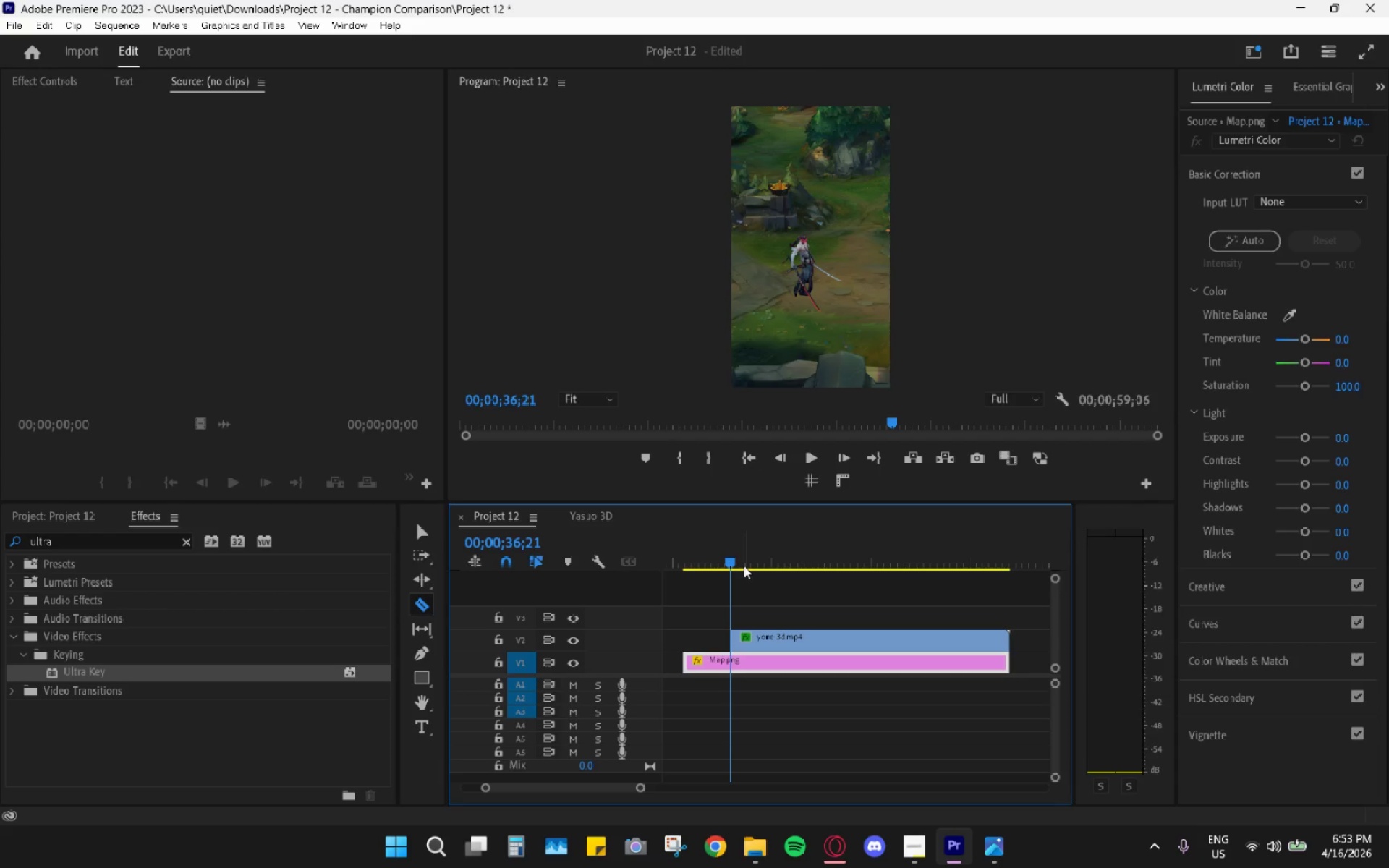 
key(C)
 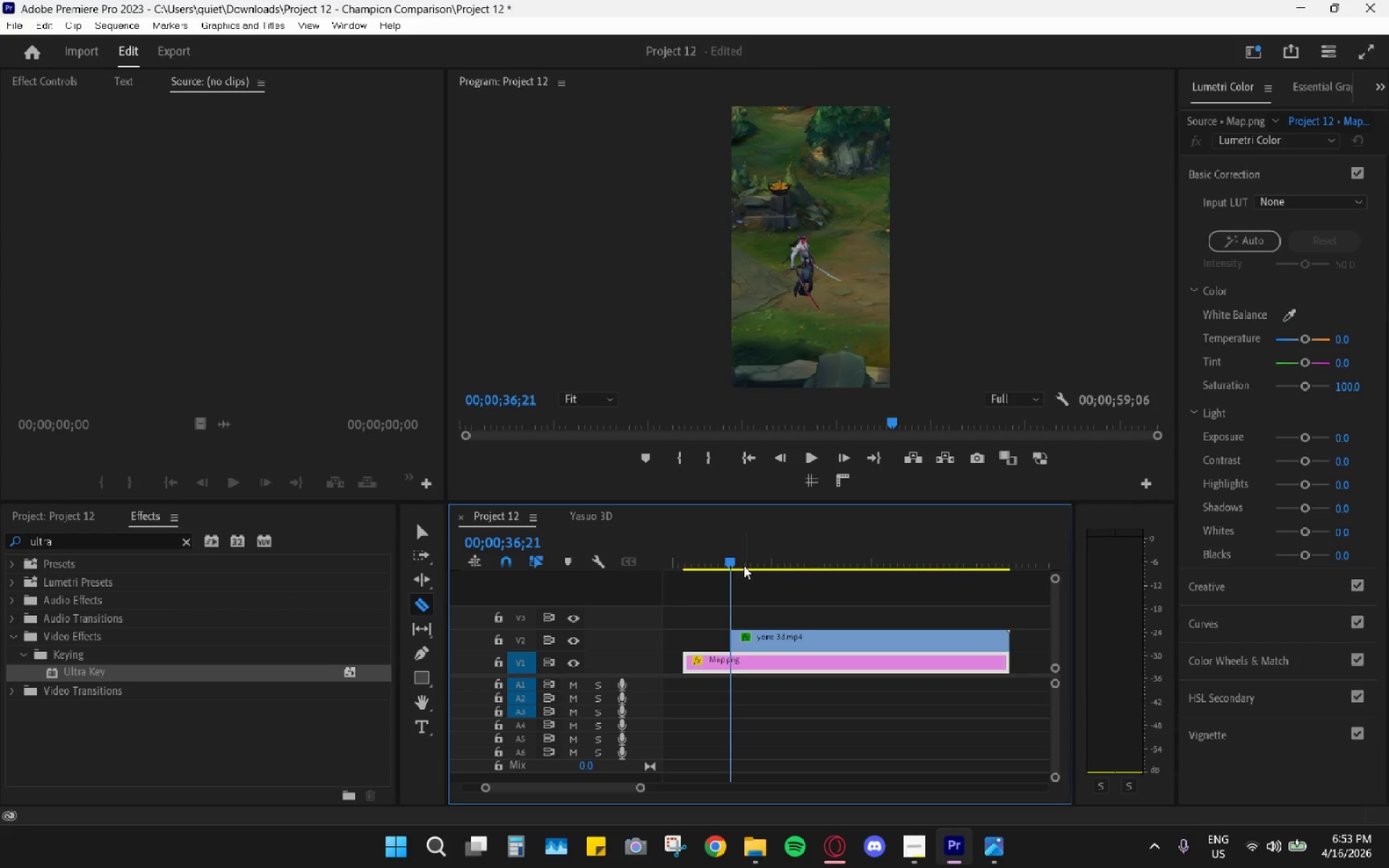 
key(Space)
 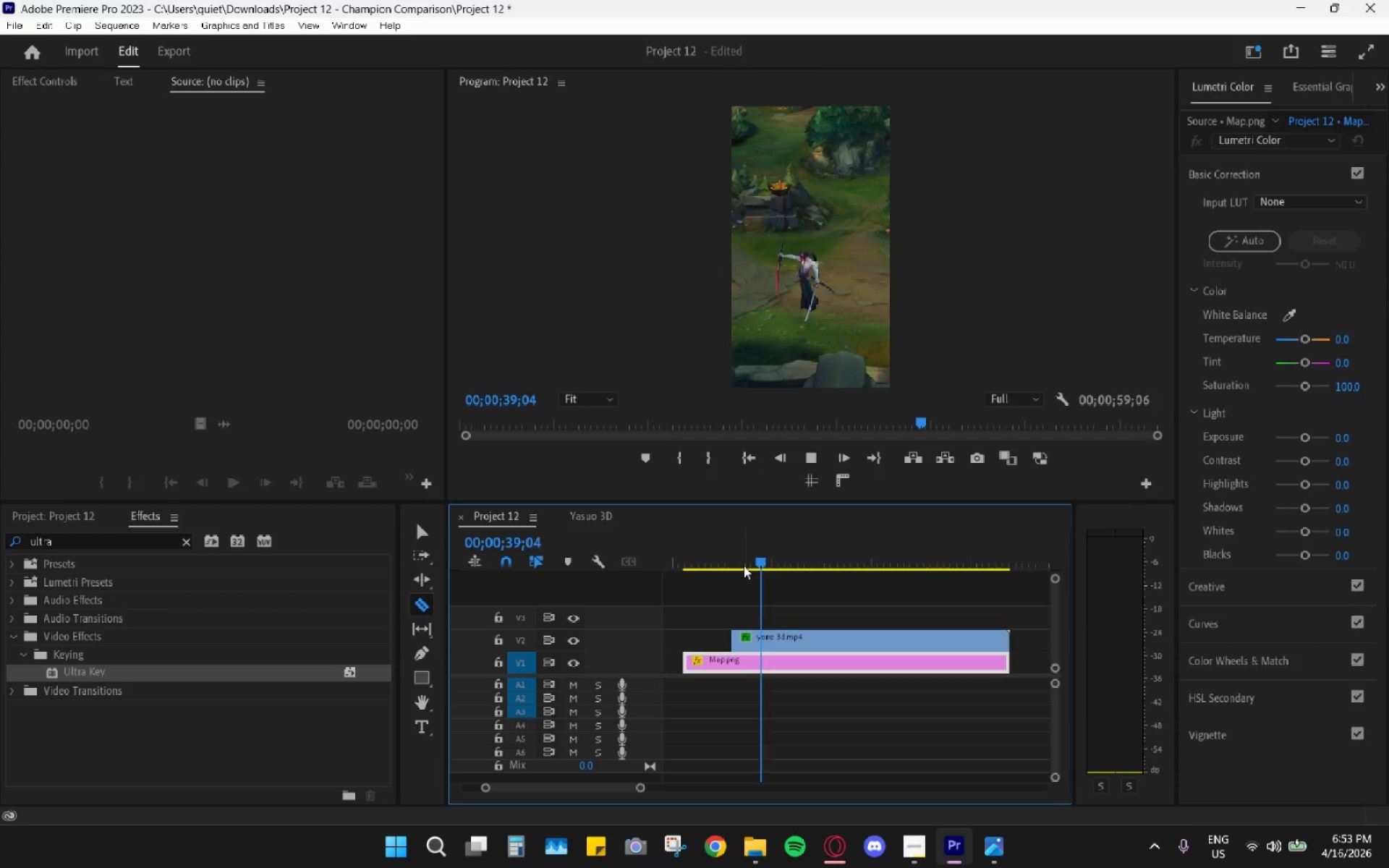 
key(Space)
 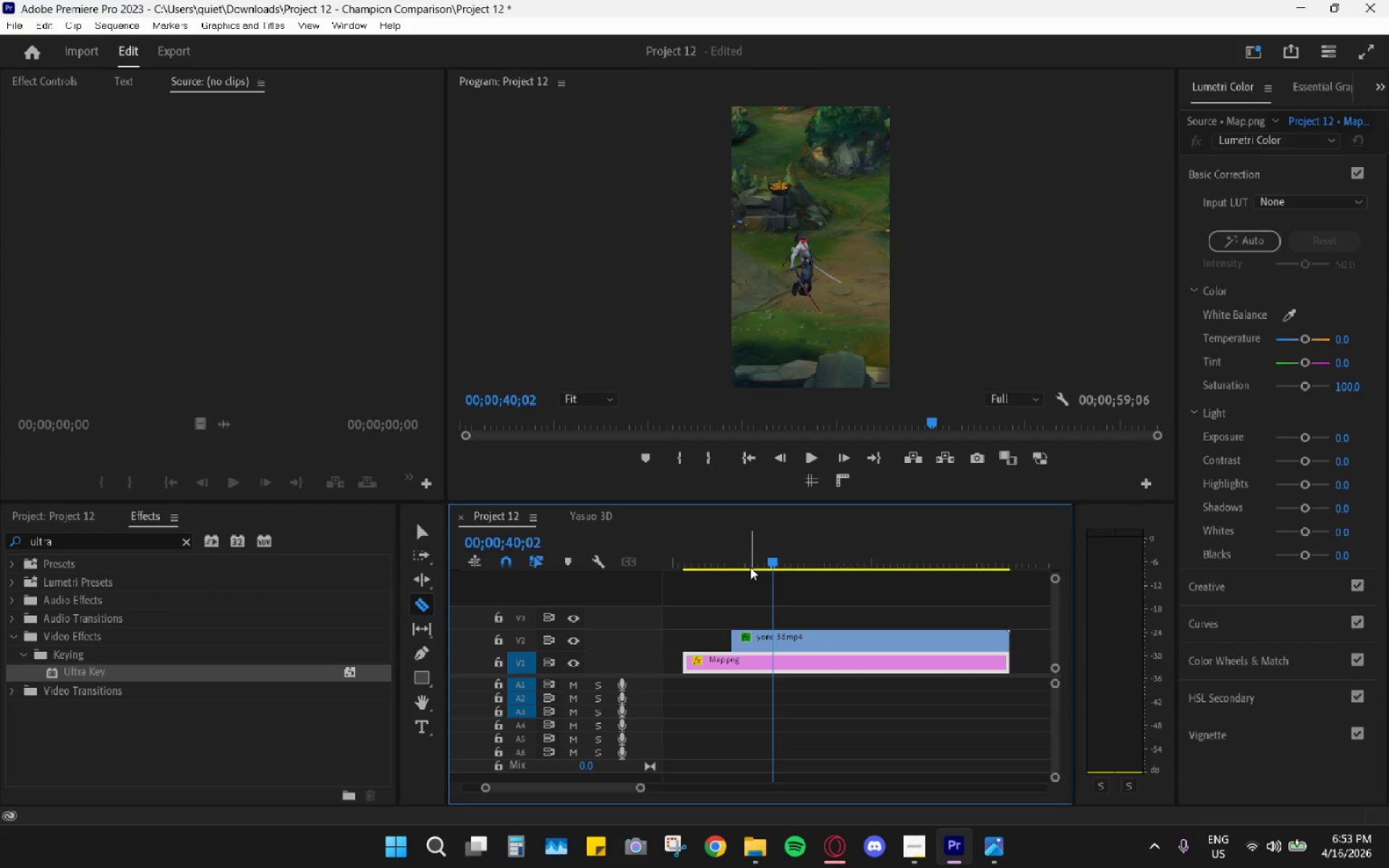 
key(Space)
 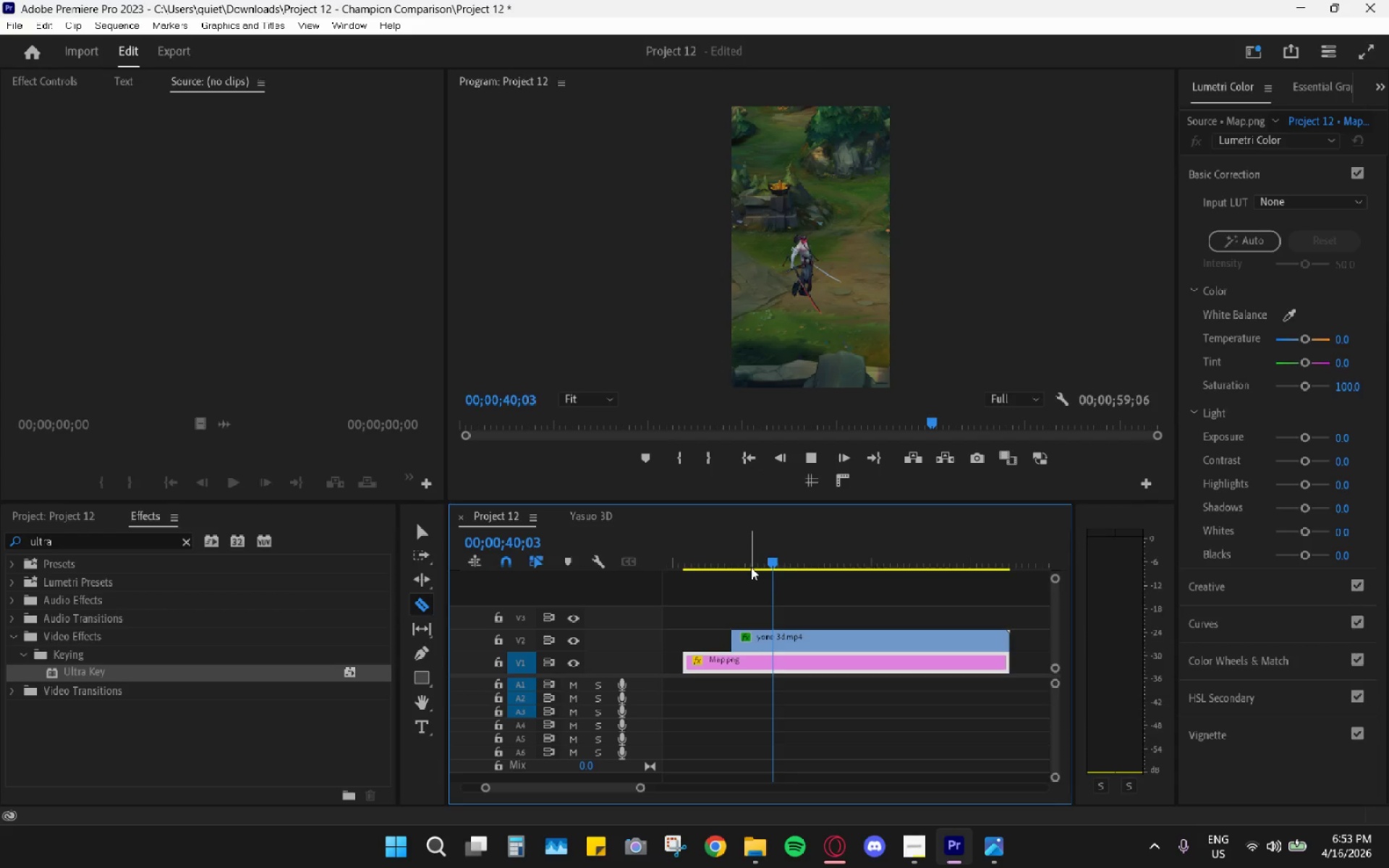 
key(Space)
 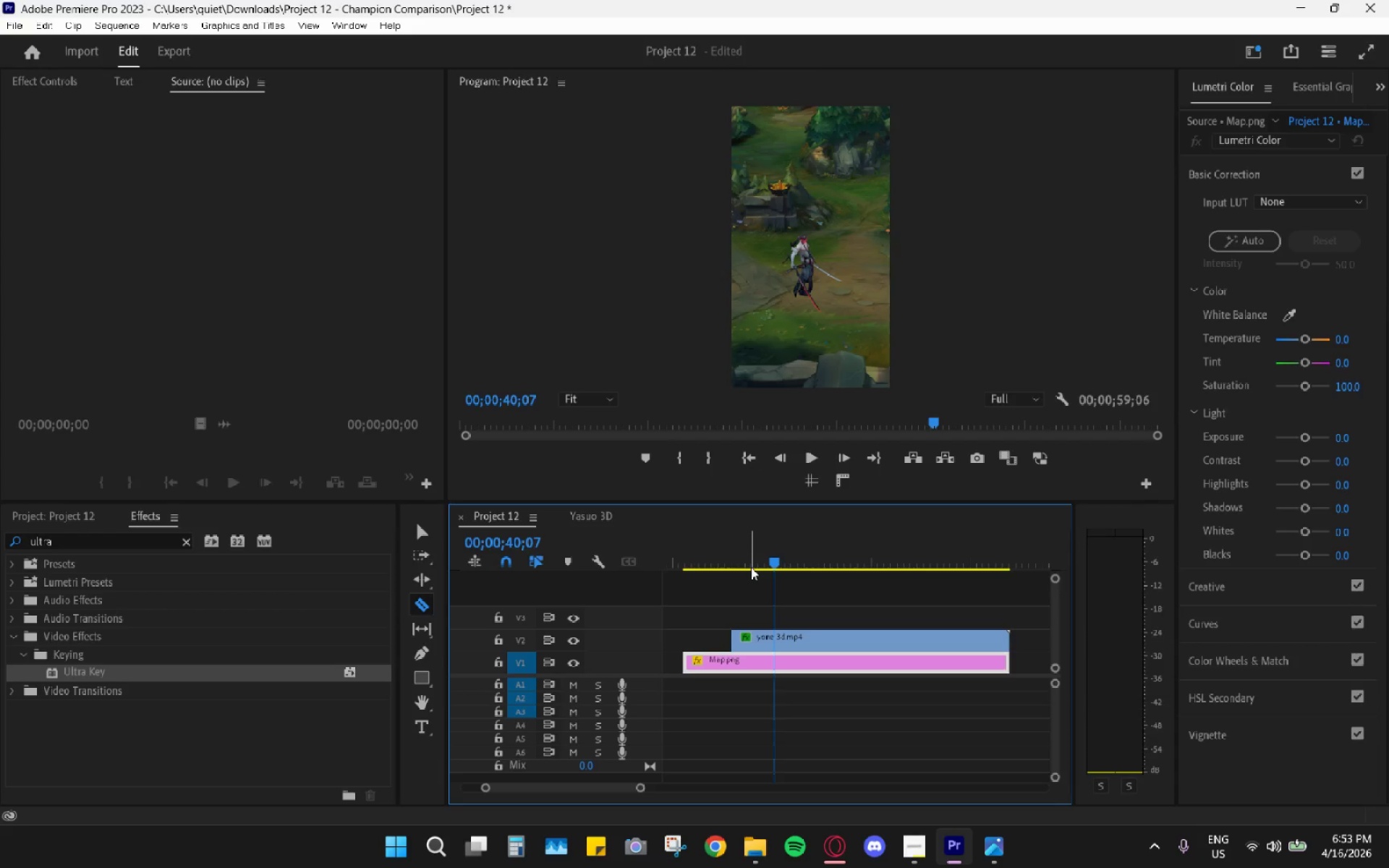 
key(Space)
 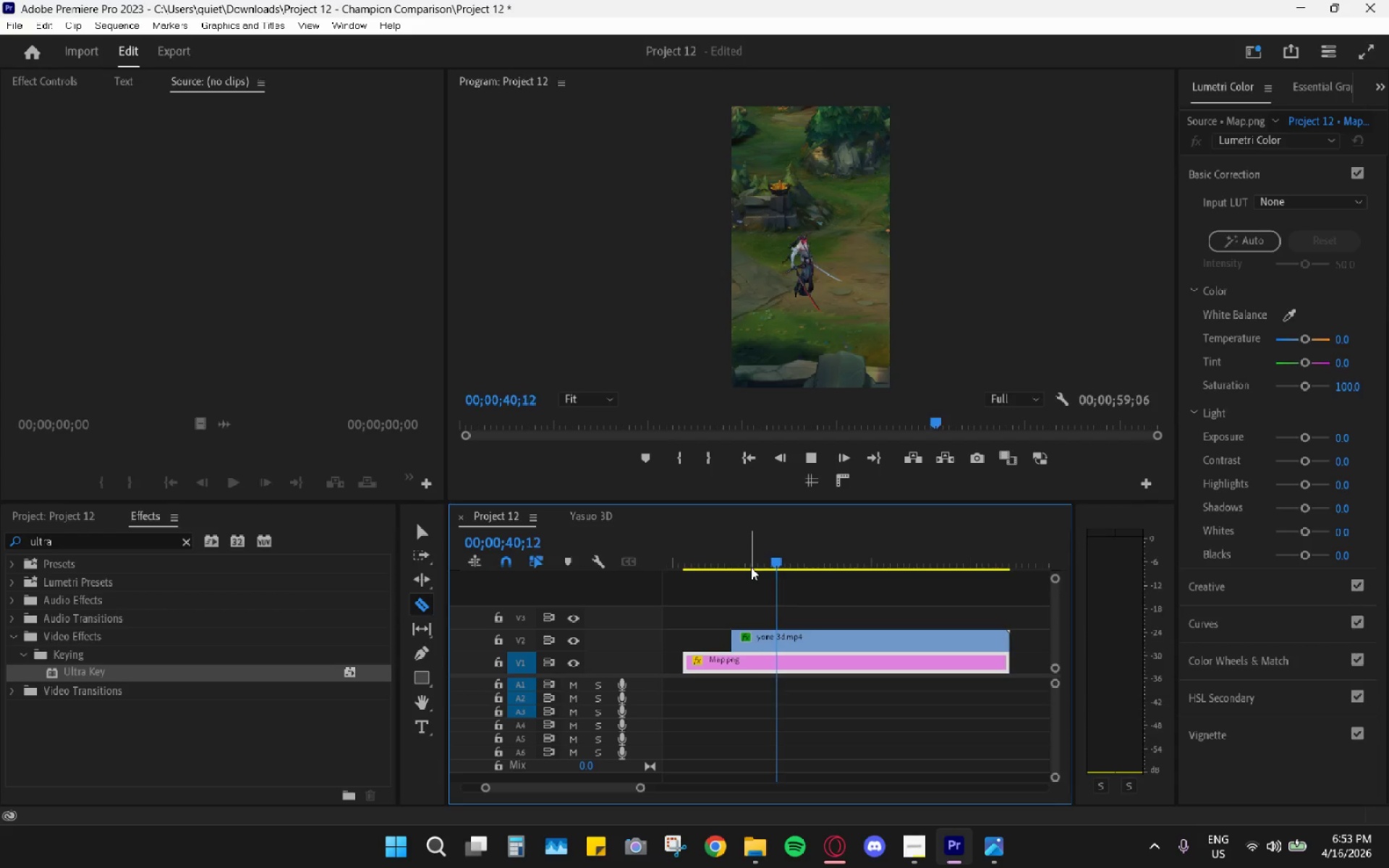 
key(Space)
 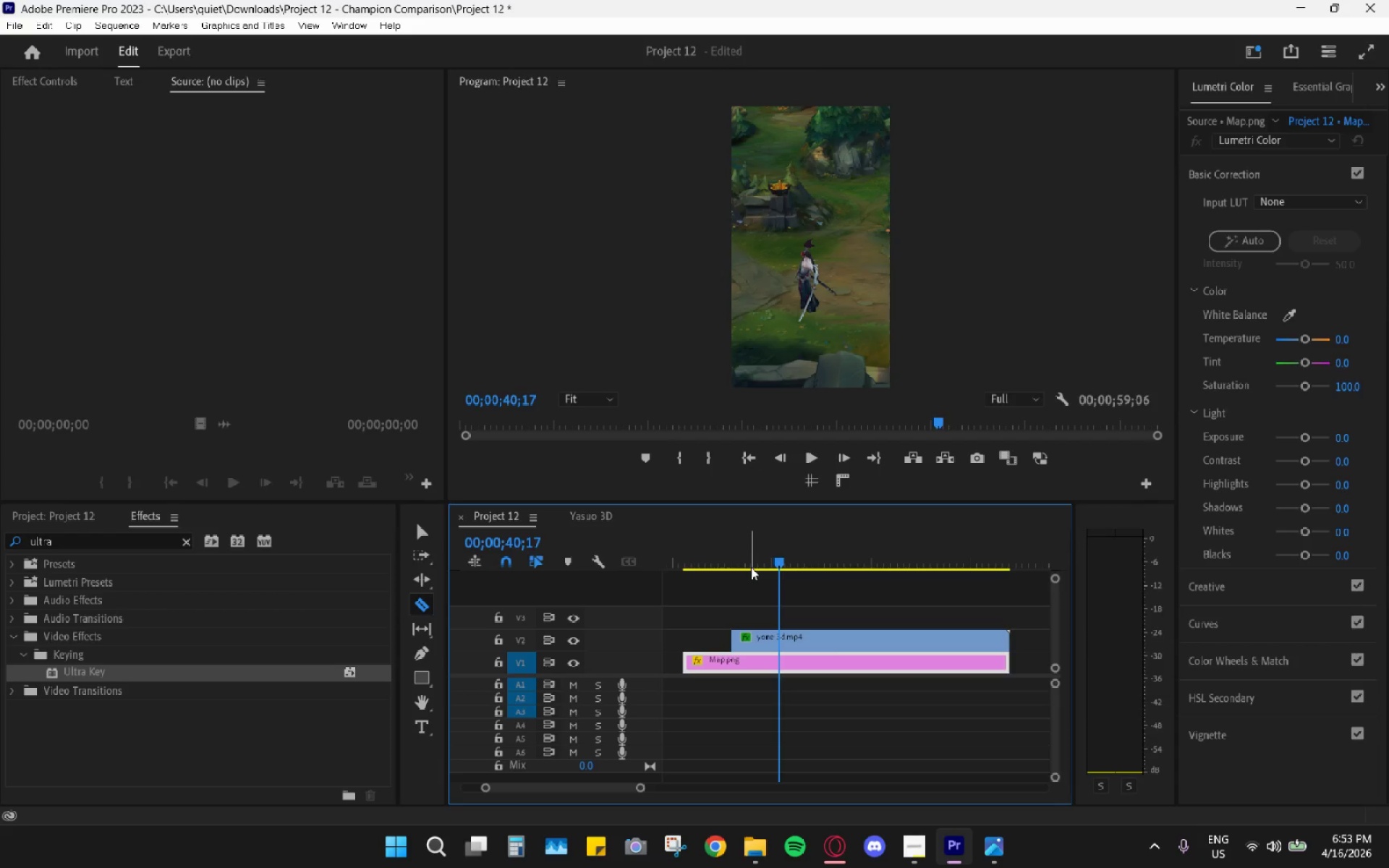 
key(Space)
 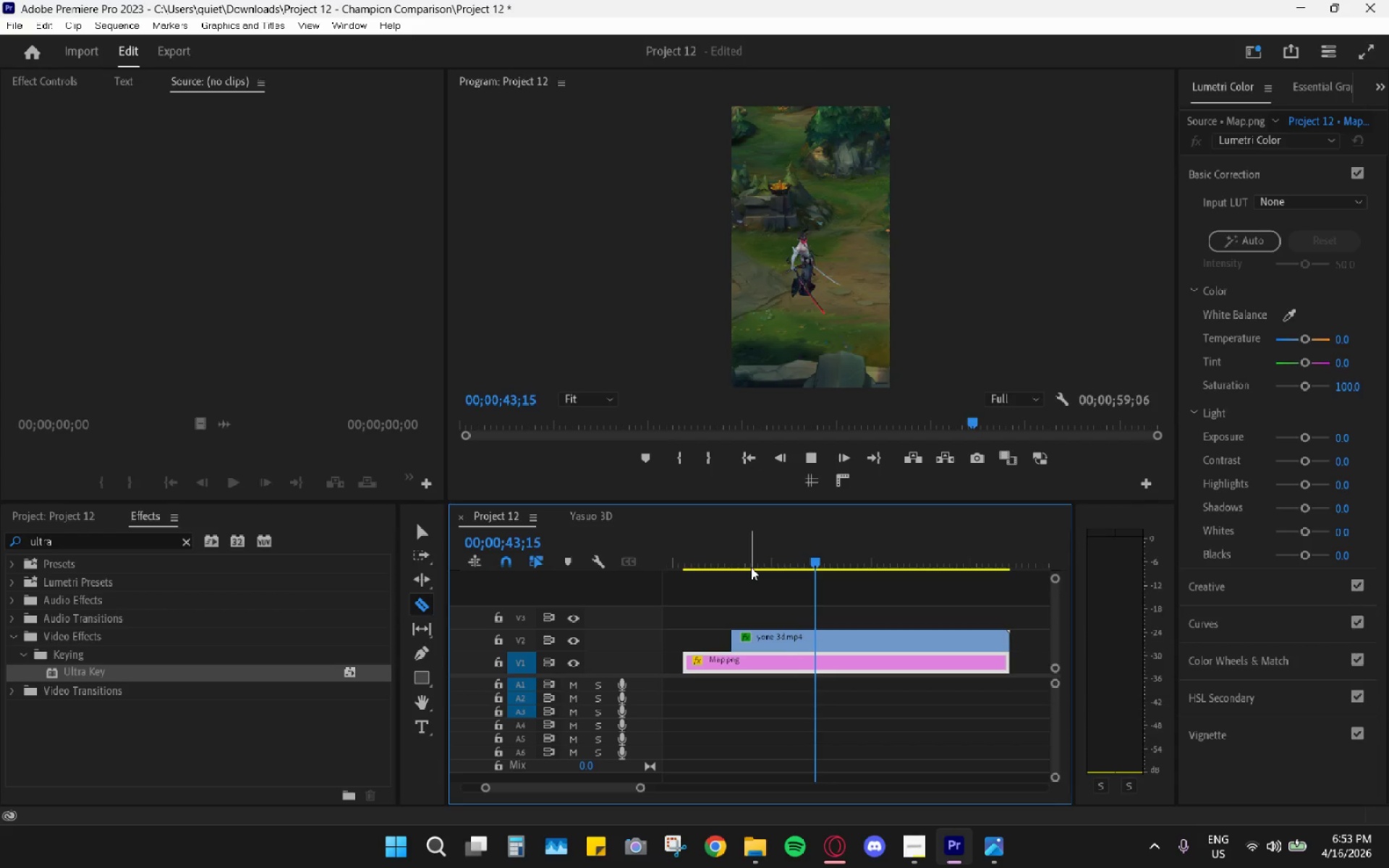 
key(Space)
 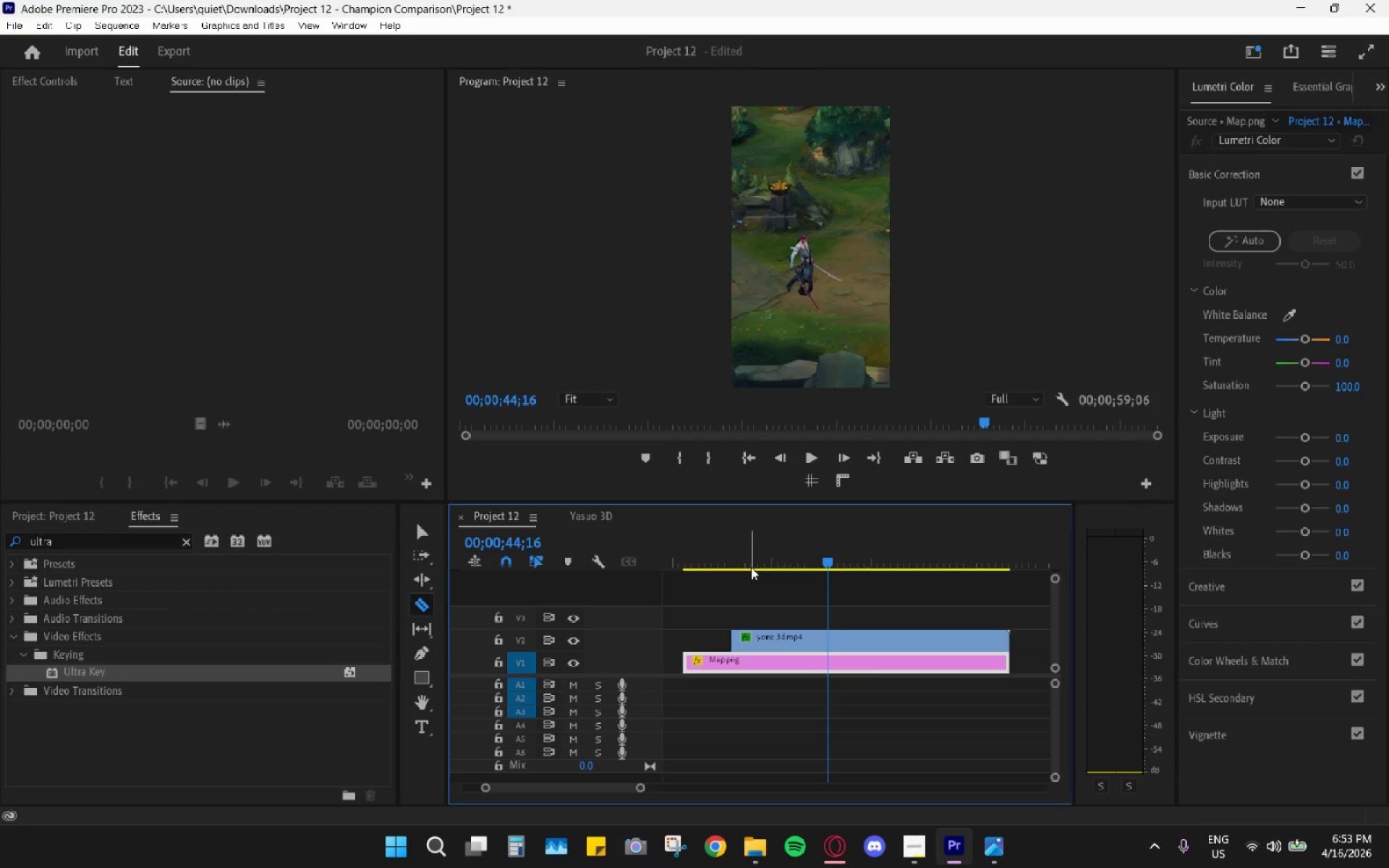 
key(ArrowLeft)
 